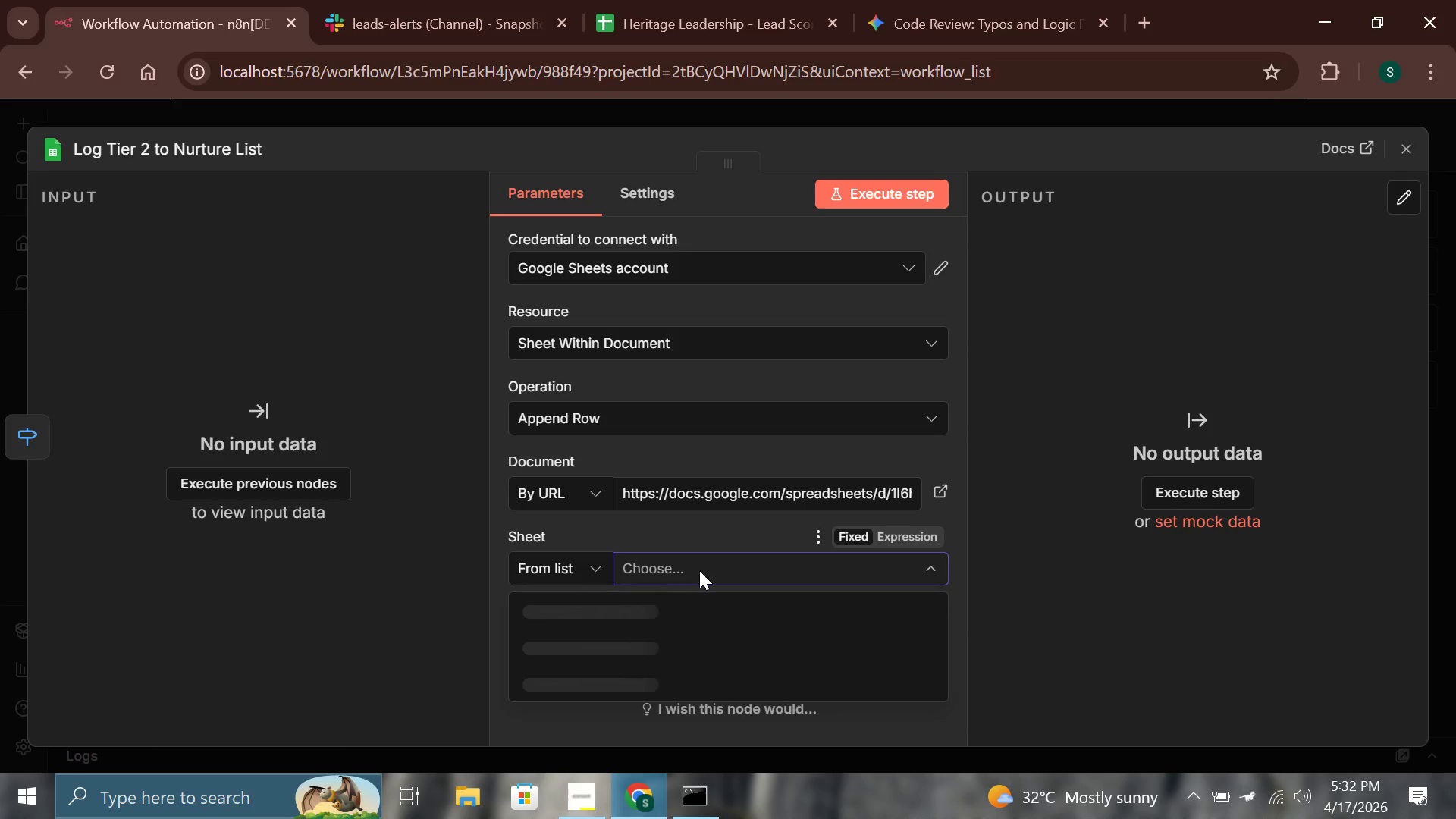 
wait(7.31)
 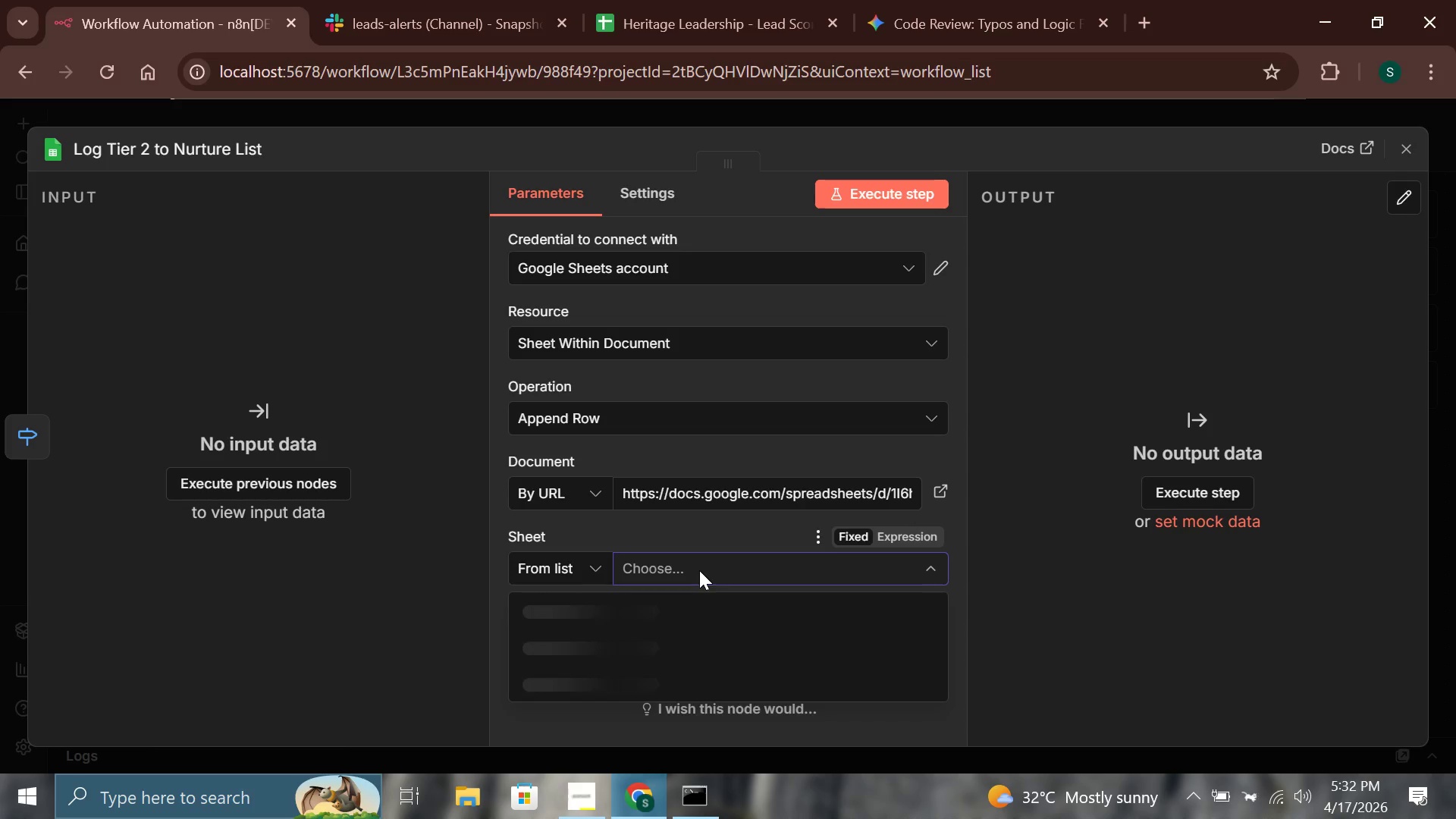 
left_click([651, 636])
 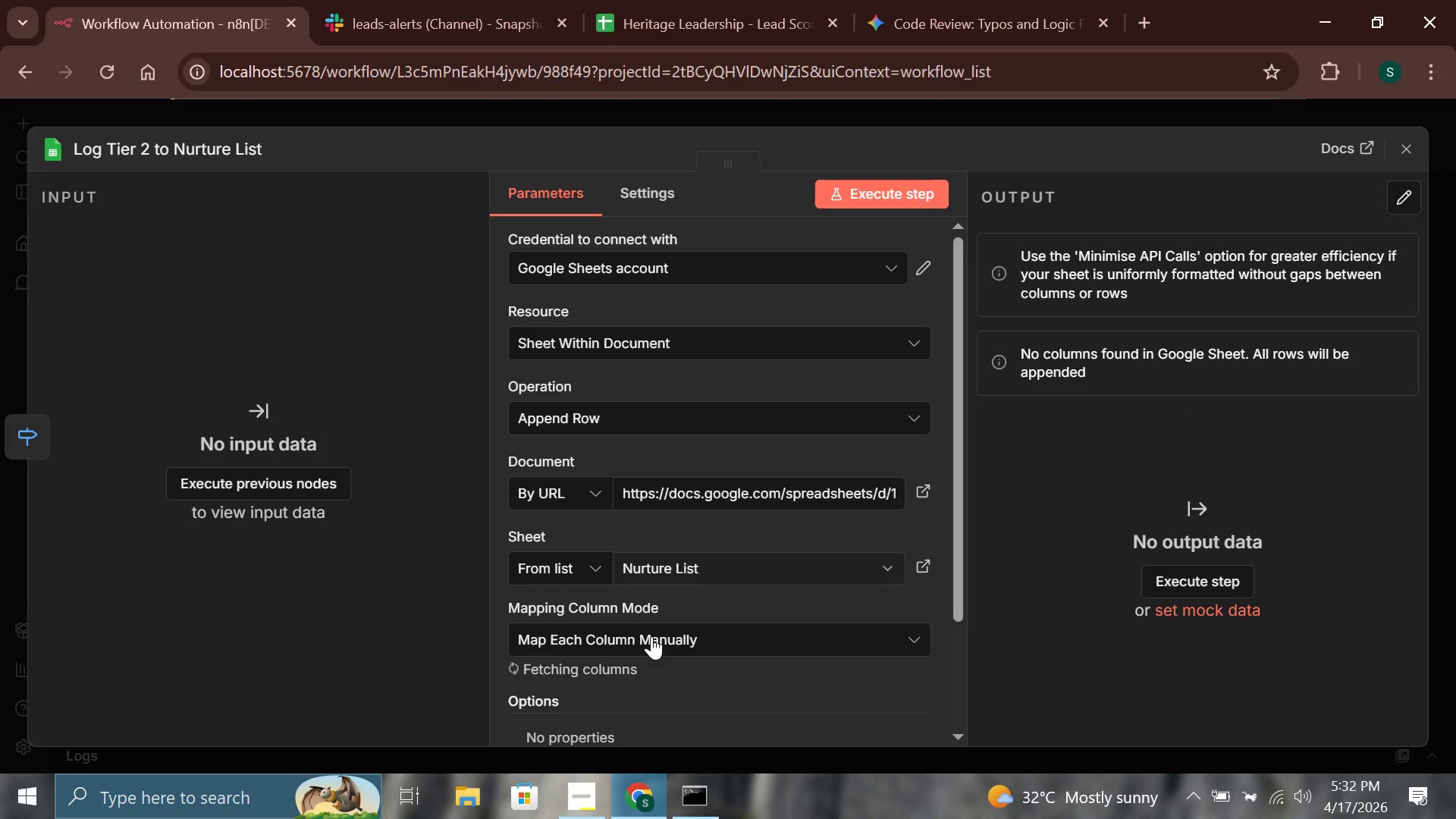 
mouse_move([695, 583])
 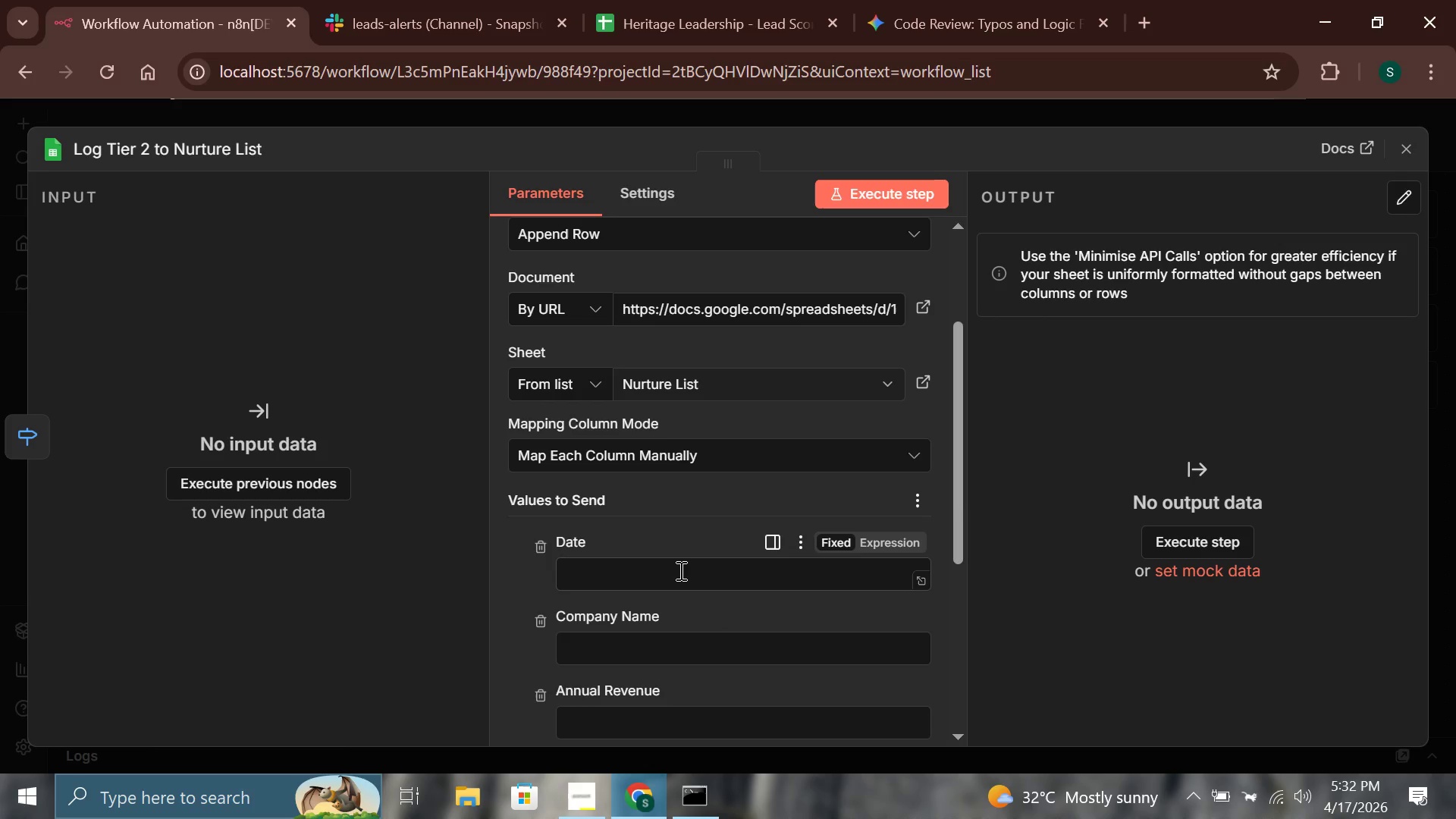 
left_click([679, 570])
 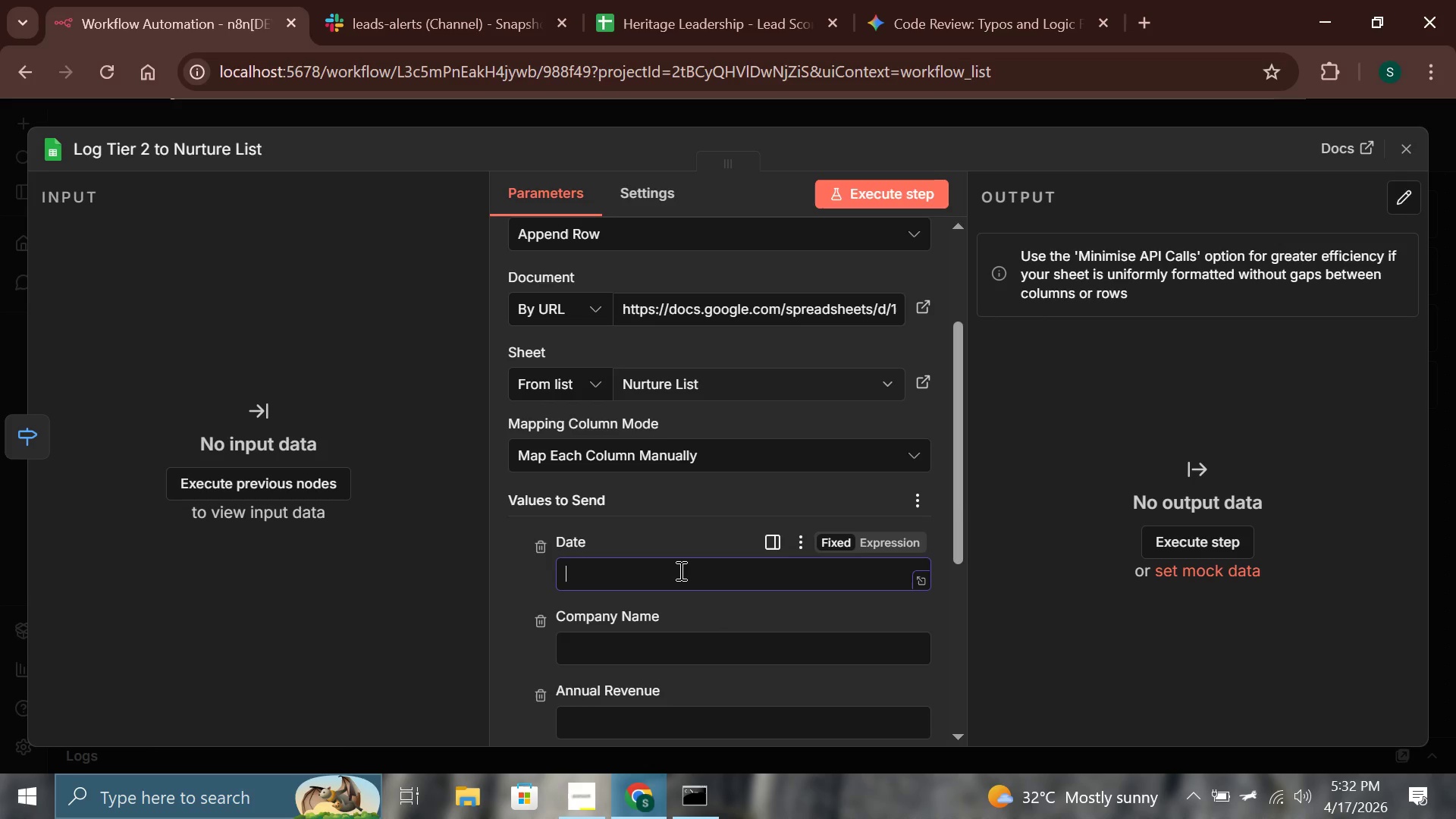 
type({{$json.date)
 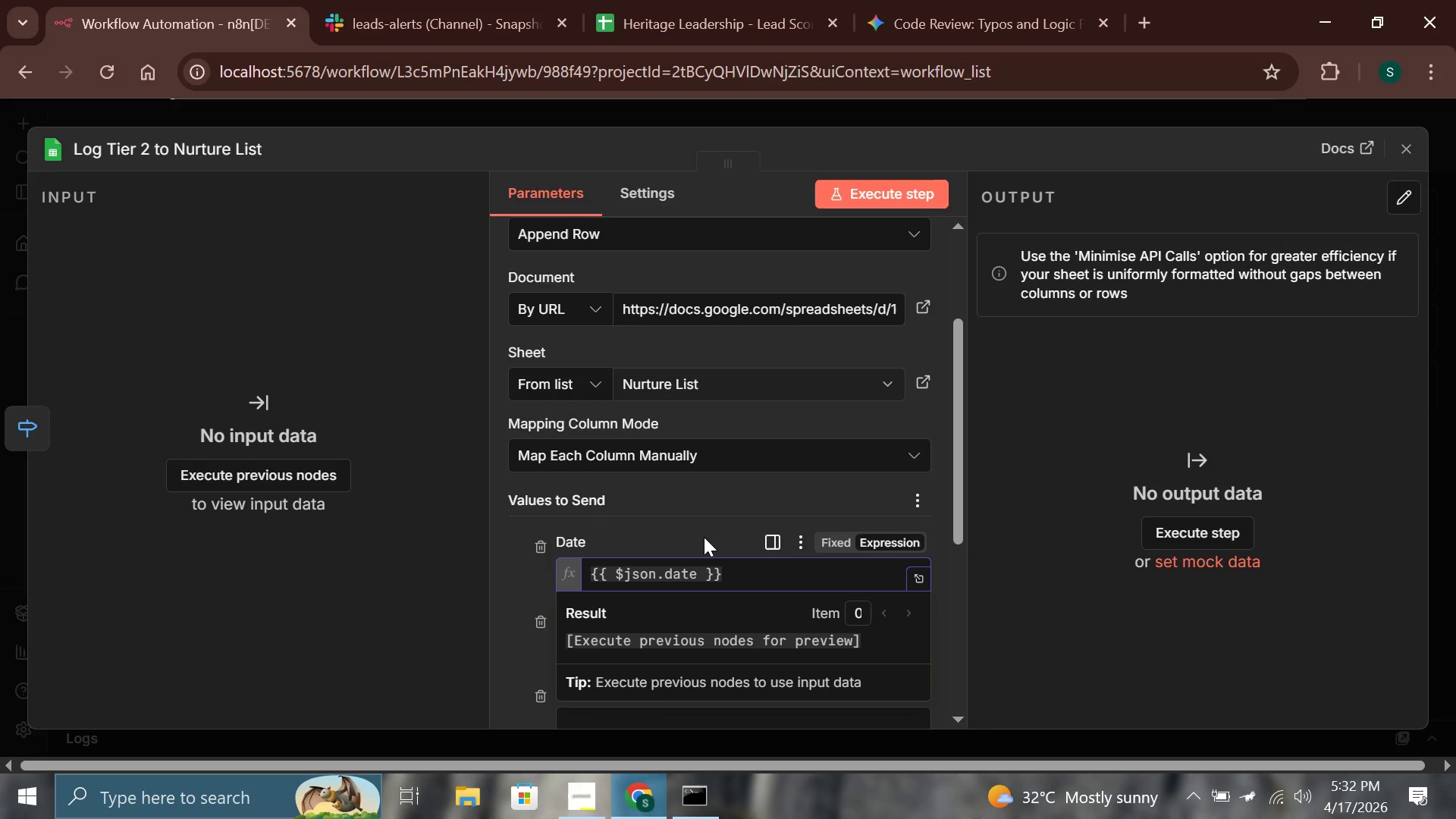 
left_click([704, 537])
 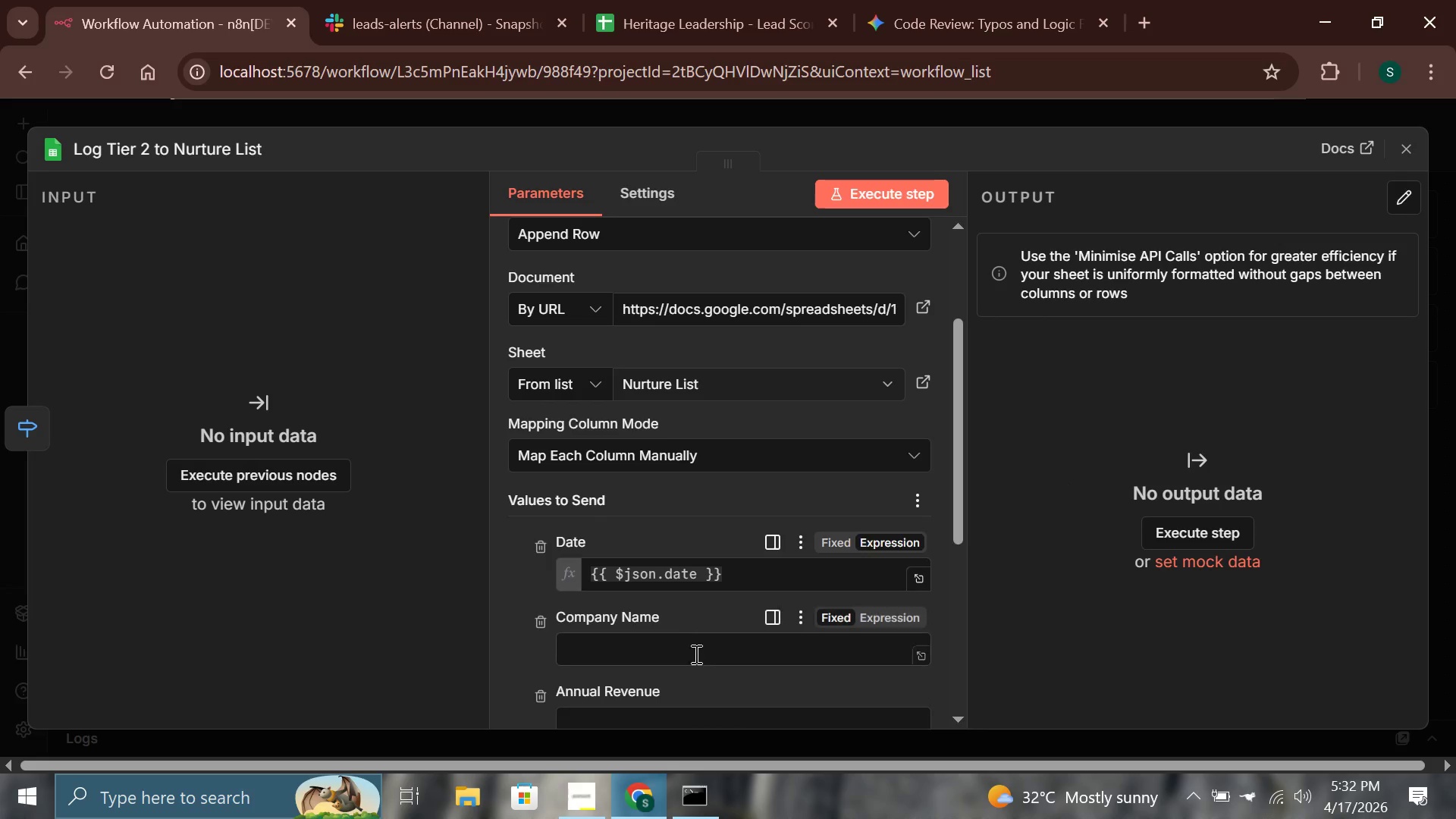 
left_click([695, 655])
 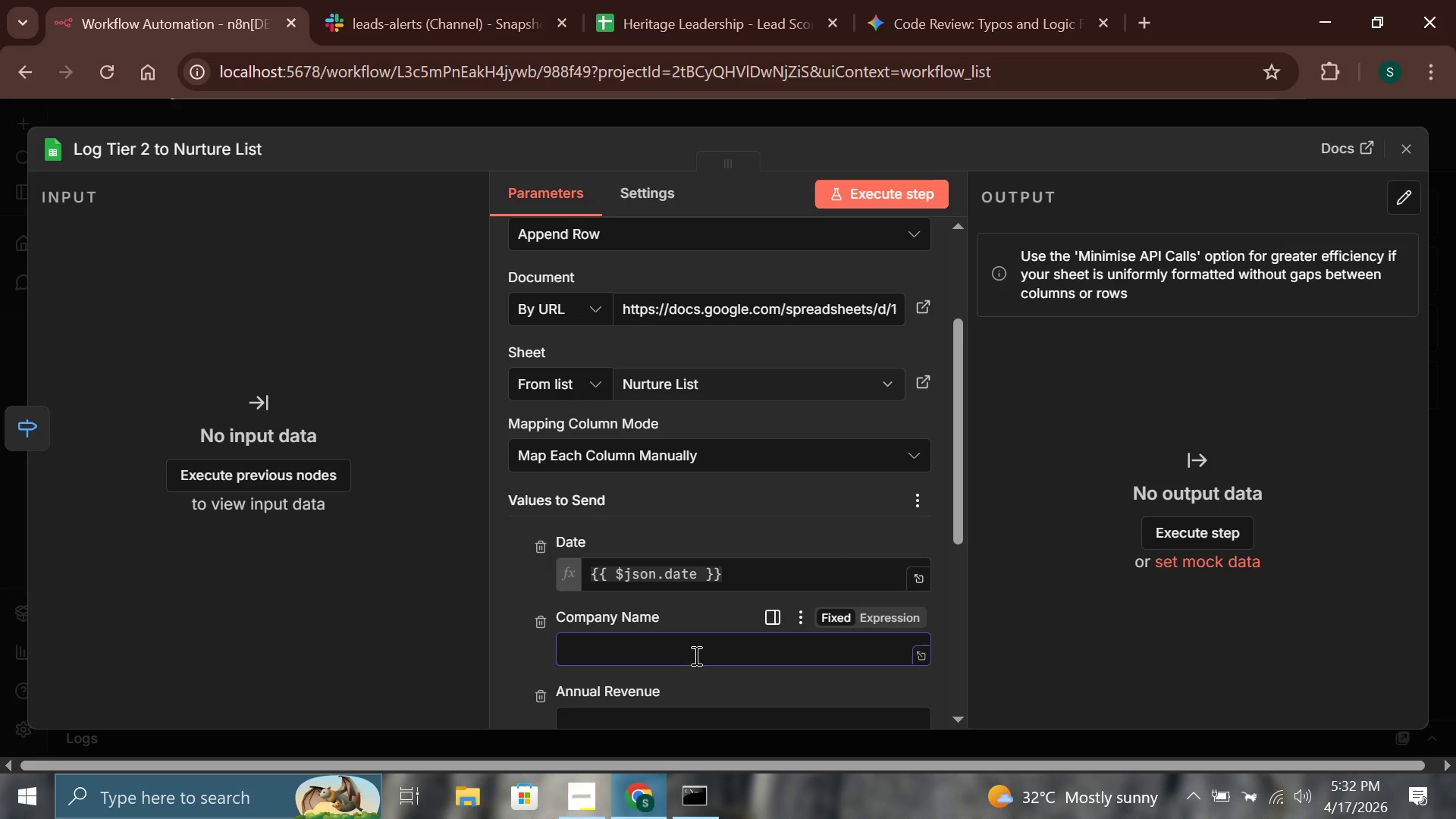 
type({{$json.company_name)
 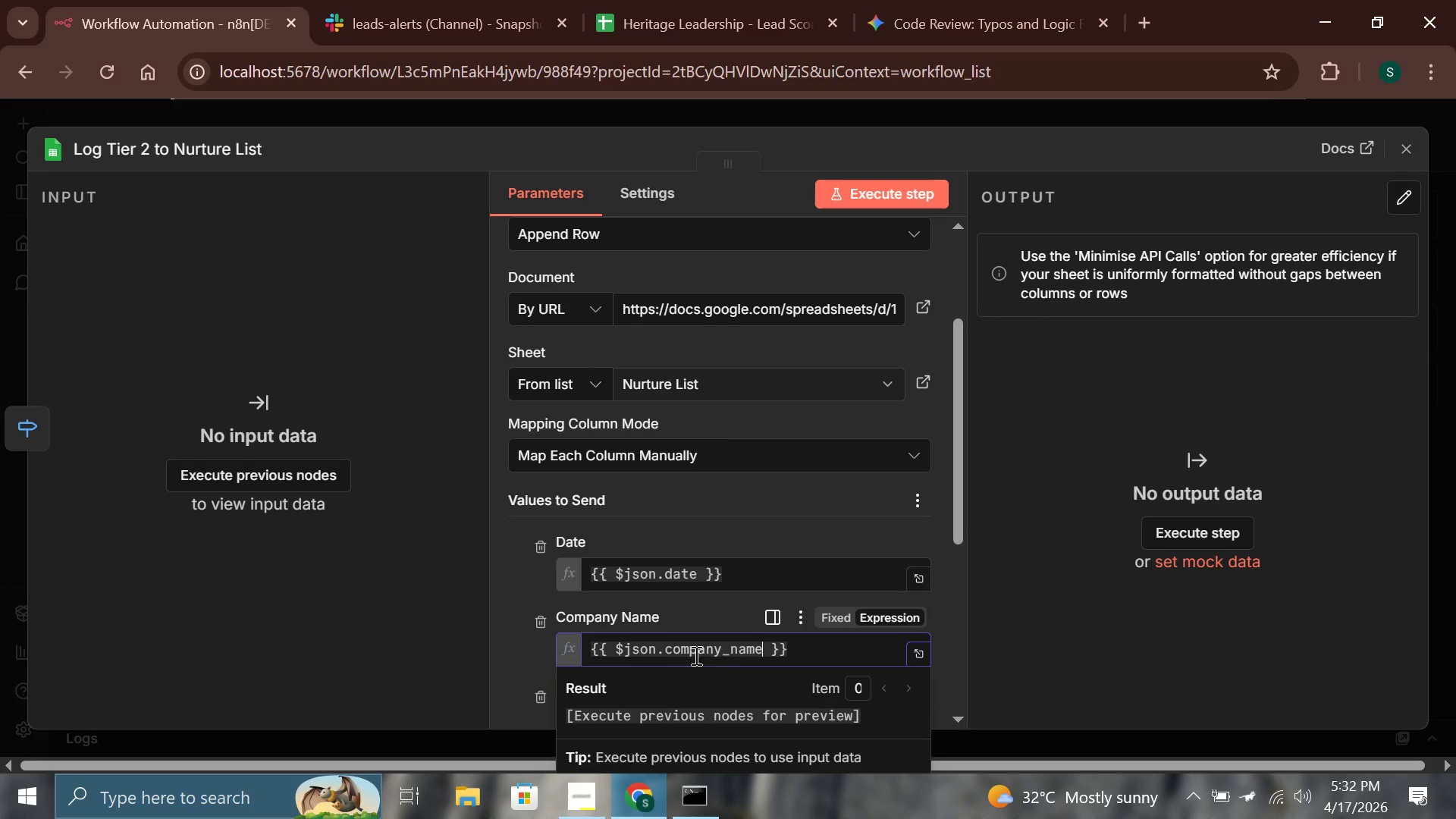 
left_click([717, 615])
 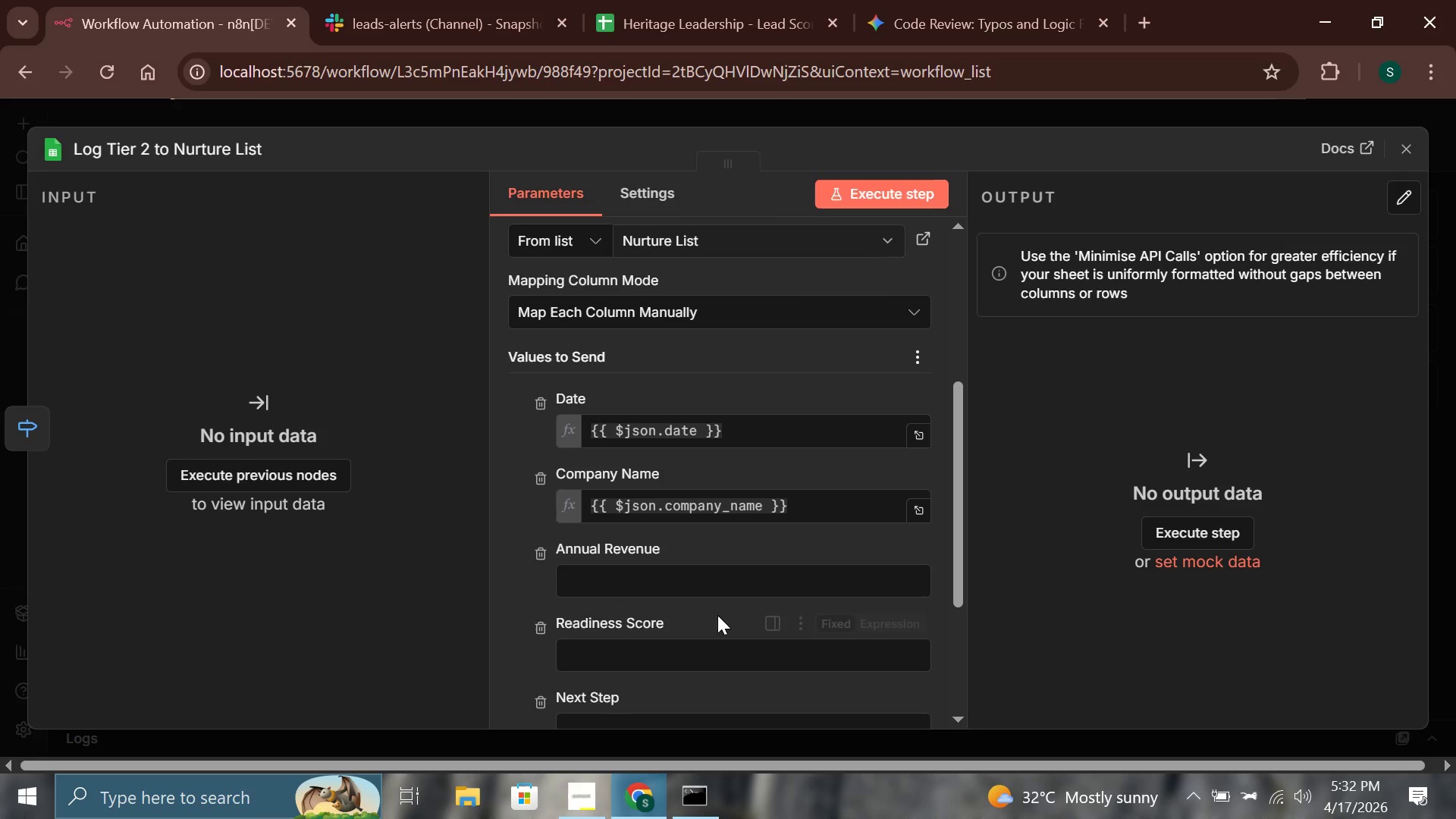 
left_click([712, 569])
 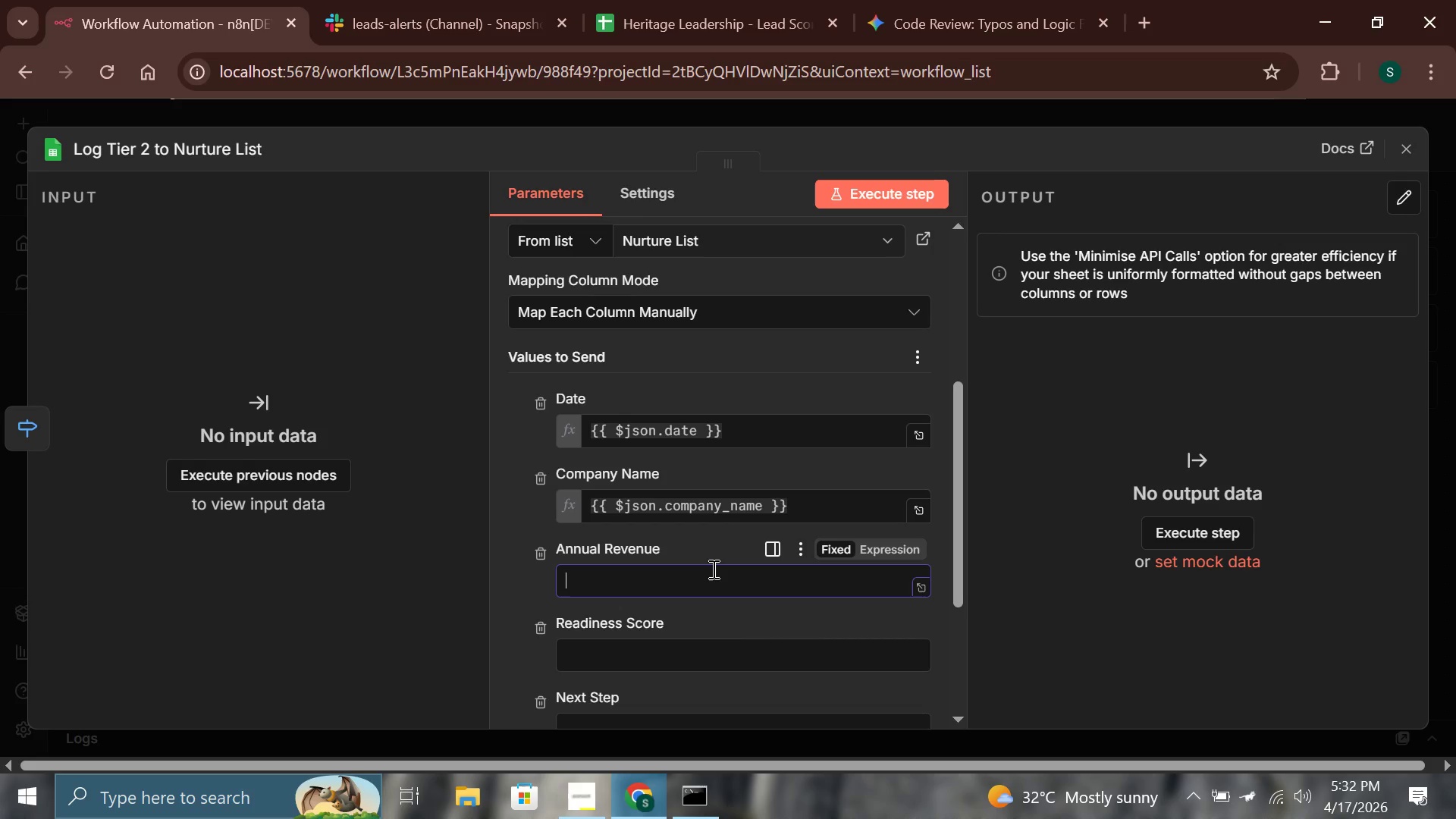 
type({{$json)
 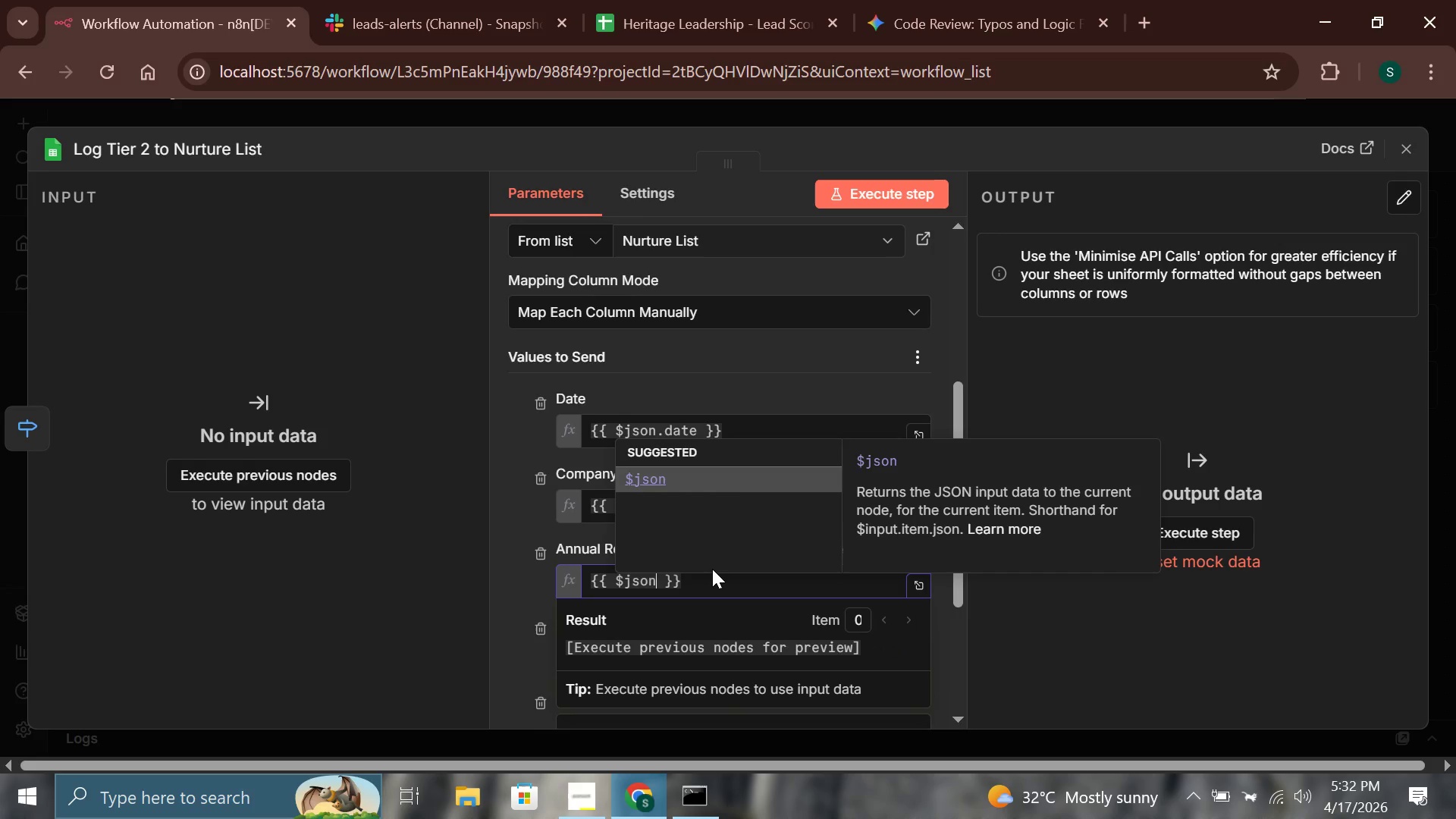 
type(.revenue_formatted)
 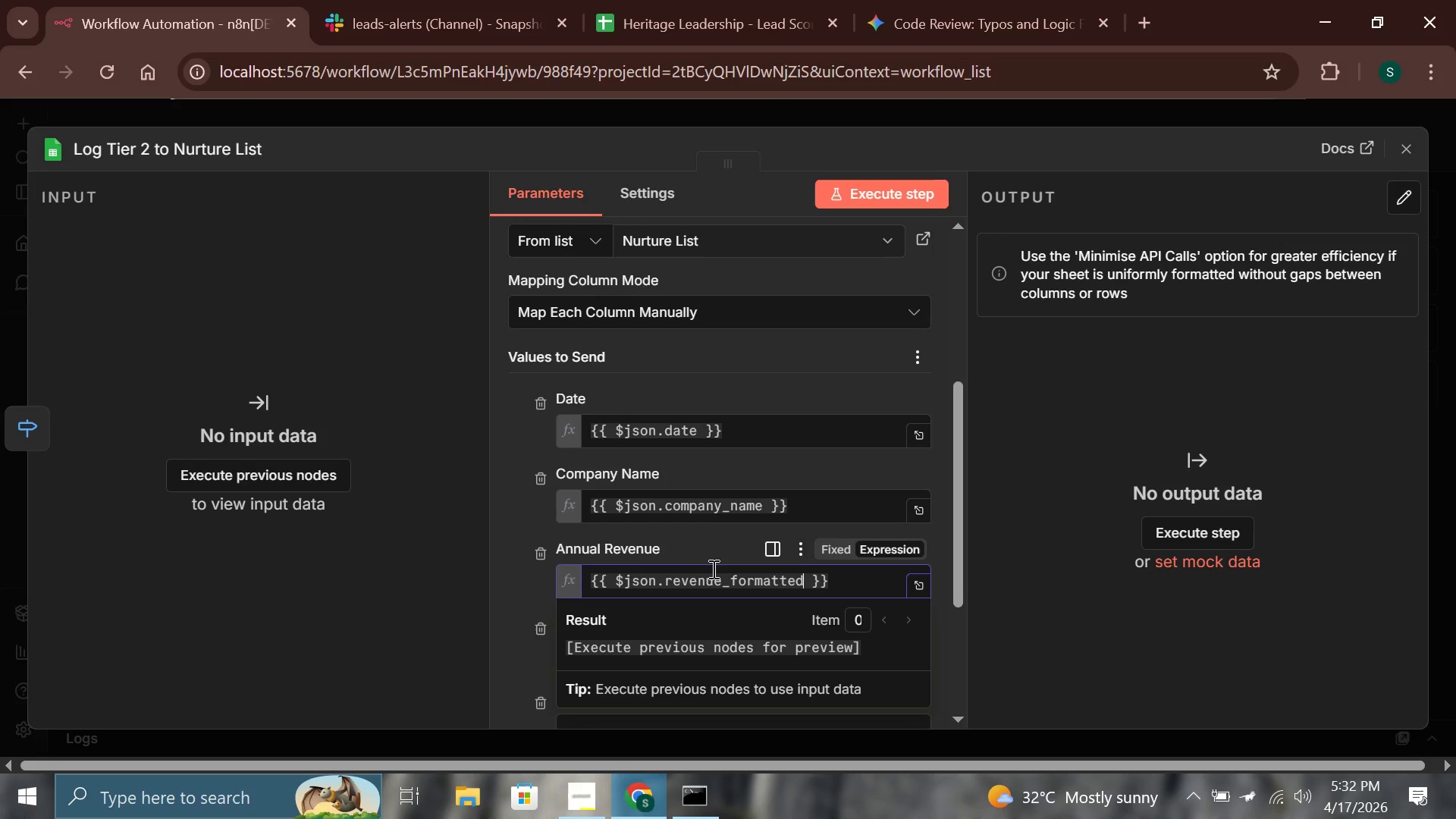 
left_click([729, 529])
 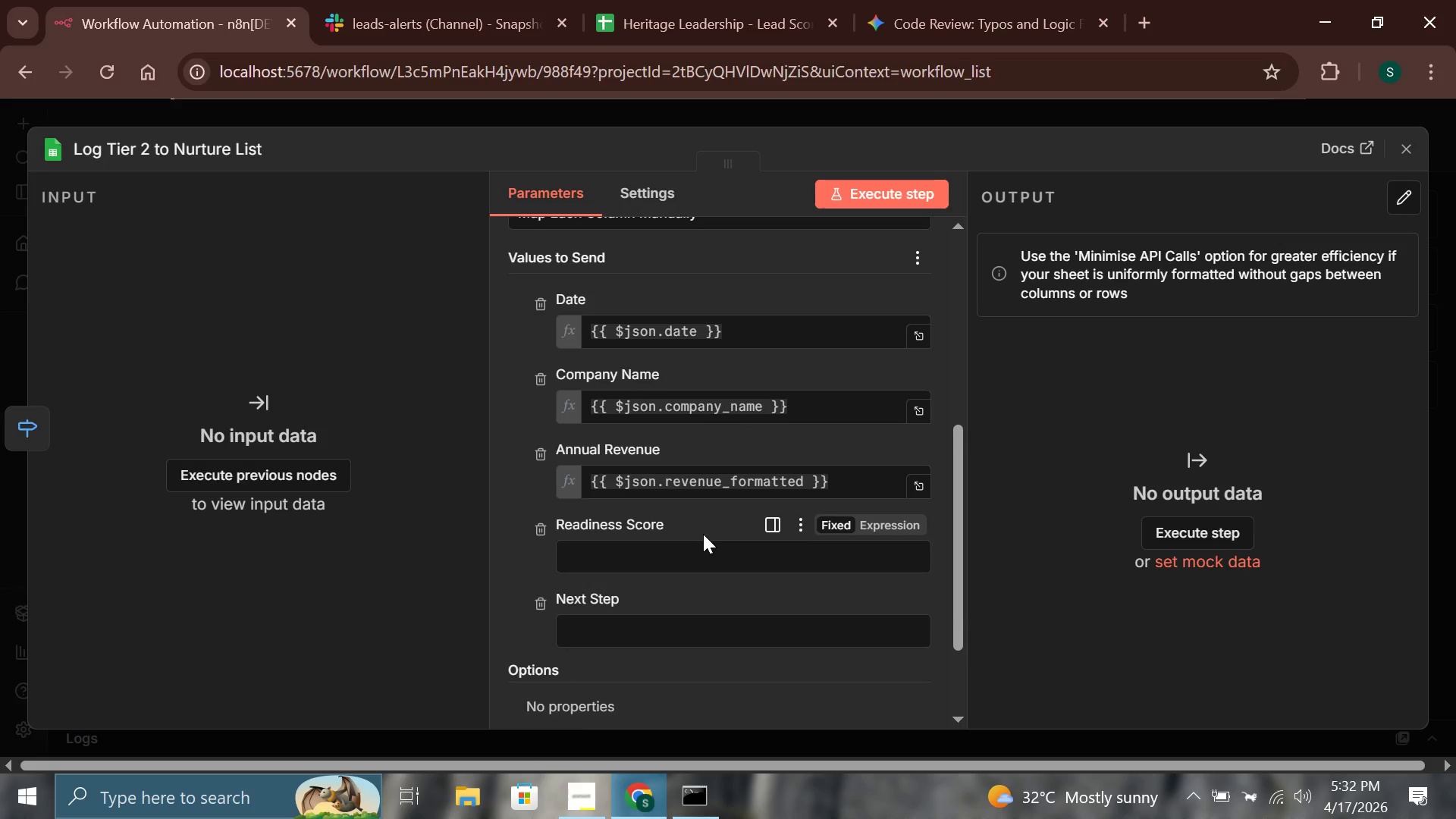 
left_click([702, 546])
 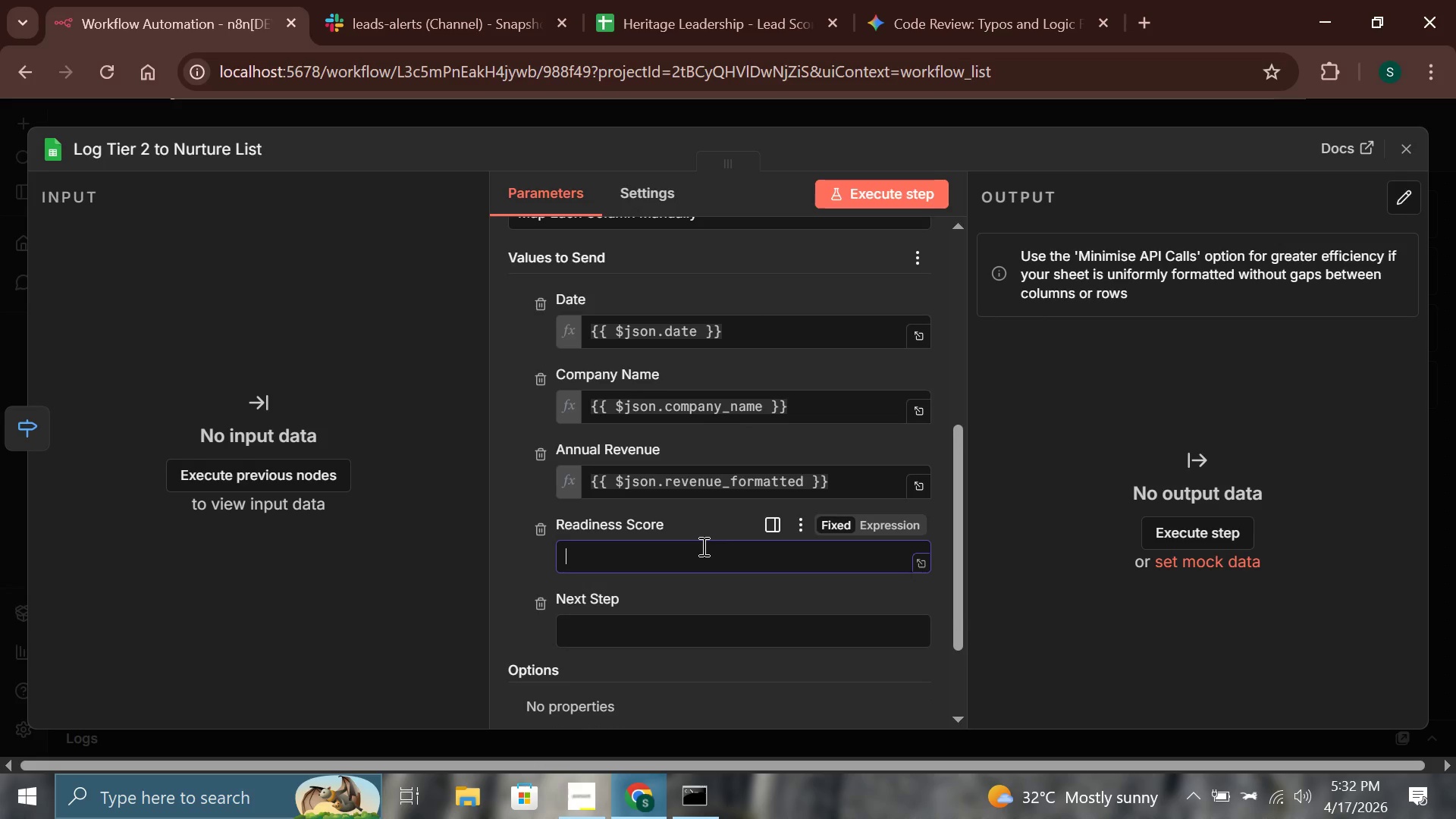 
type({{$json)
 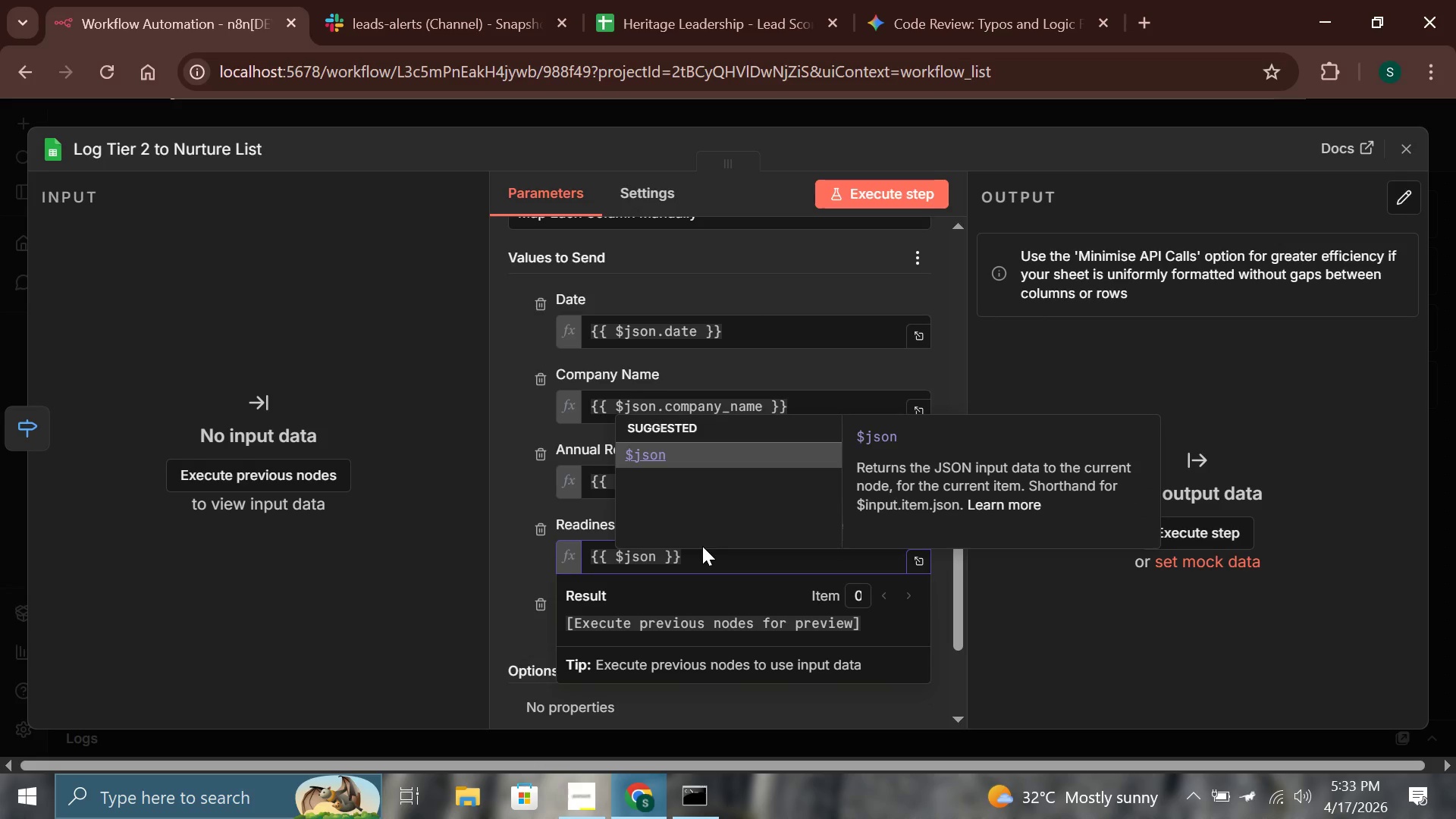 
type(.score)
 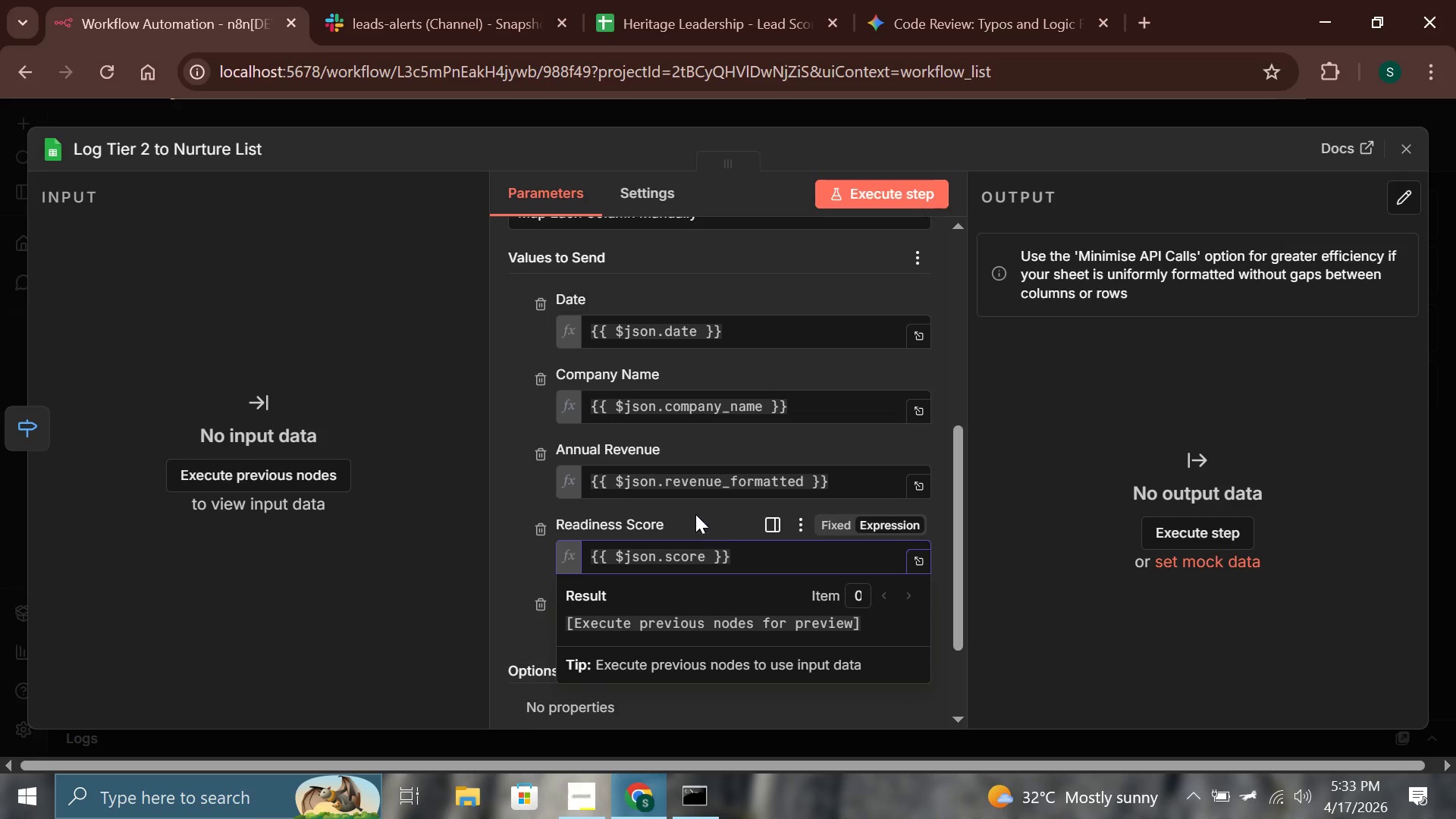 
left_click([695, 514])
 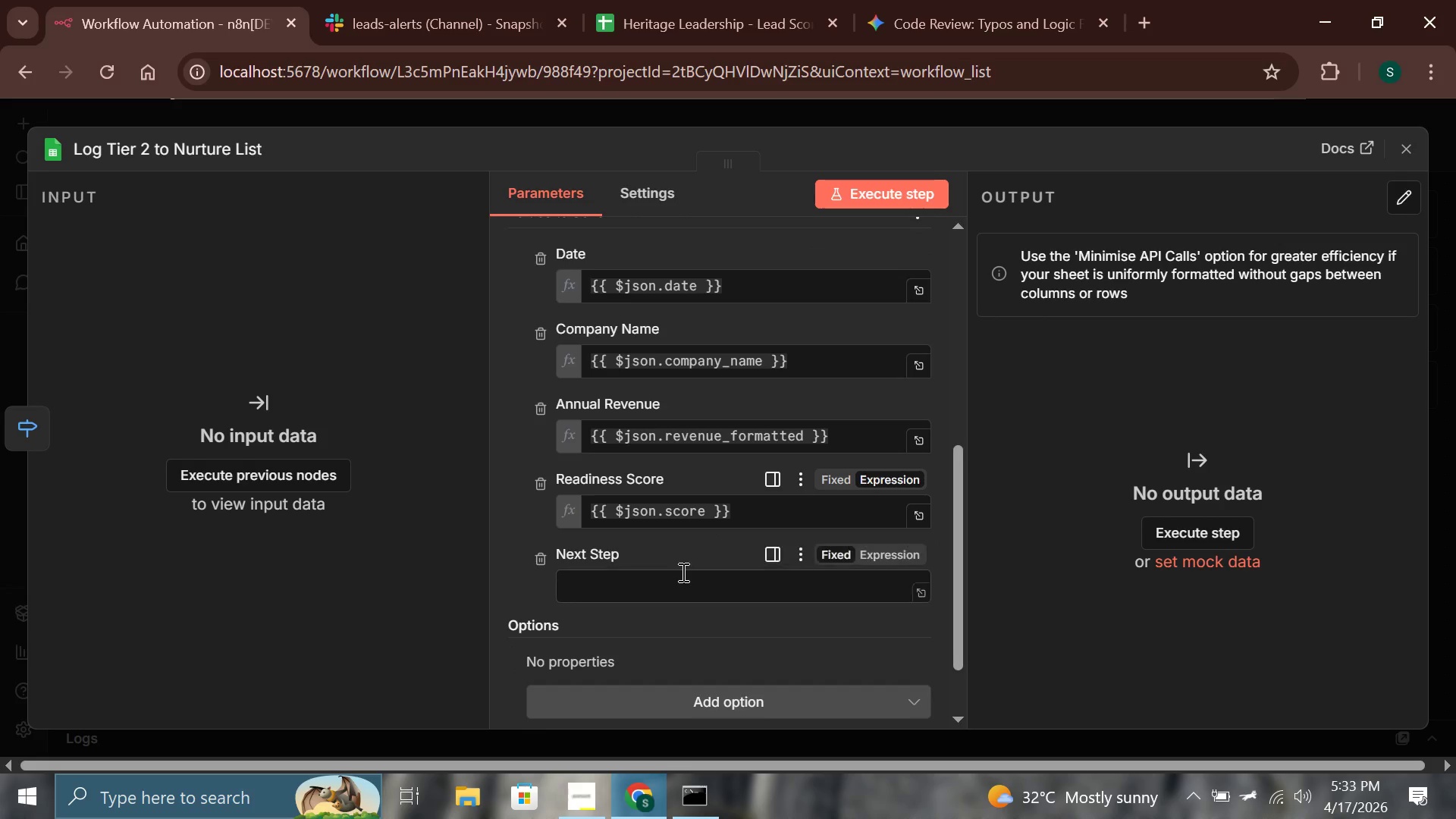 
left_click([682, 574])
 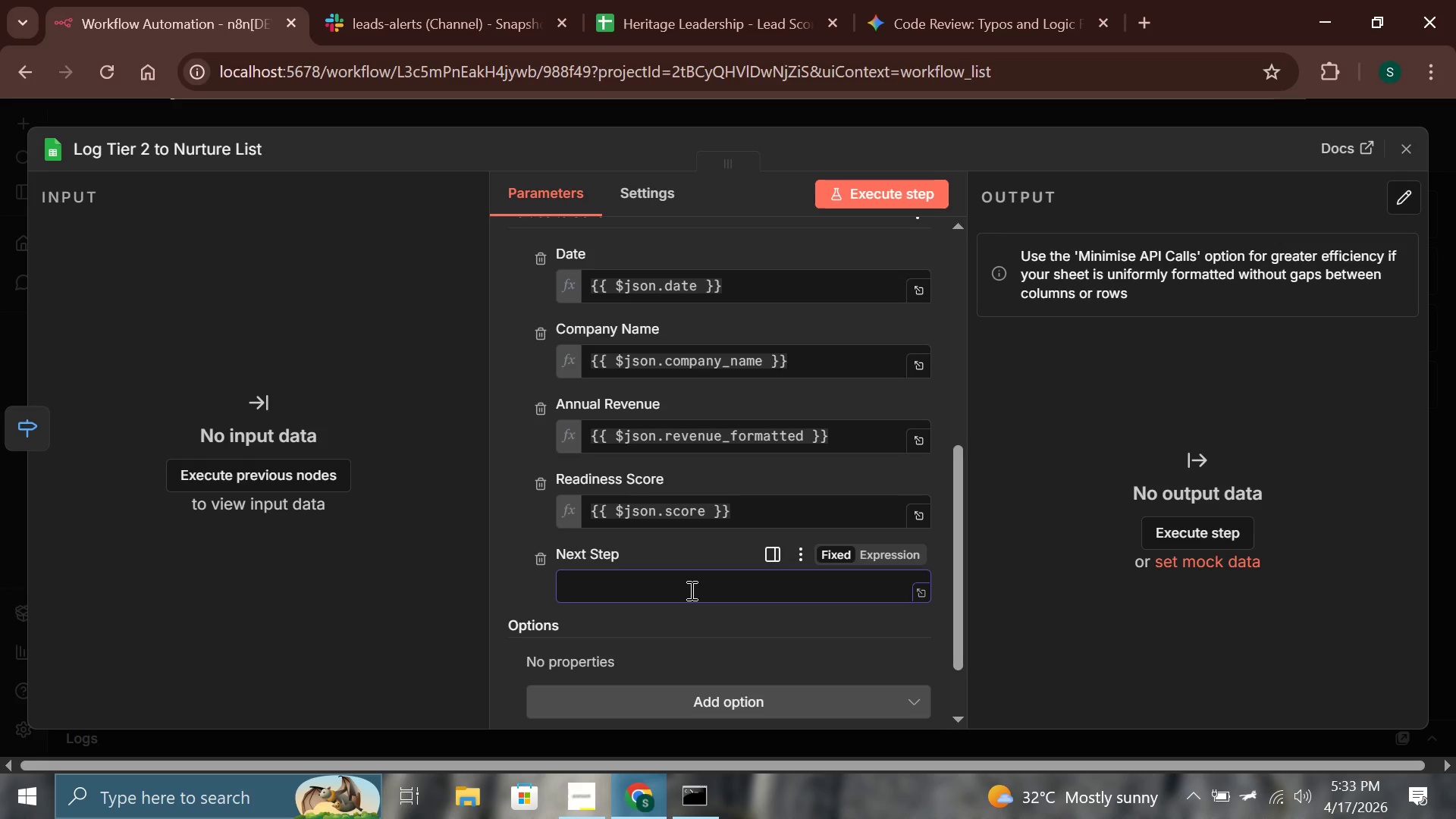 
wait(25.25)
 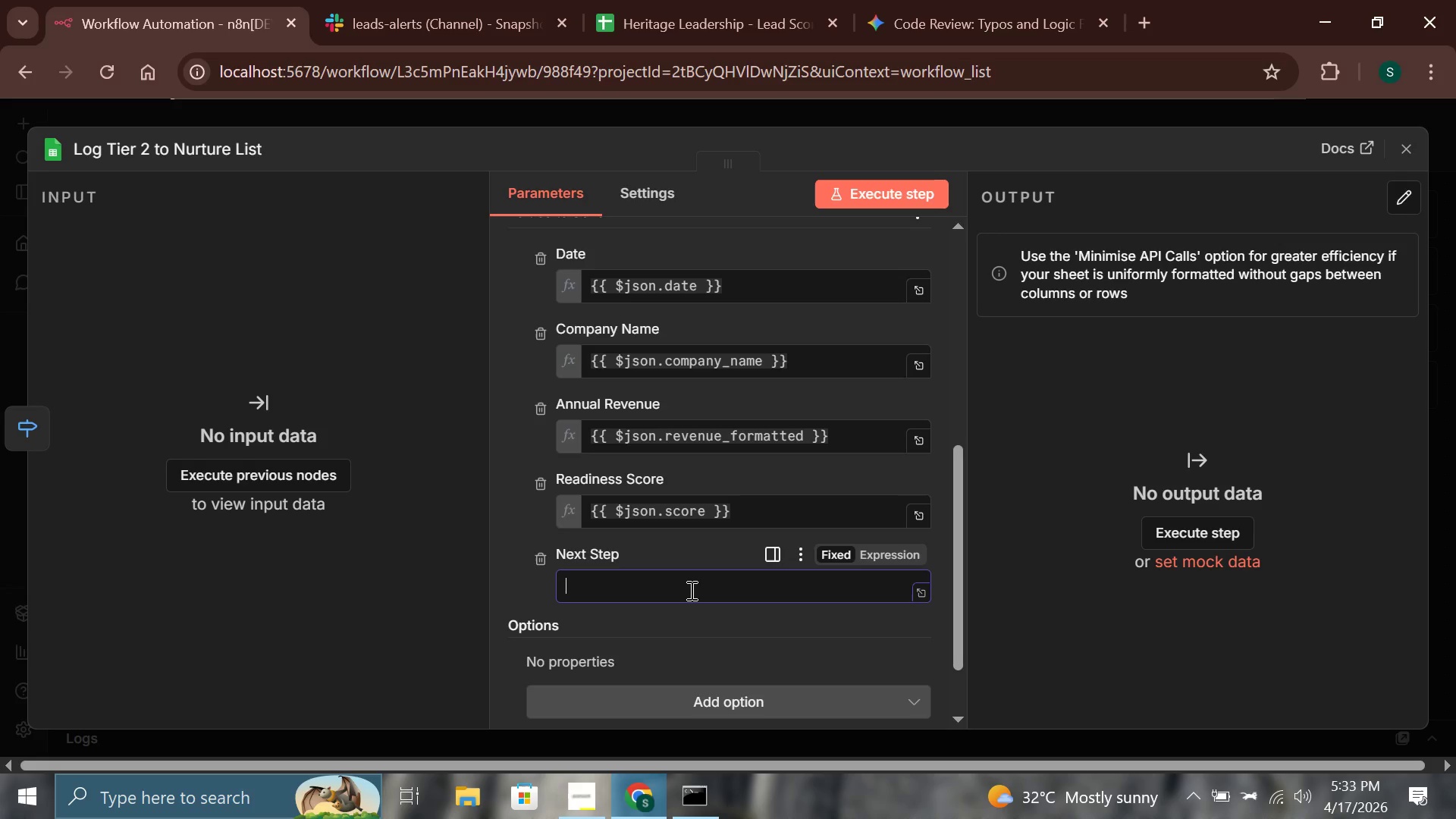 
type(Review suss)
key(Backspace)
key(Backspace)
type(ccession chec)
 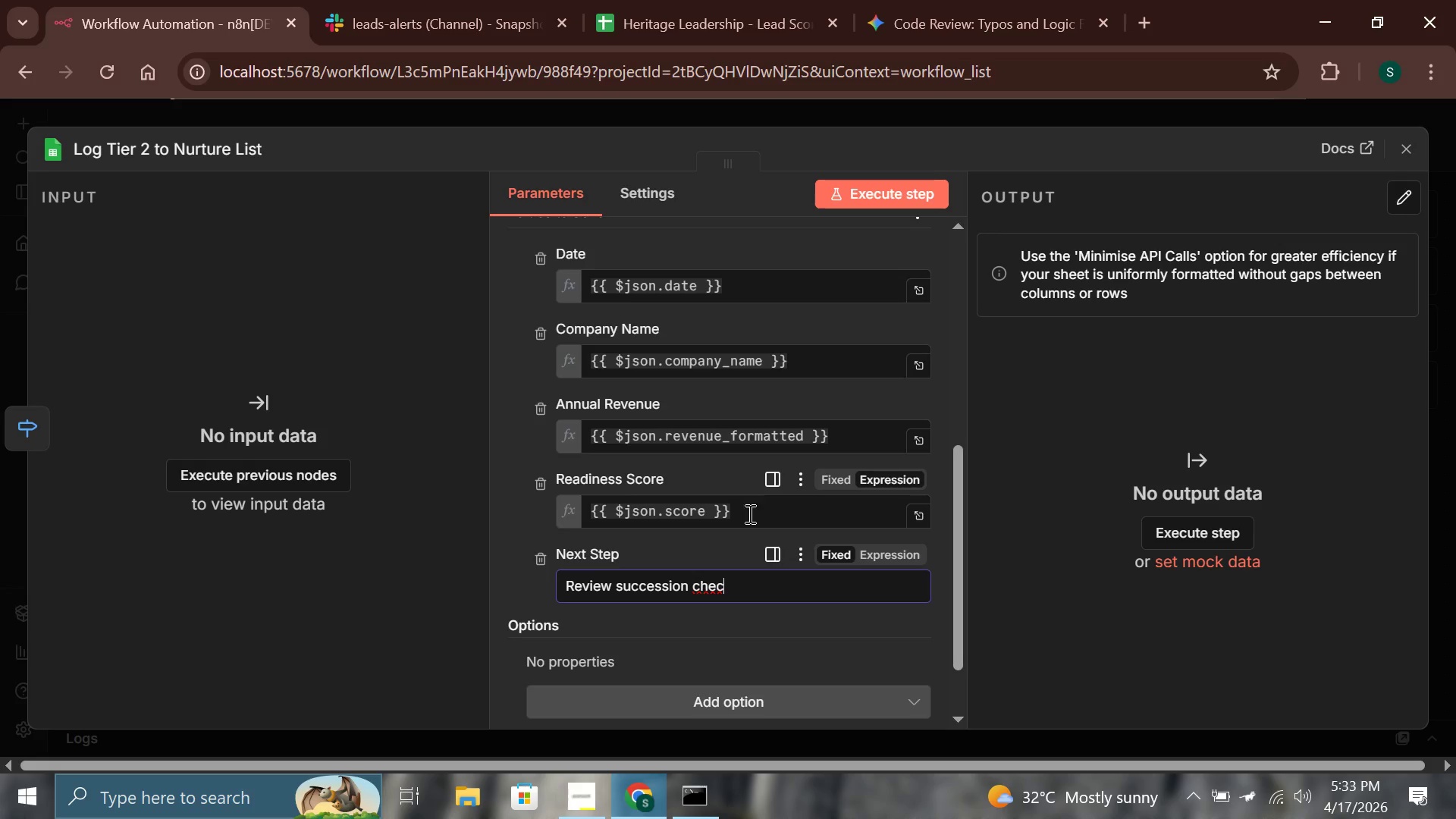 
type(klist: https://heritage-leadership.com/checklist)
 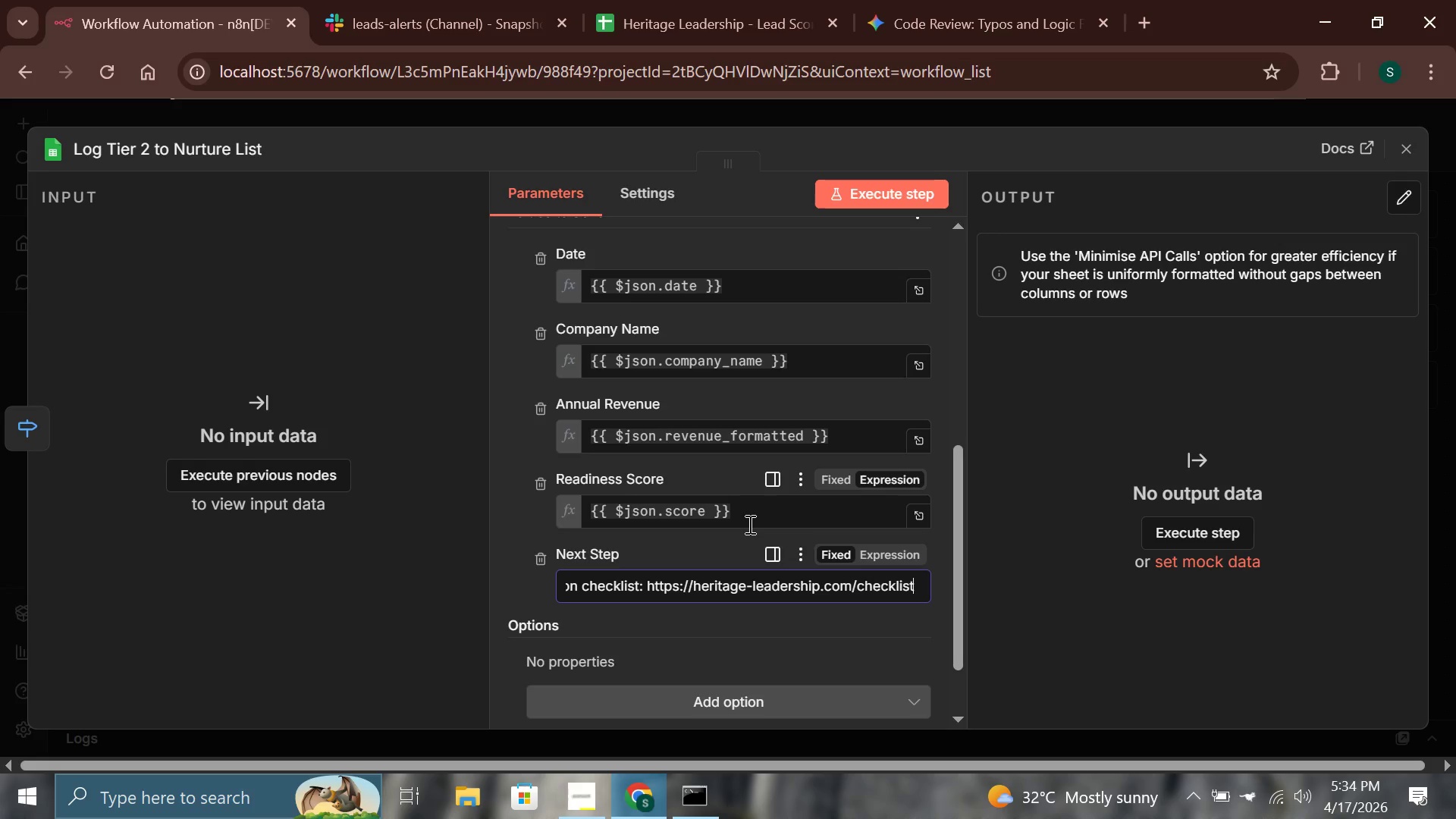 
left_click([696, 542])
 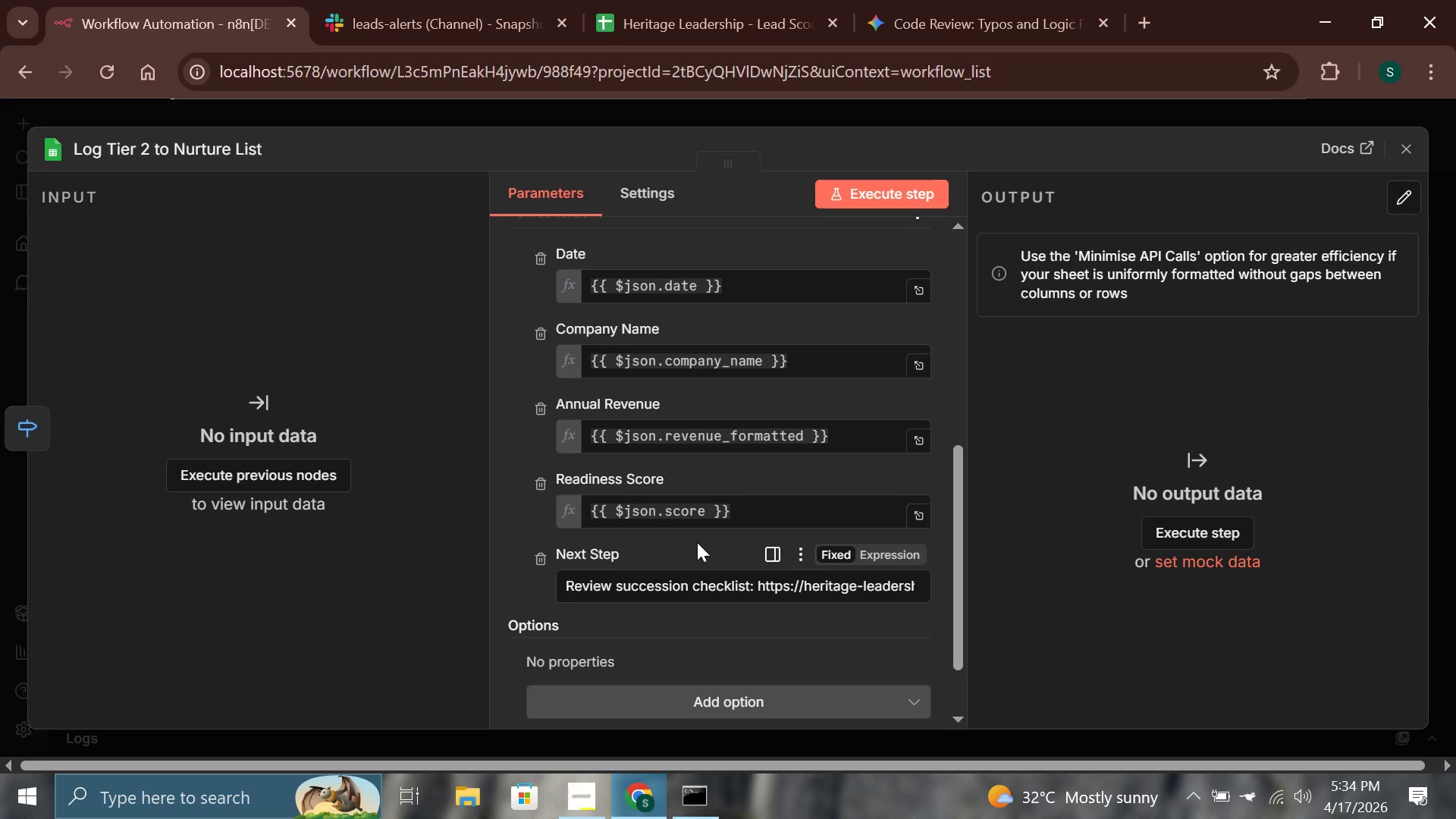 
wait(55.7)
 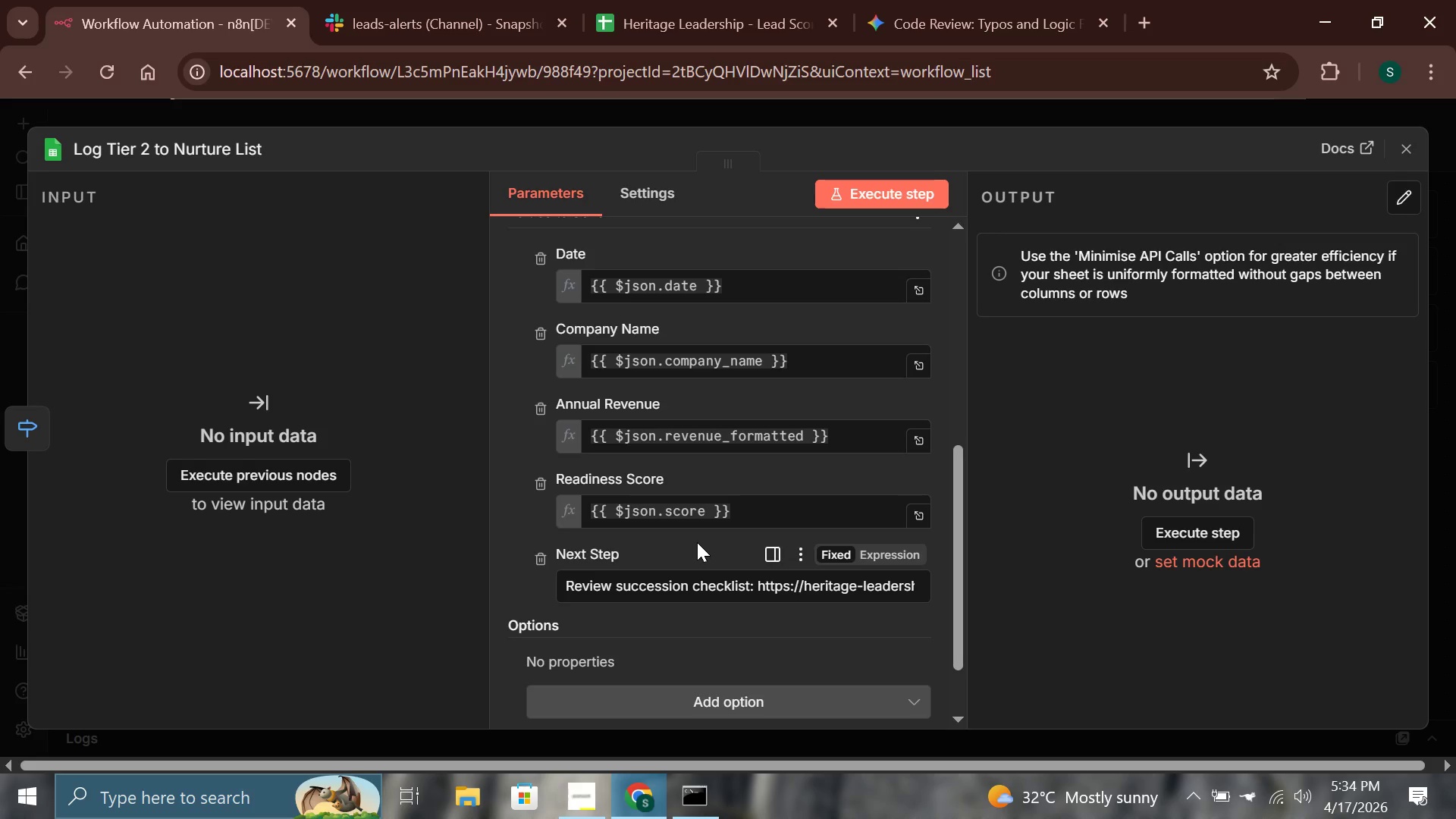 
left_click([1401, 158])
 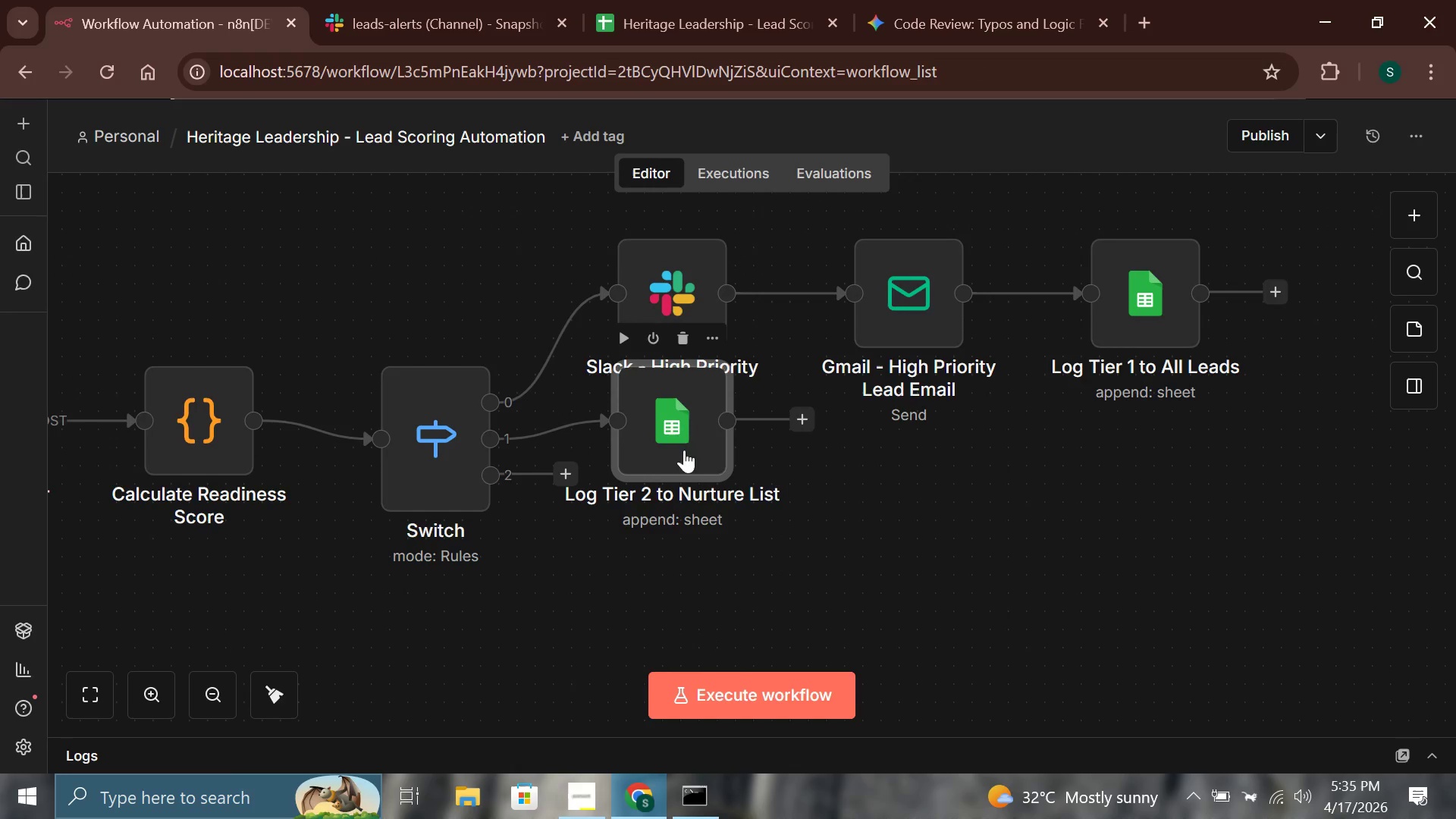 
left_click_drag(start_coordinate=[686, 293], to_coordinate=[677, 229])
 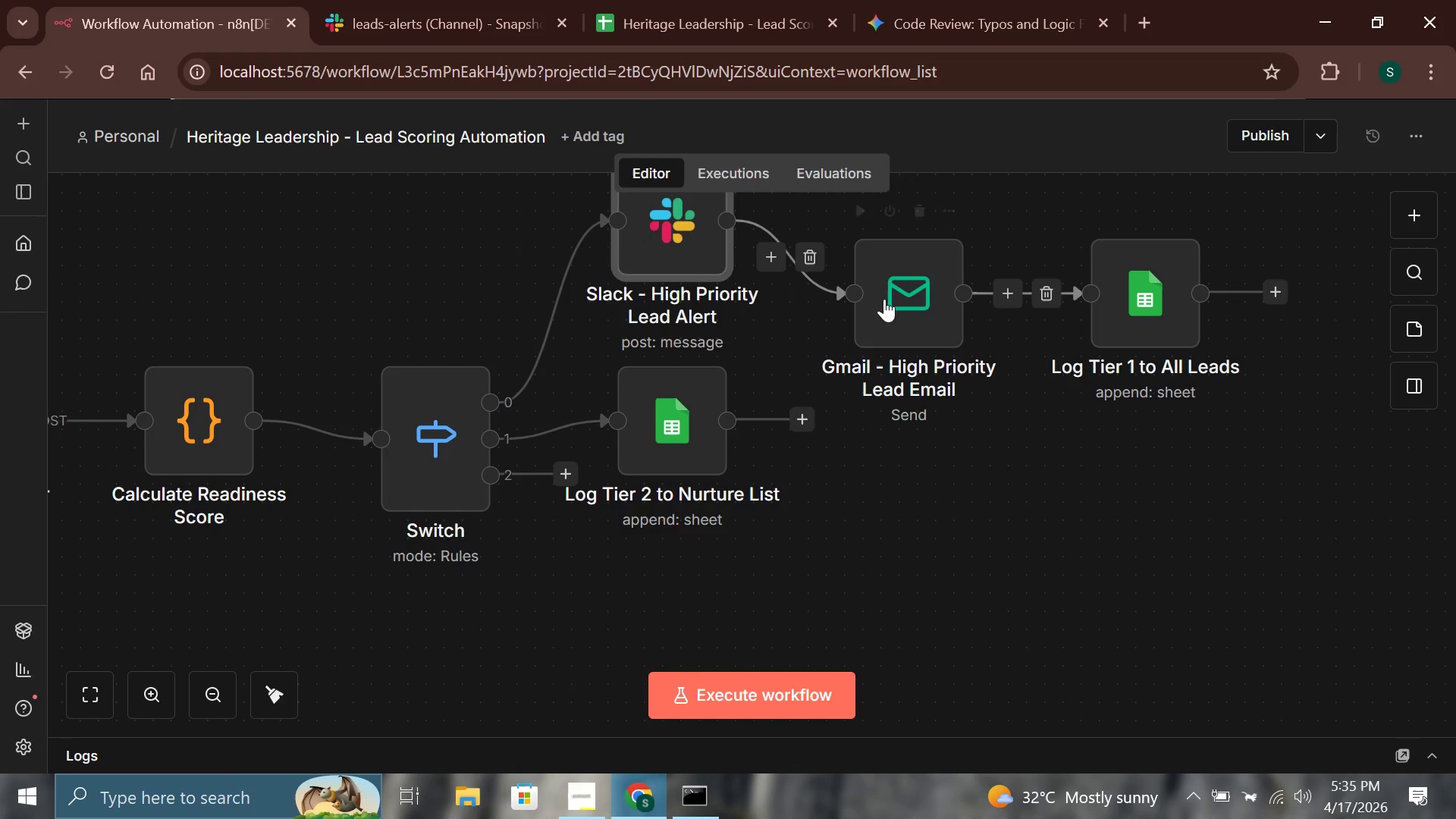 
left_click_drag(start_coordinate=[896, 298], to_coordinate=[897, 218])
 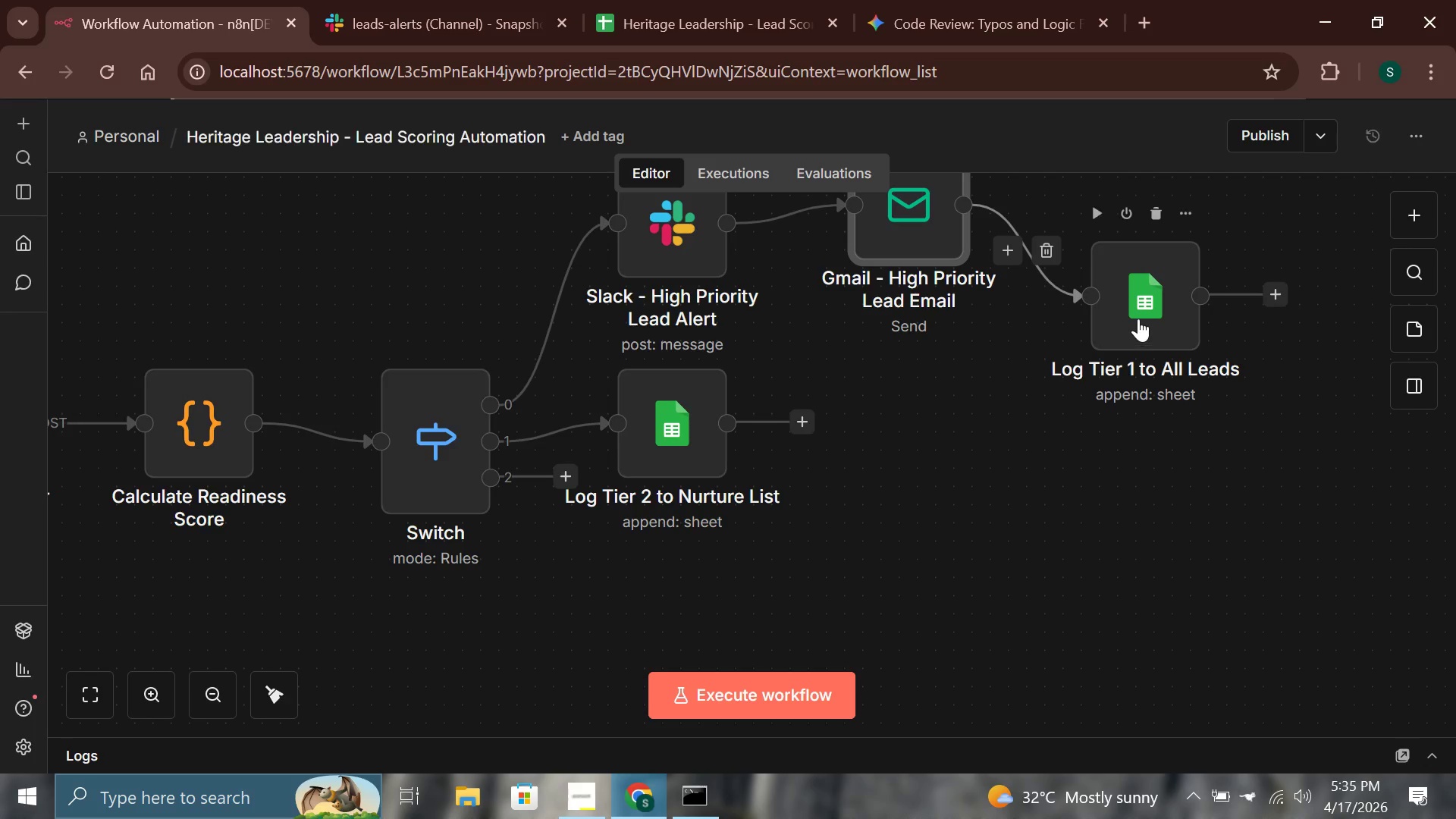 
left_click_drag(start_coordinate=[1138, 318], to_coordinate=[1147, 231])
 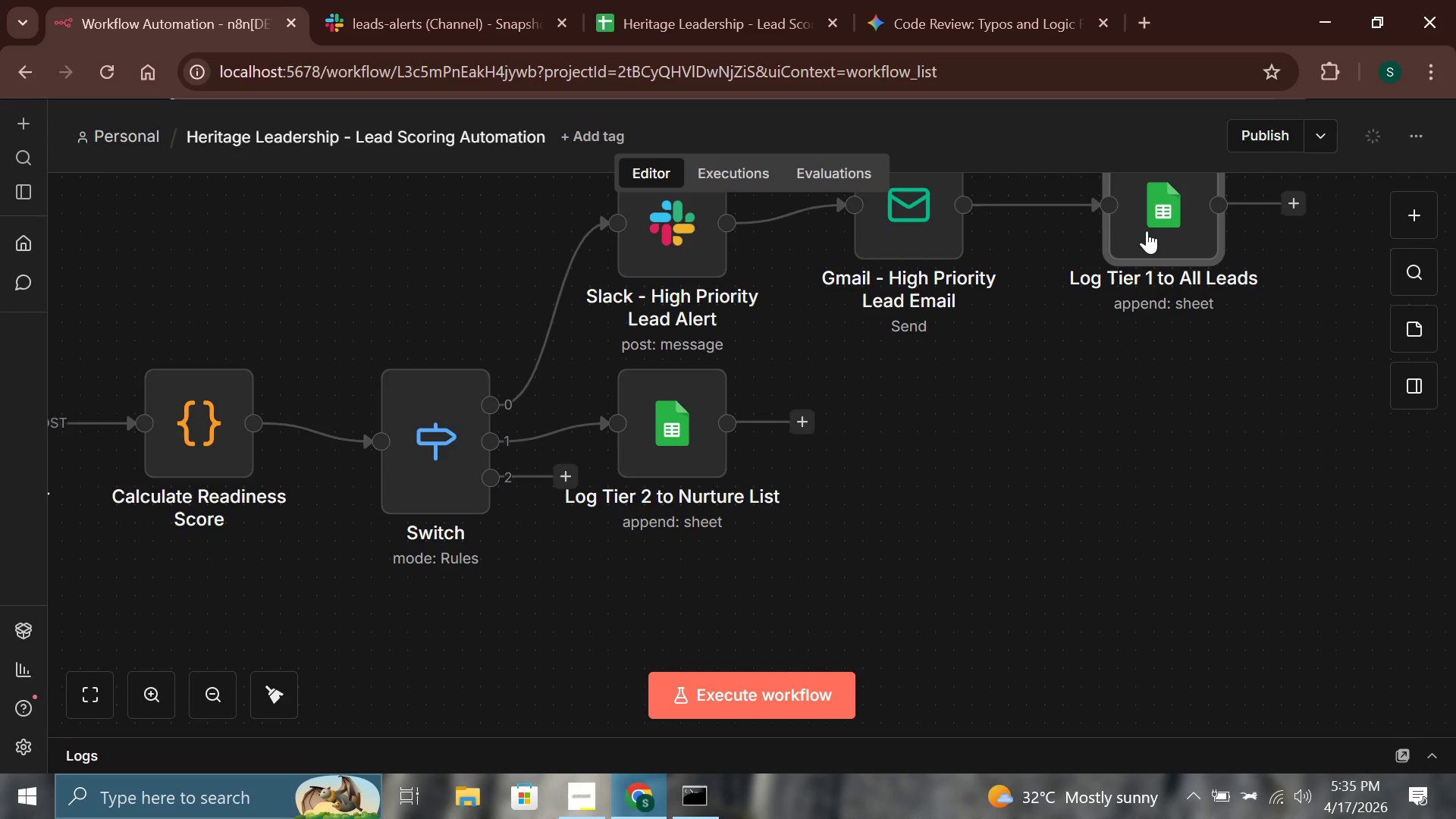 
left_click_drag(start_coordinate=[1147, 231], to_coordinate=[1148, 241])
 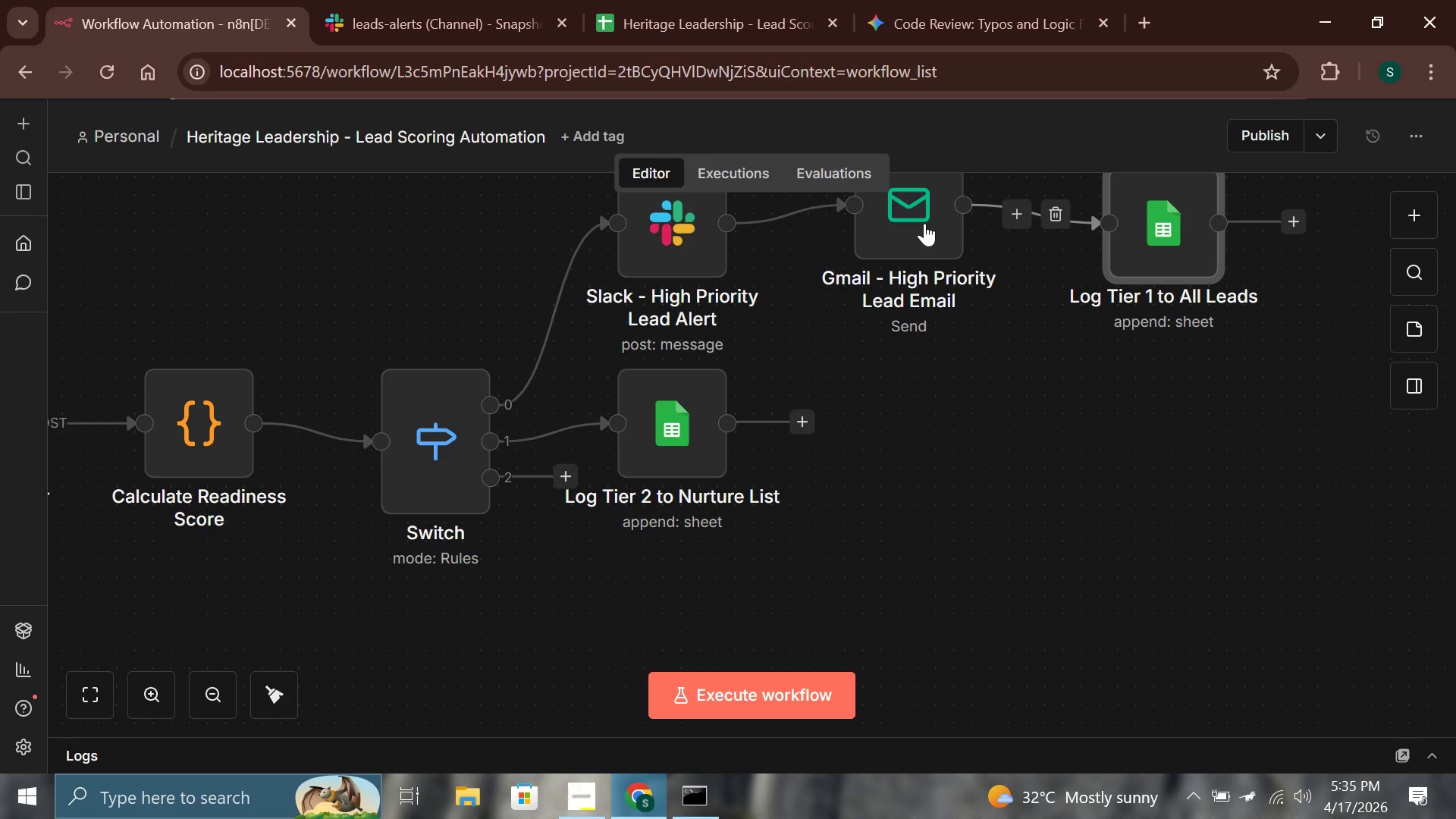 
left_click_drag(start_coordinate=[922, 223], to_coordinate=[924, 240])
 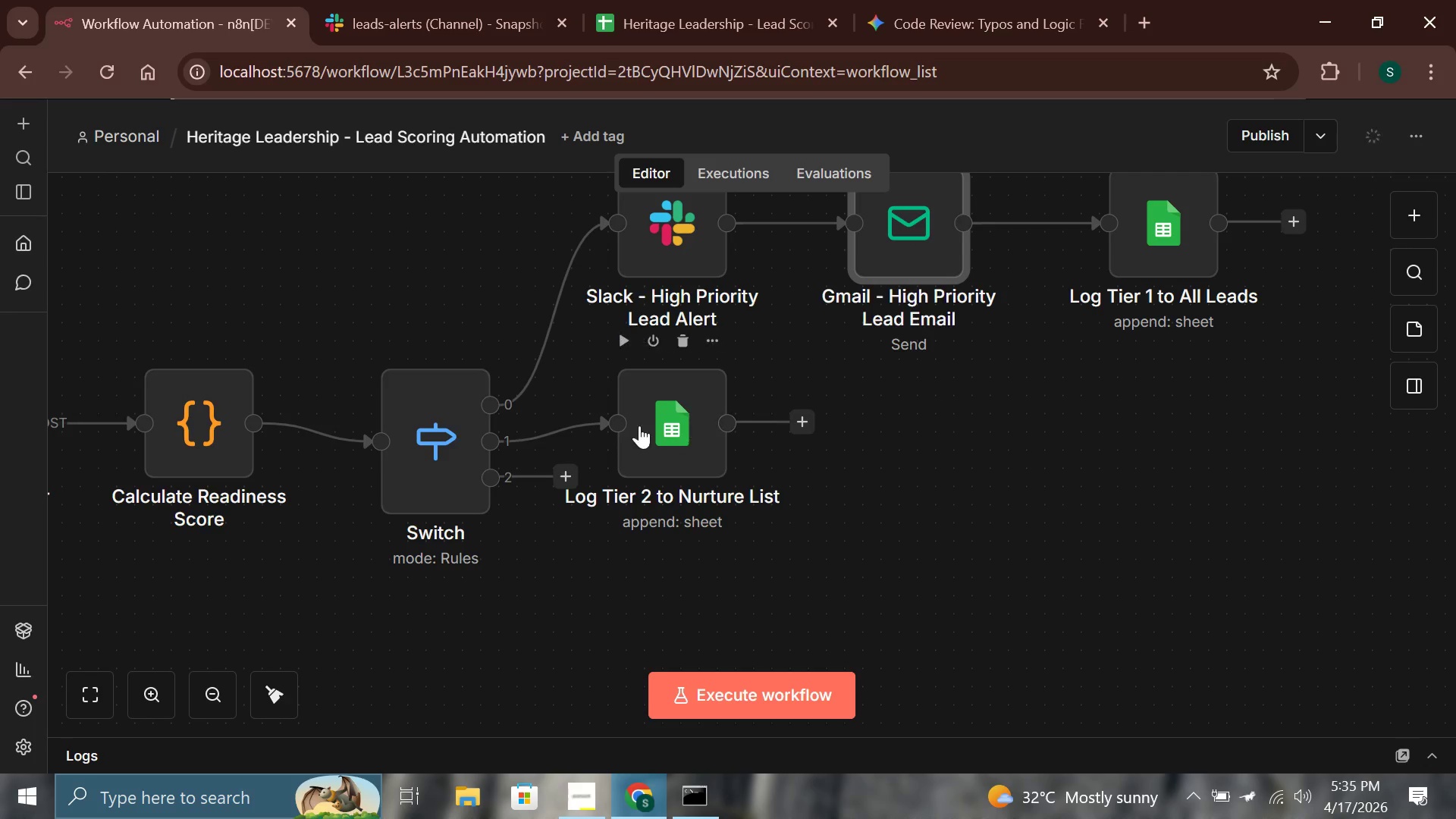 
left_click_drag(start_coordinate=[656, 427], to_coordinate=[738, 440])
 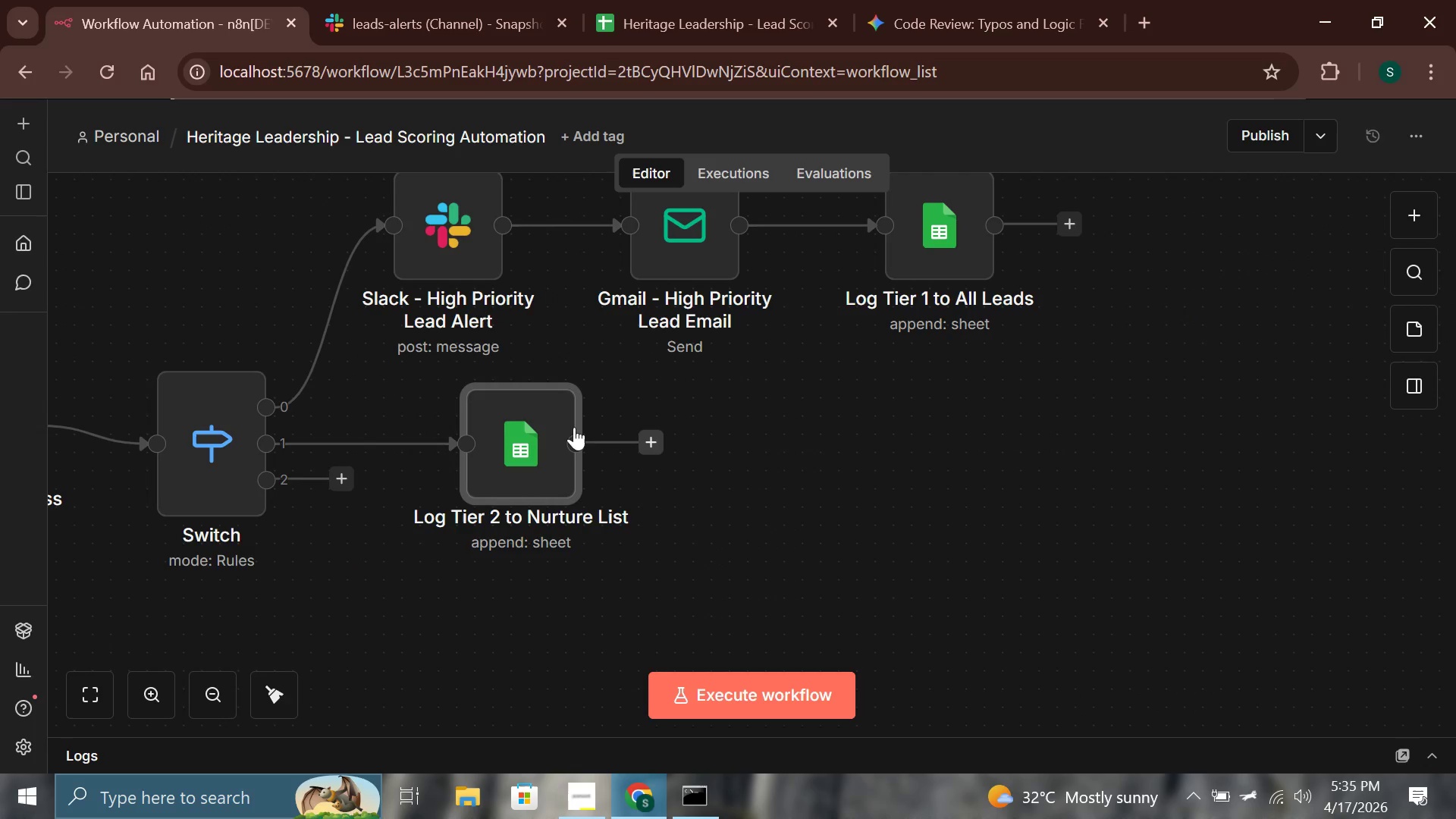 
left_click_drag(start_coordinate=[510, 436], to_coordinate=[441, 432])
 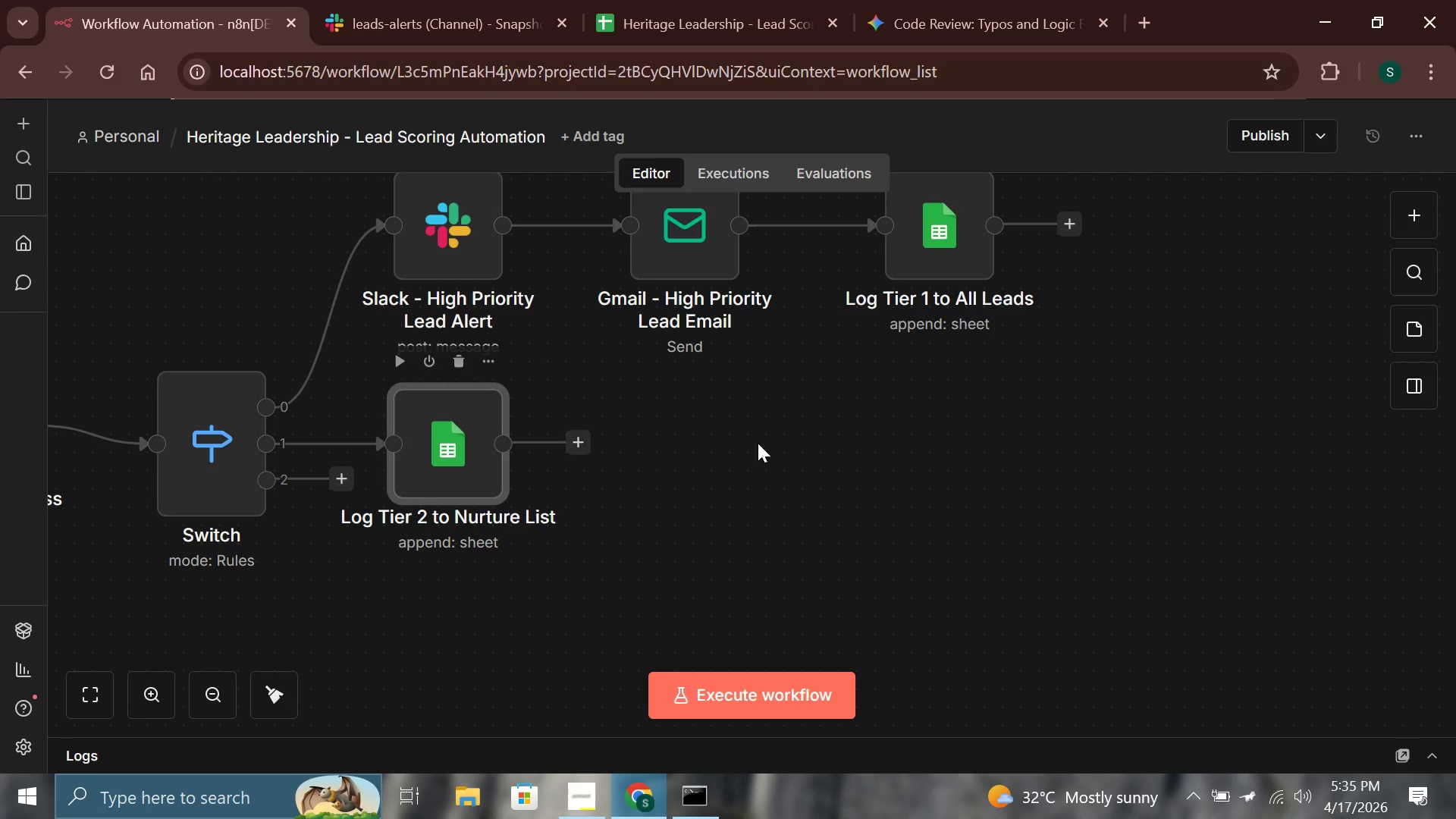 
left_click([783, 443])
 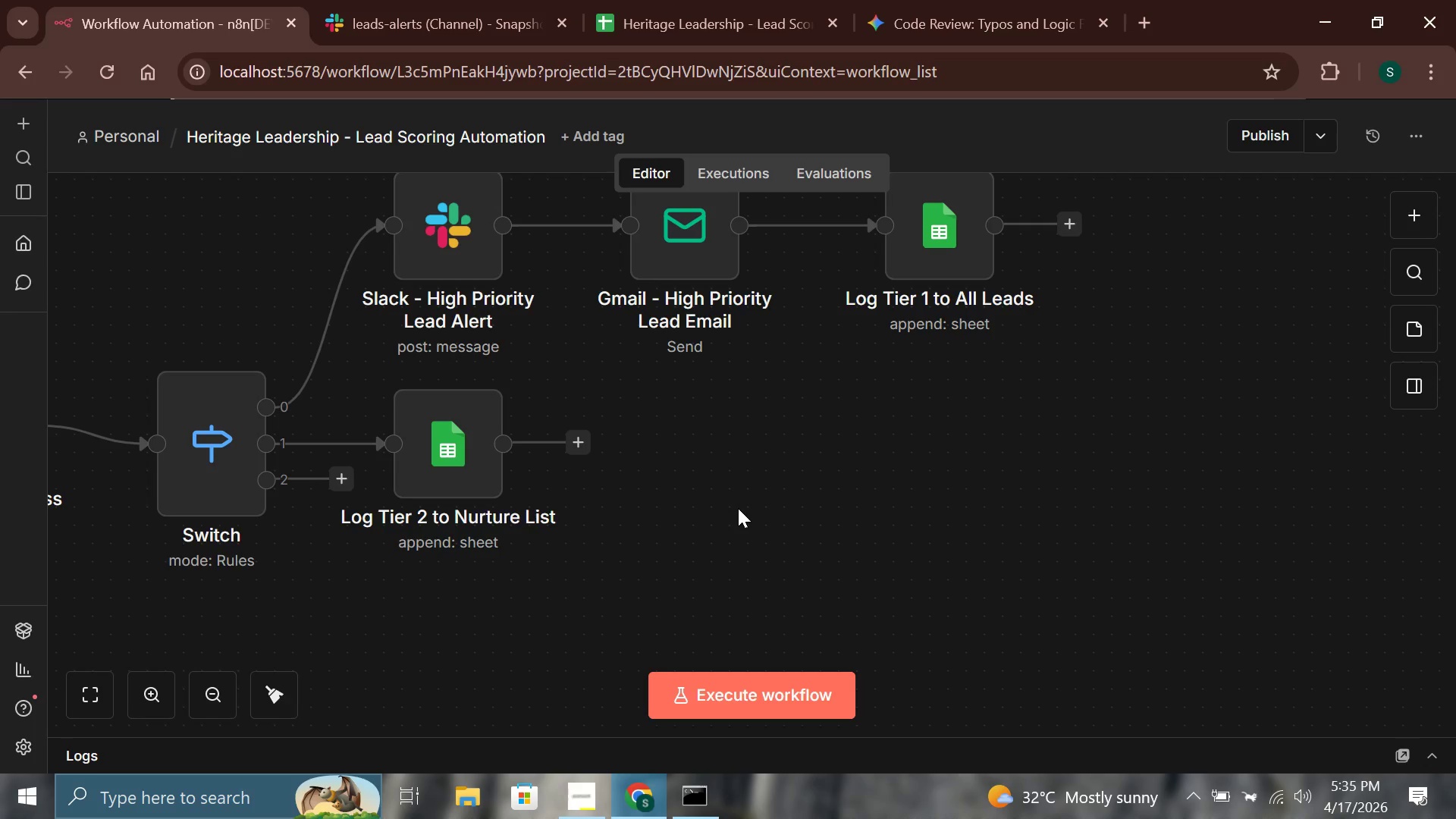 
wait(25.11)
 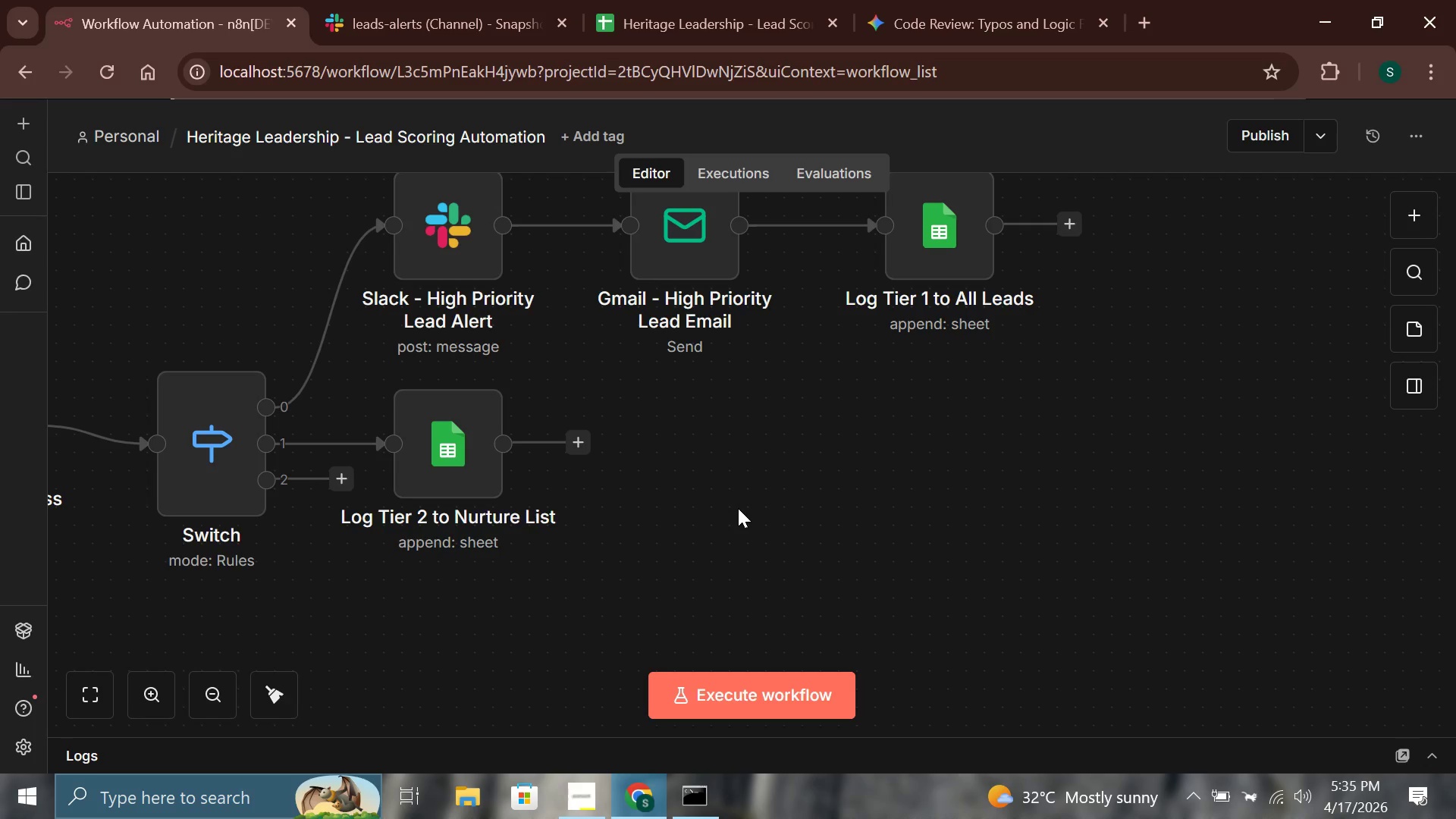 
left_click([583, 444])
 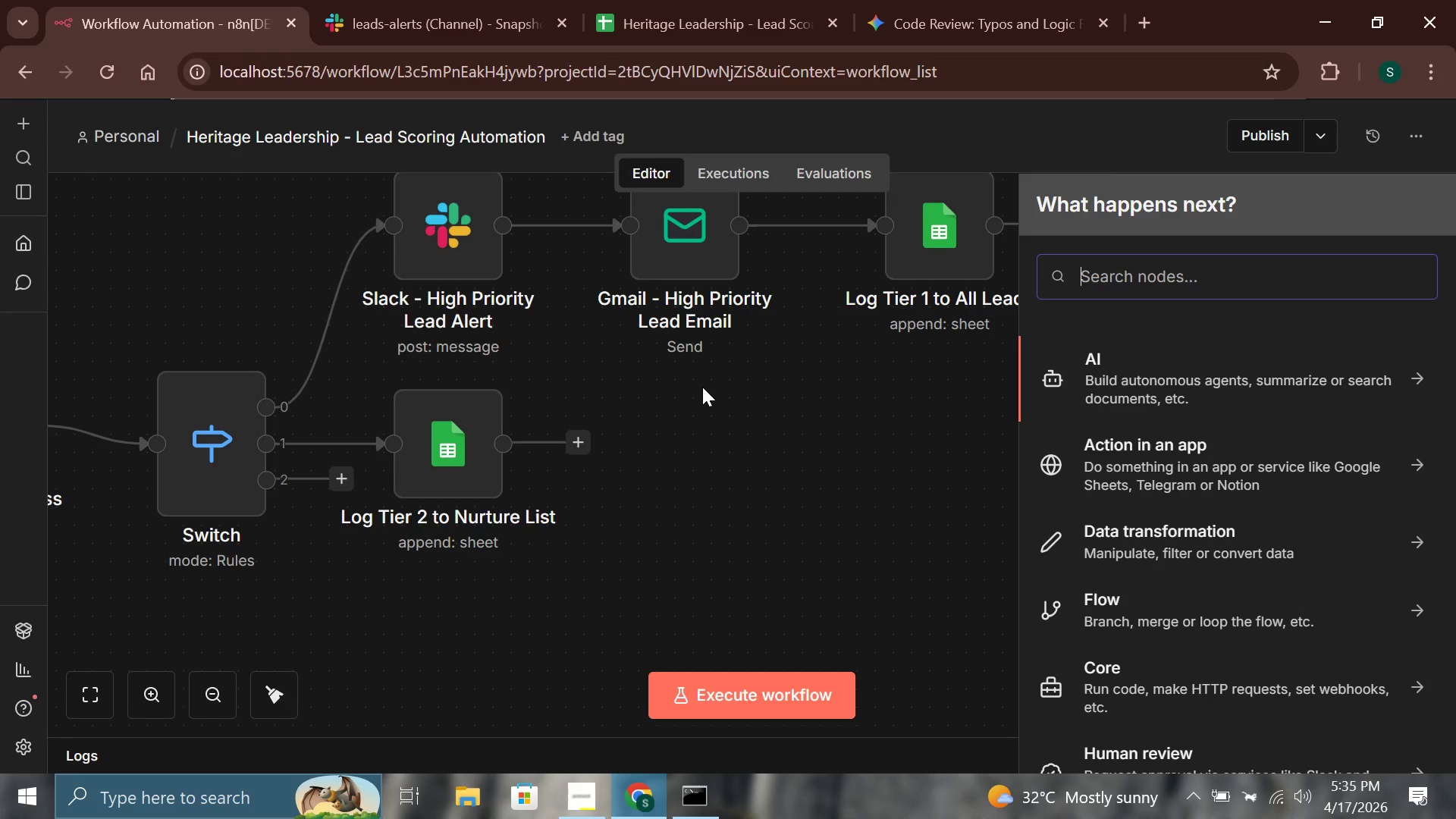 
type(google)
 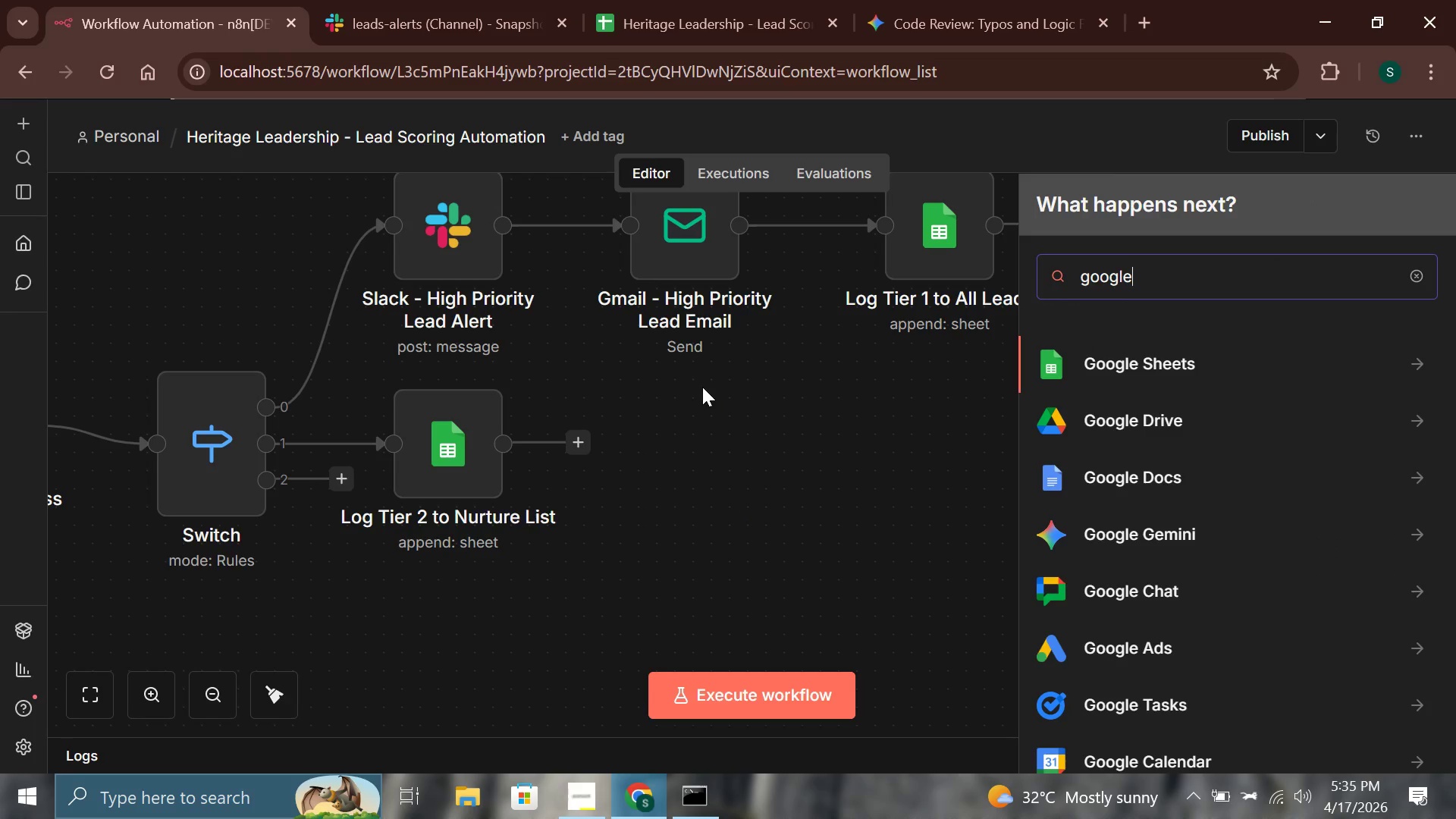 
key(Enter)
 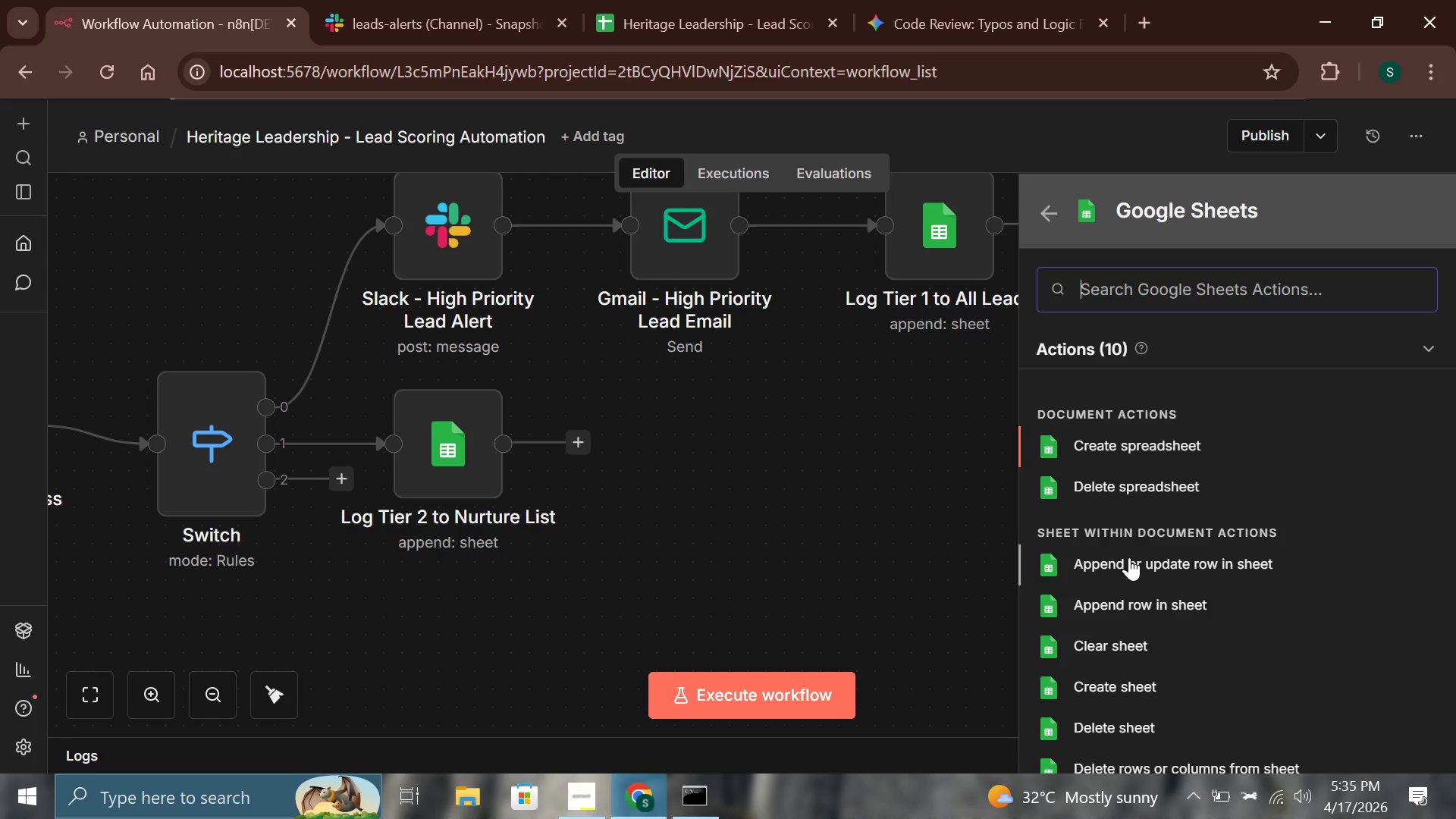 
left_click([1132, 601])
 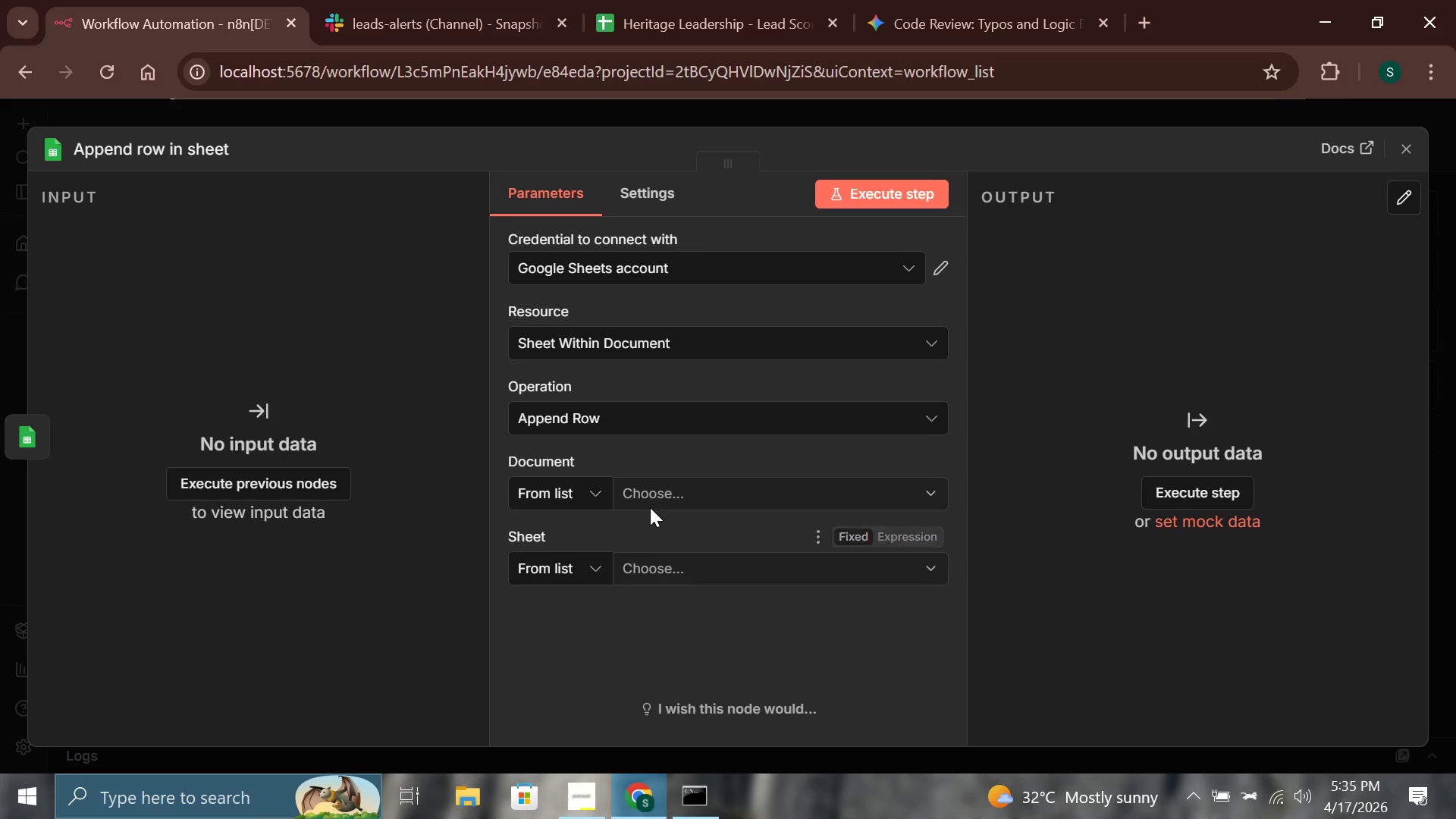 
left_click([649, 497])
 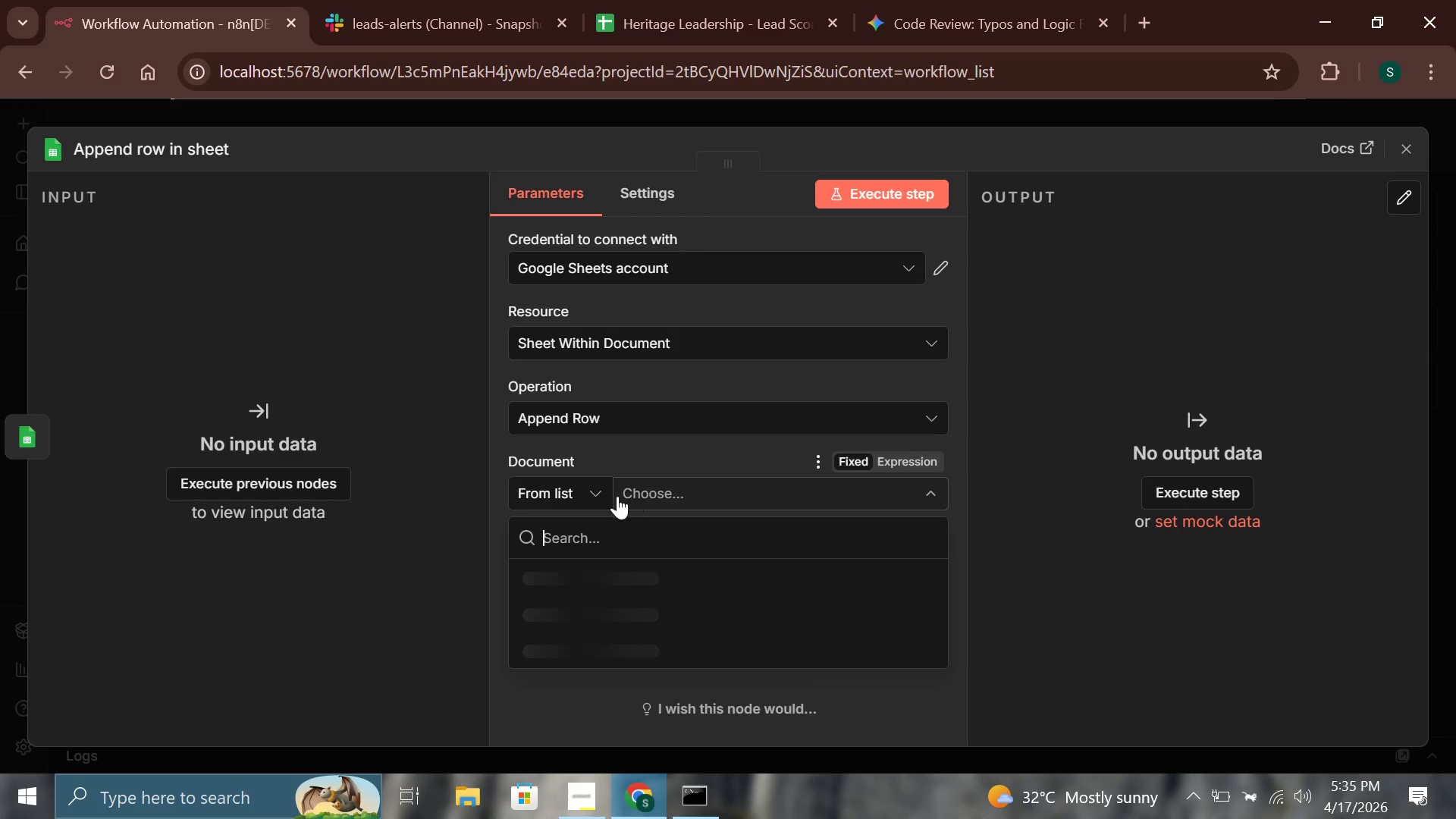 
left_click([581, 496])
 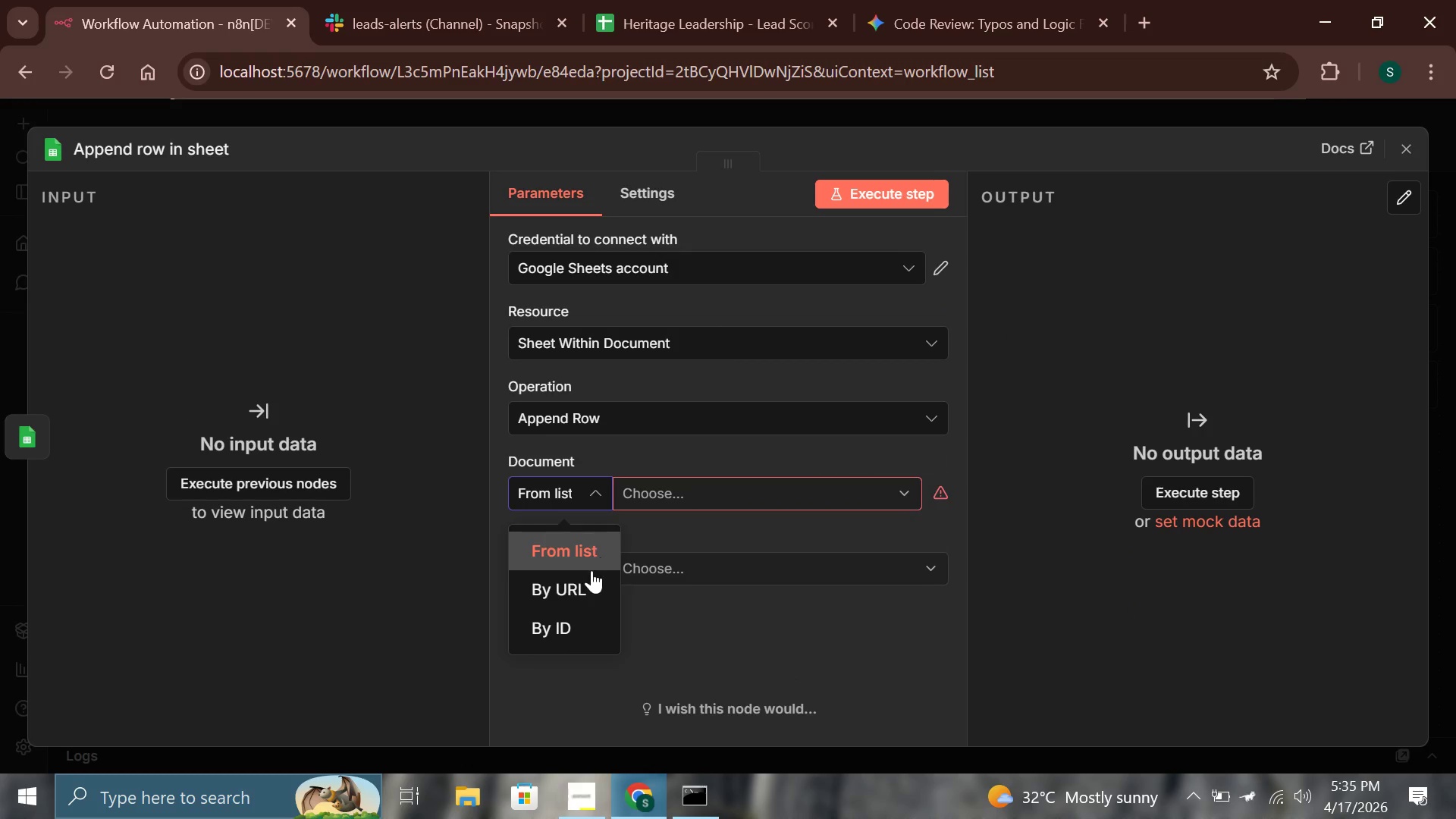 
left_click([591, 573])
 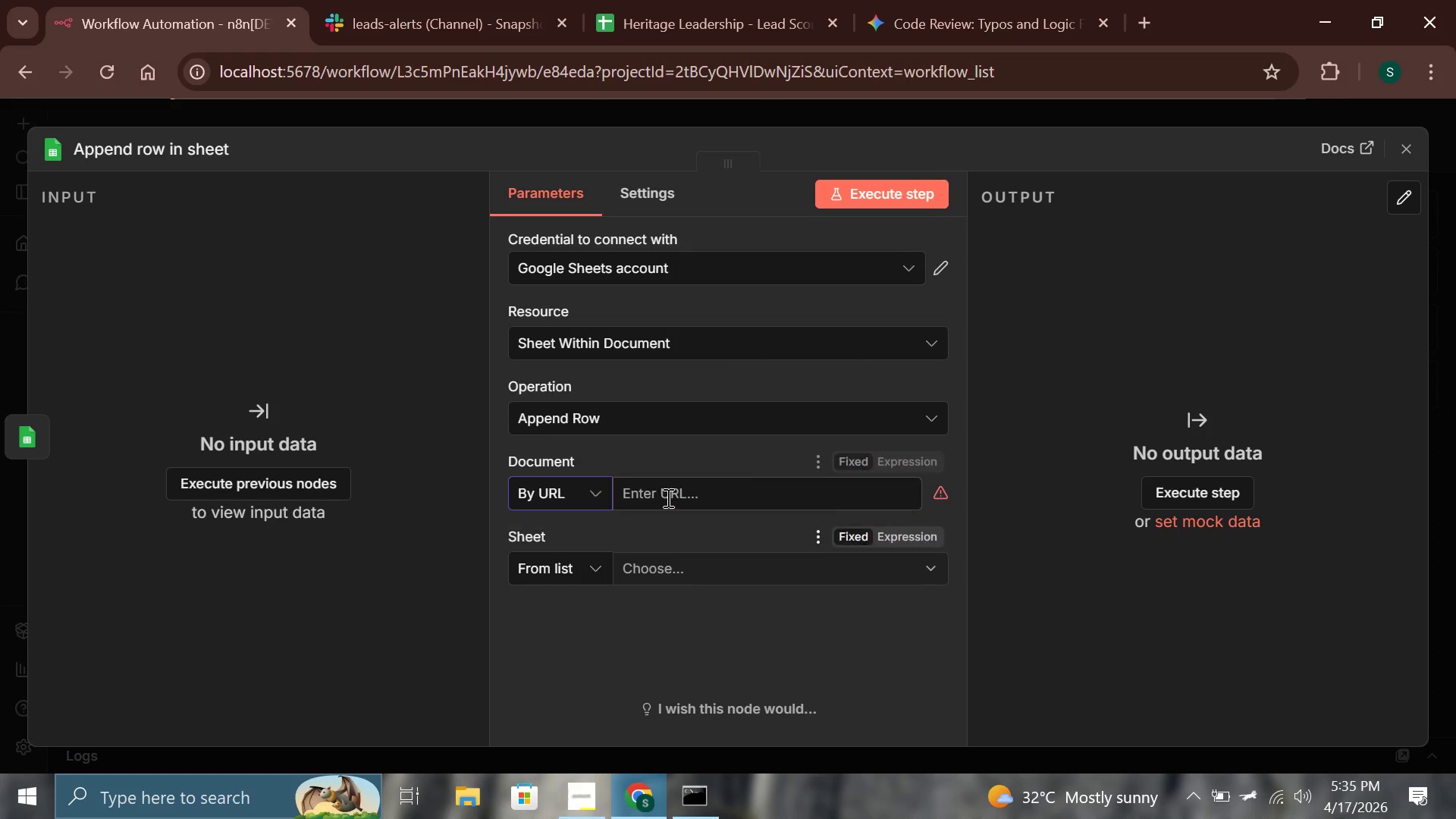 
left_click([667, 497])
 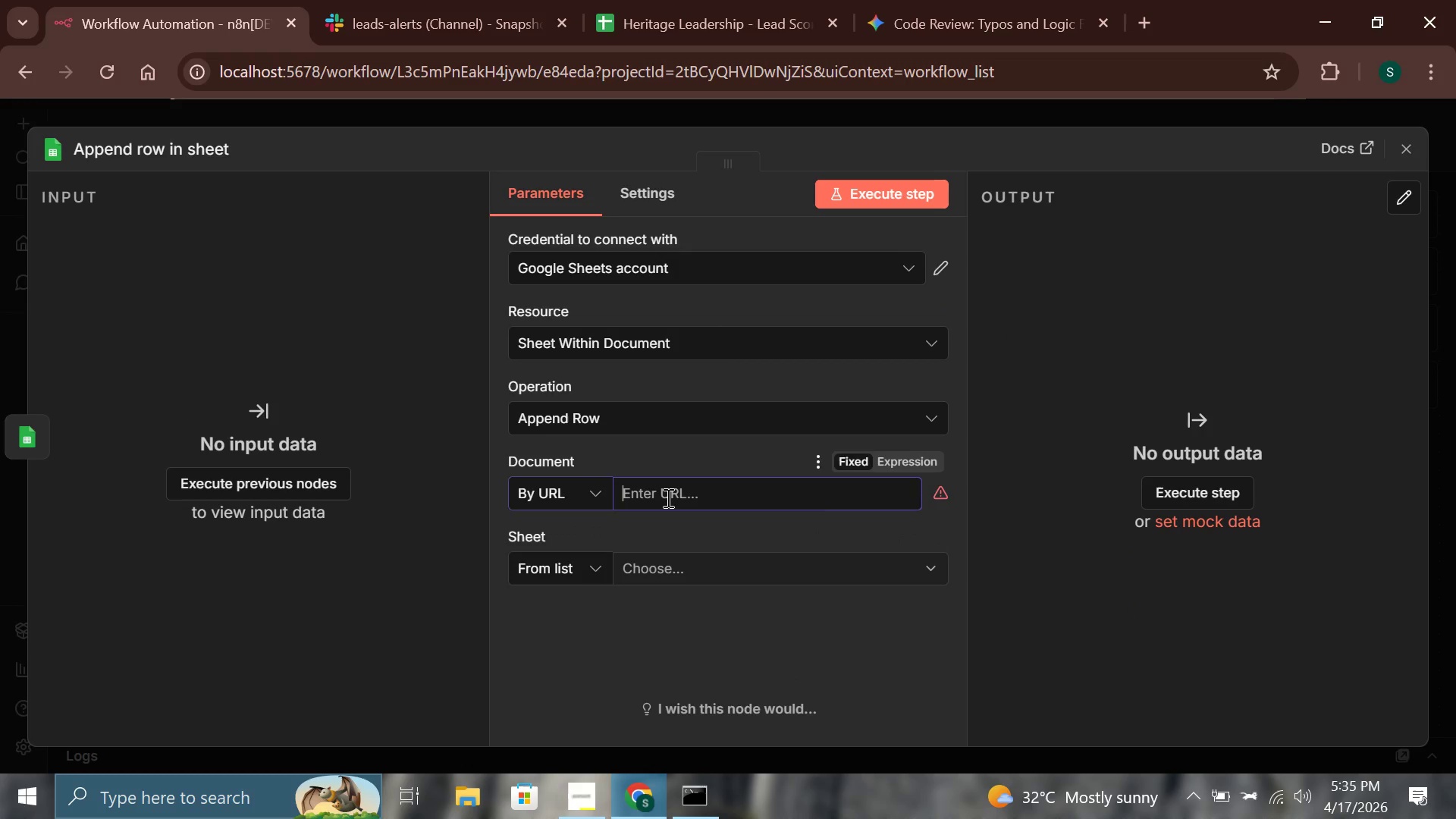 
key(Control+C)
 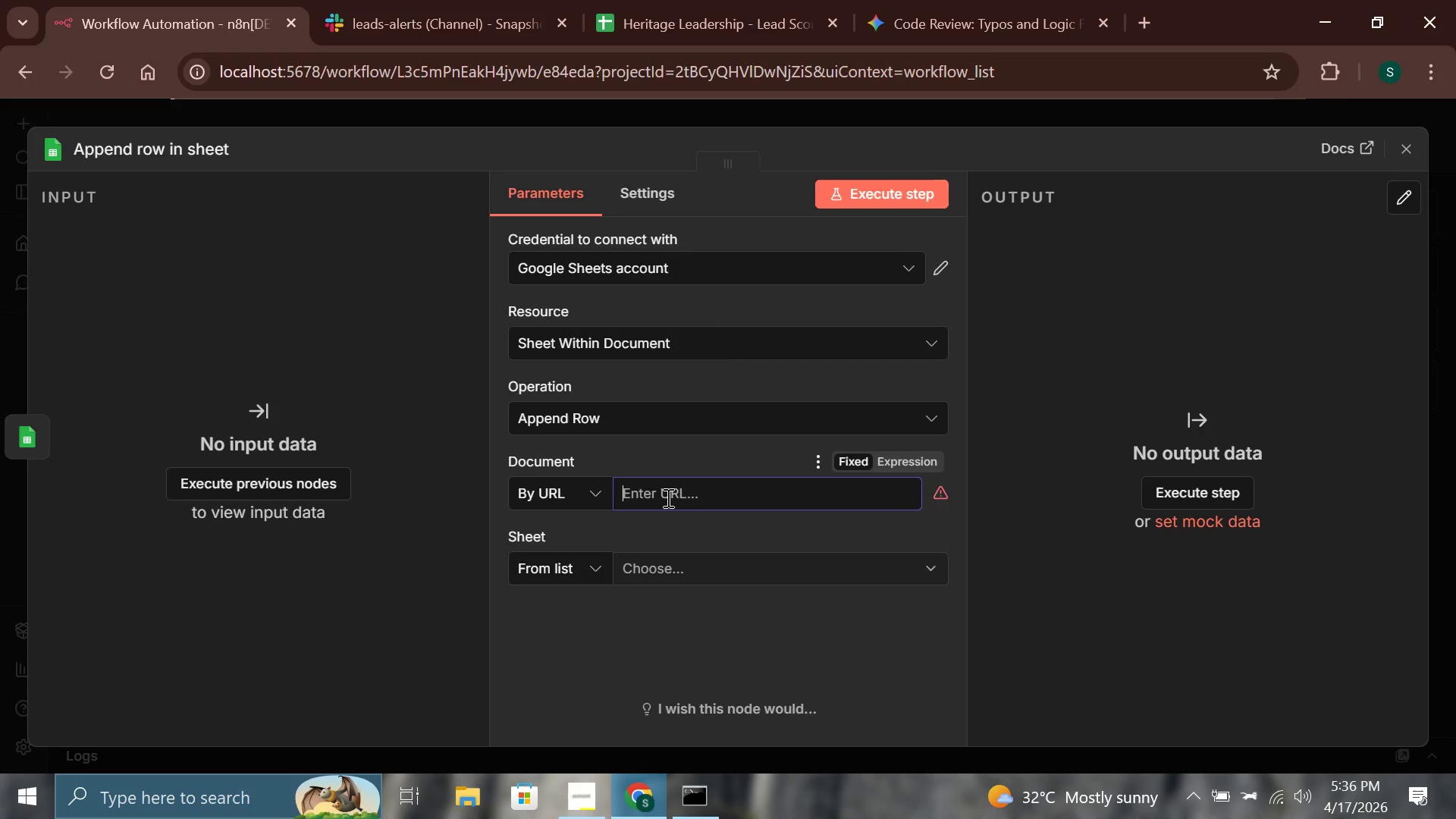 
key(Control+V)
 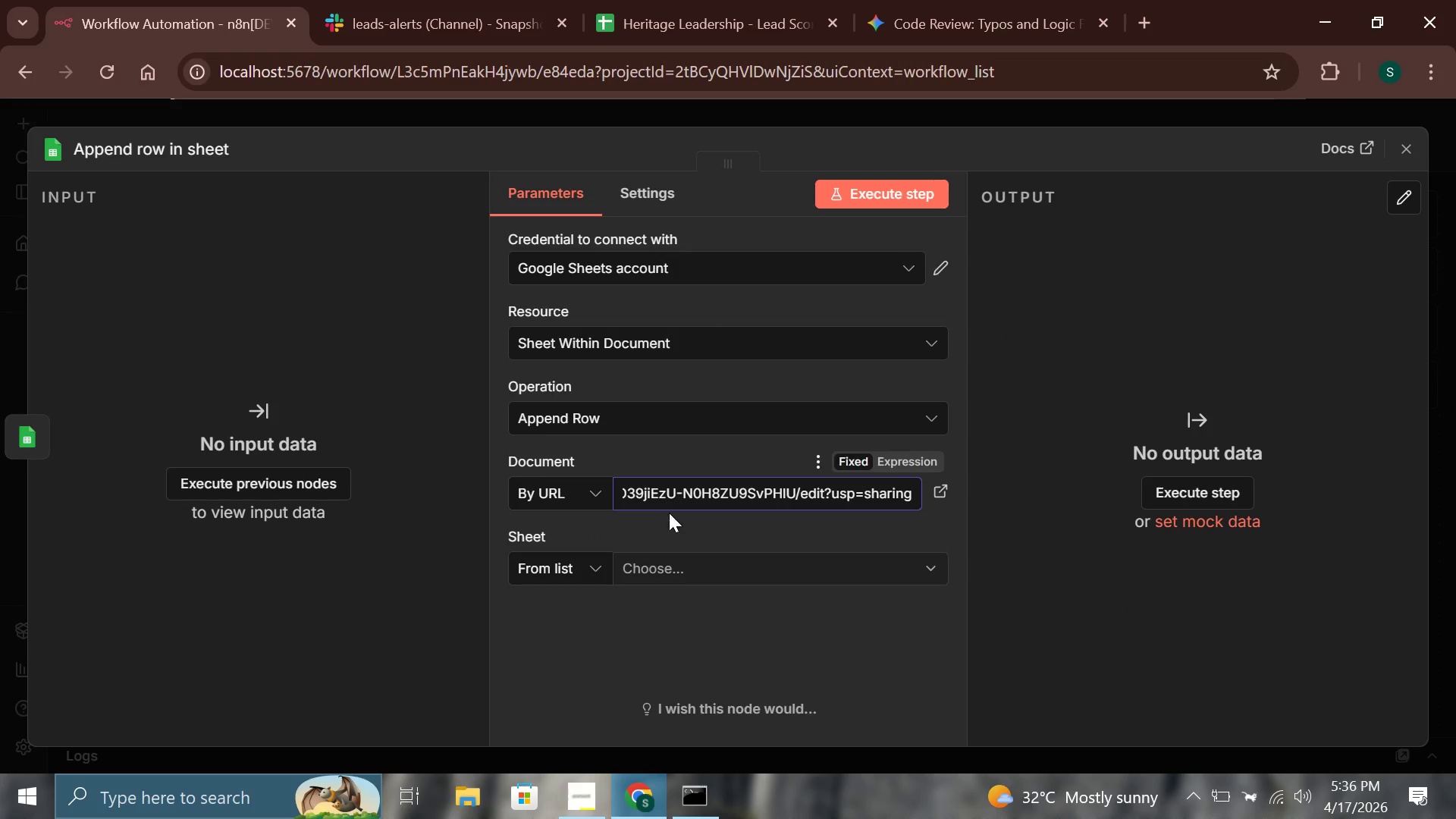 
left_click([673, 523])
 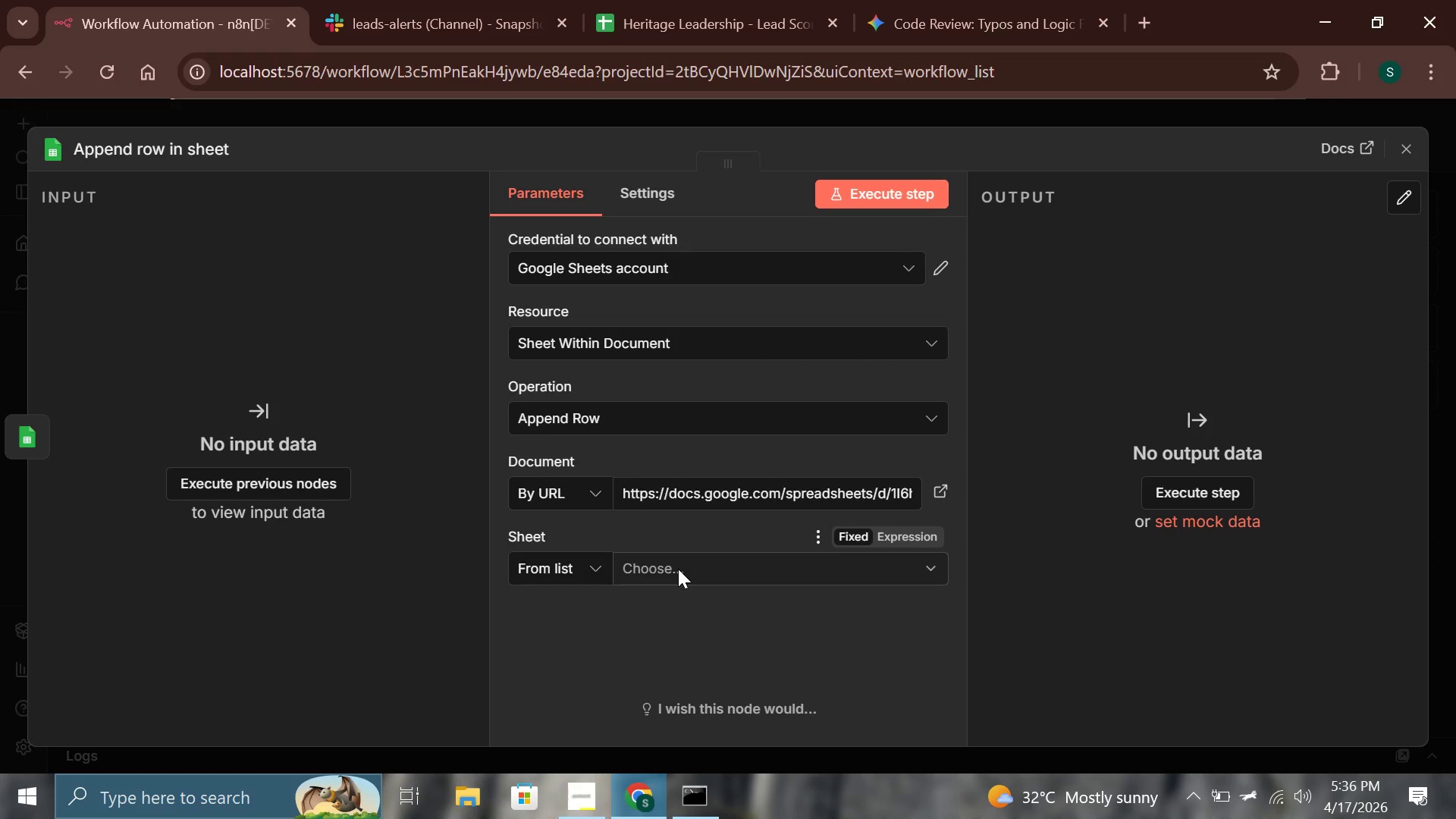 
left_click([678, 569])
 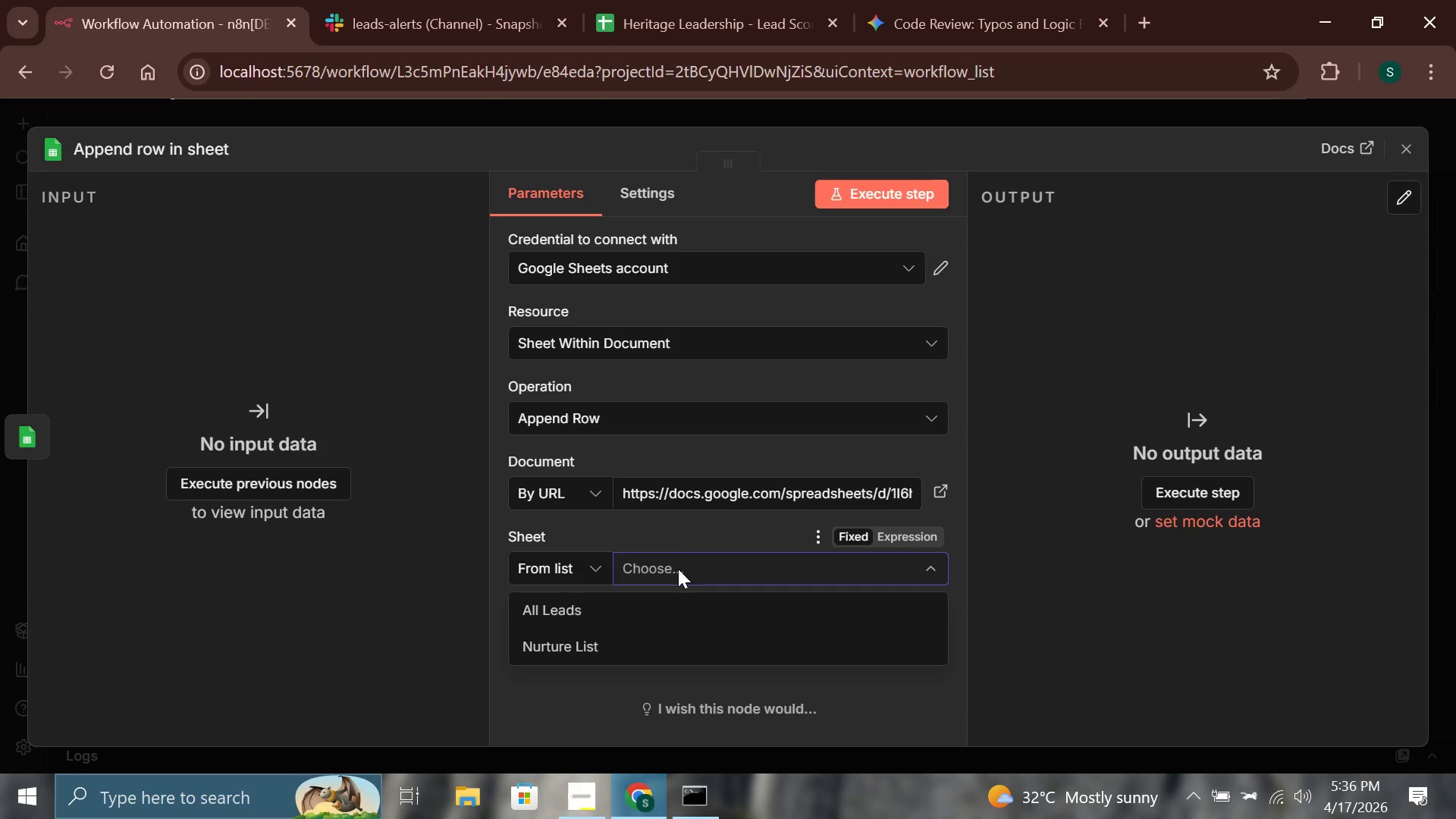 
left_click([651, 635])
 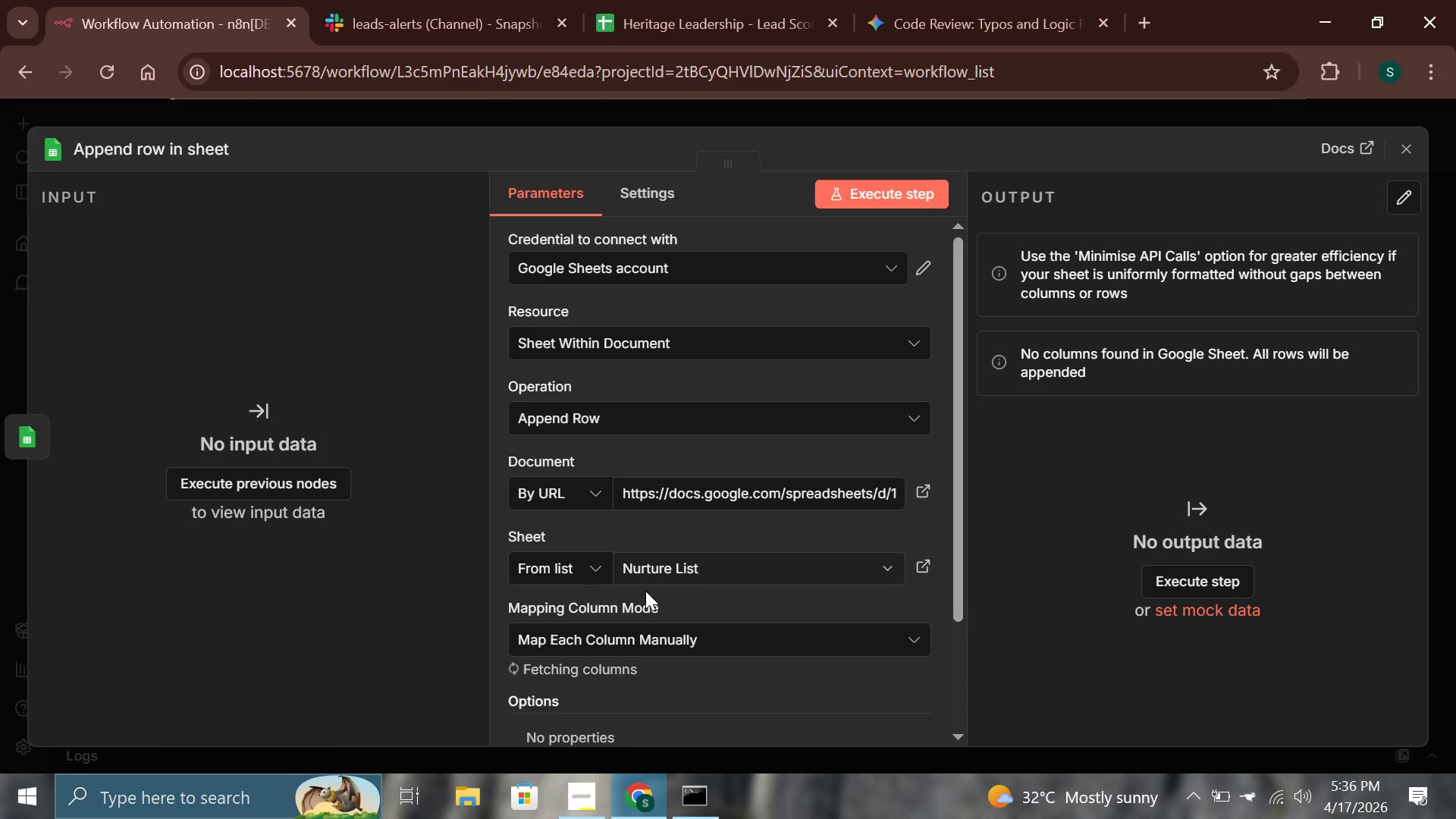 
scroll: coordinate [686, 569], scroll_direction: down, amount: 9.0
 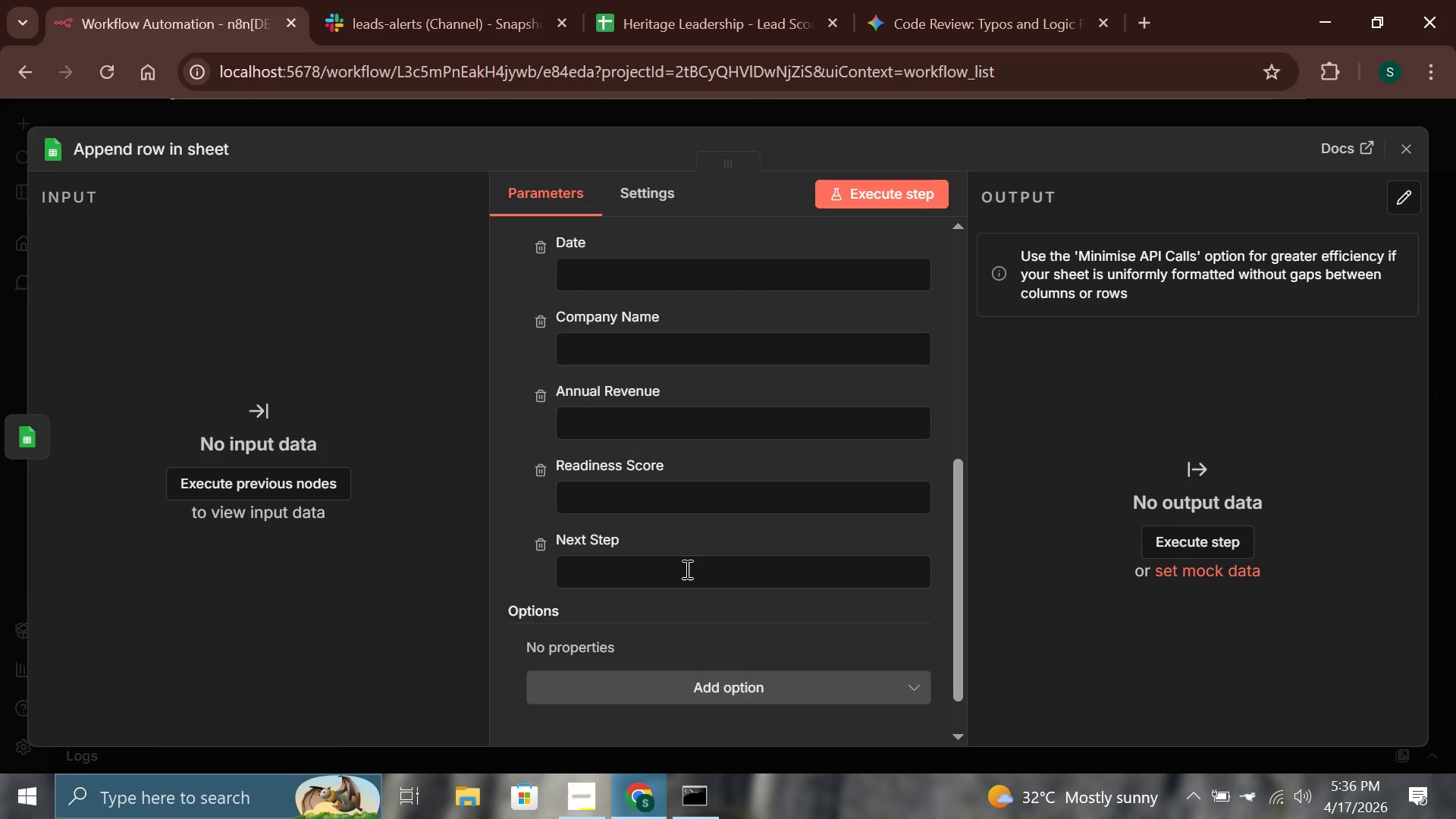 
scroll: coordinate [686, 569], scroll_direction: up, amount: 1.0
 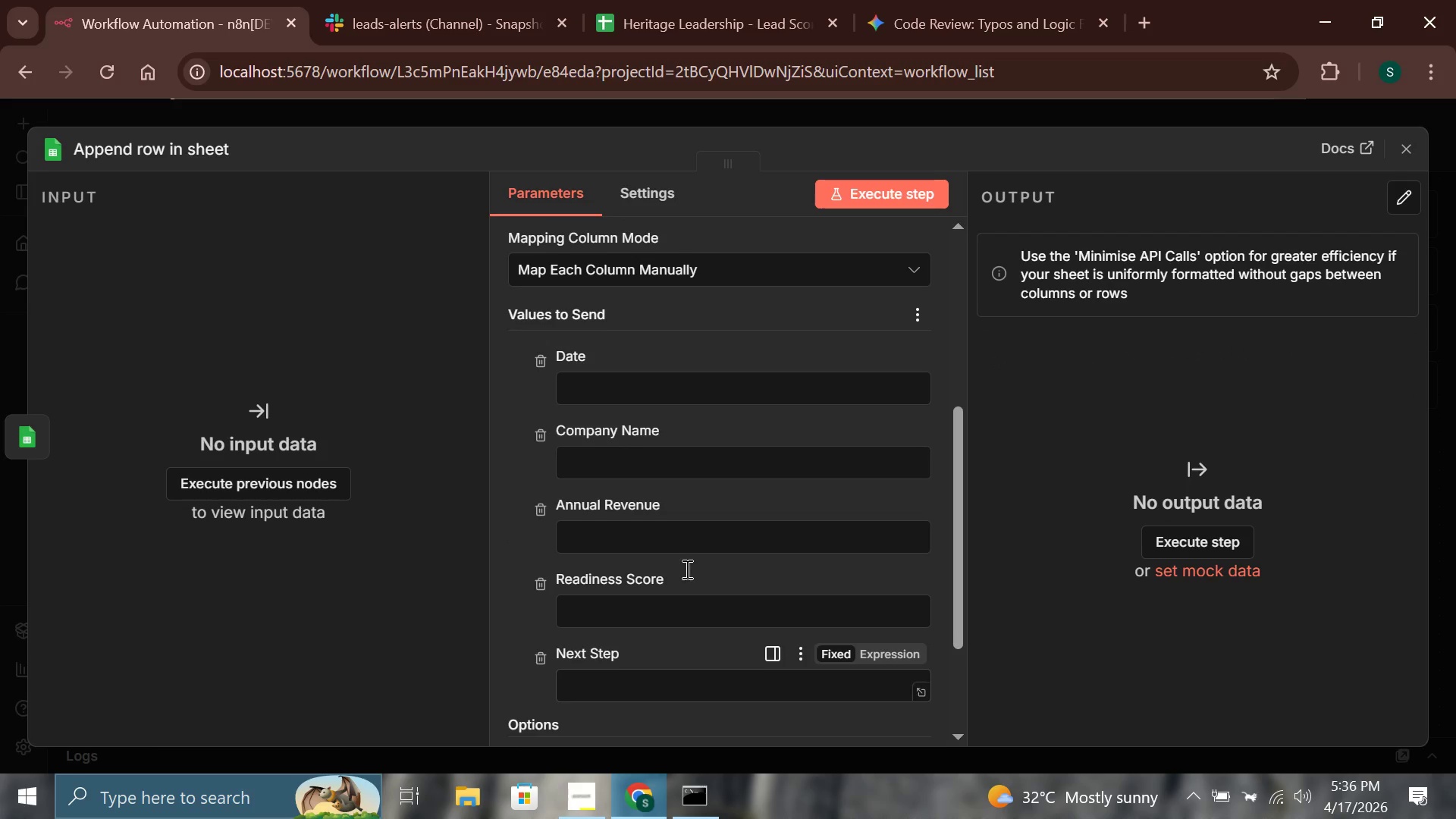 
scroll: coordinate [686, 569], scroll_direction: down, amount: 1.0
 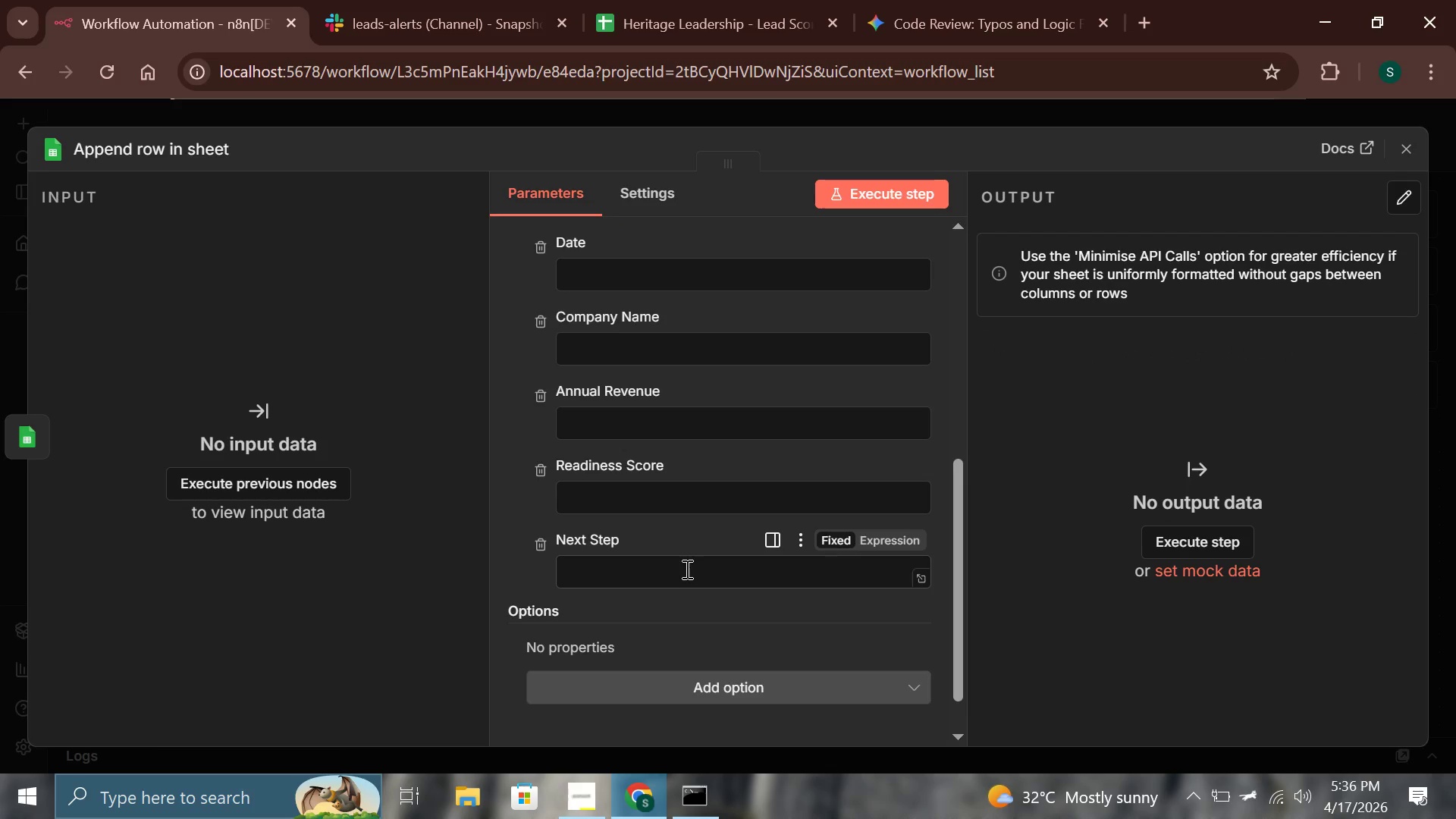 
scroll: coordinate [686, 569], scroll_direction: up, amount: 1.0
 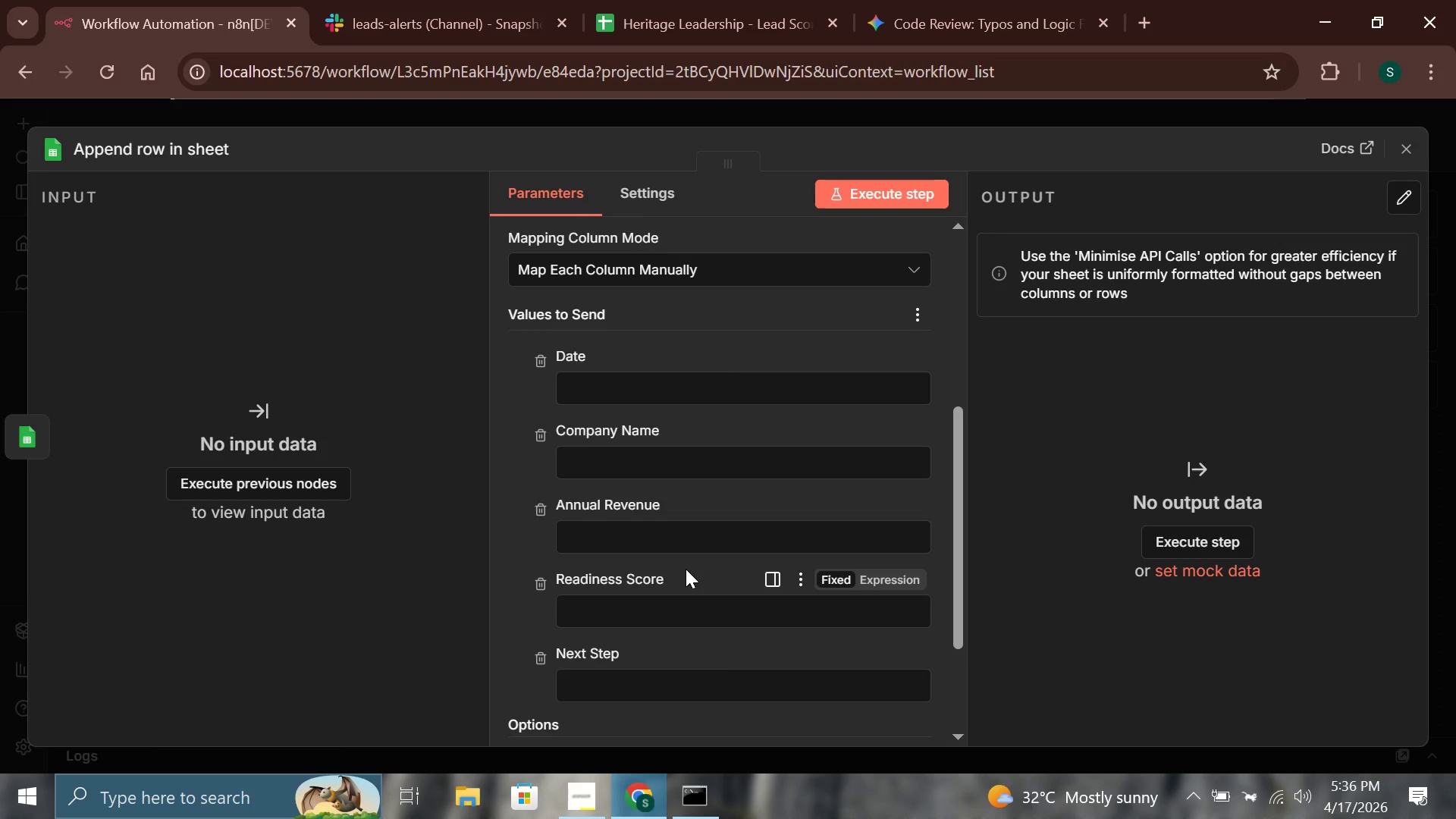 
wait(12.44)
 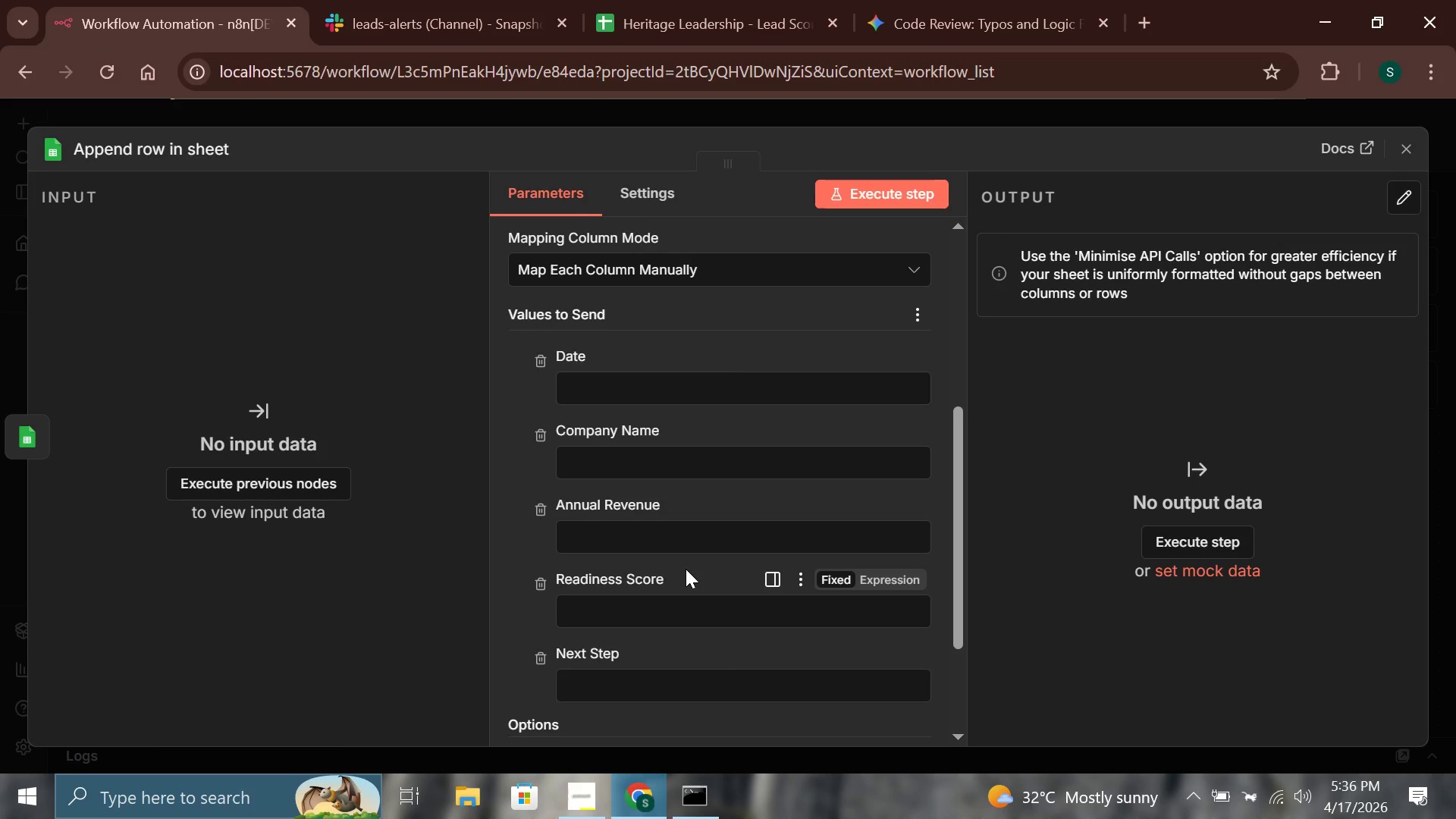 
left_click([165, 151])
 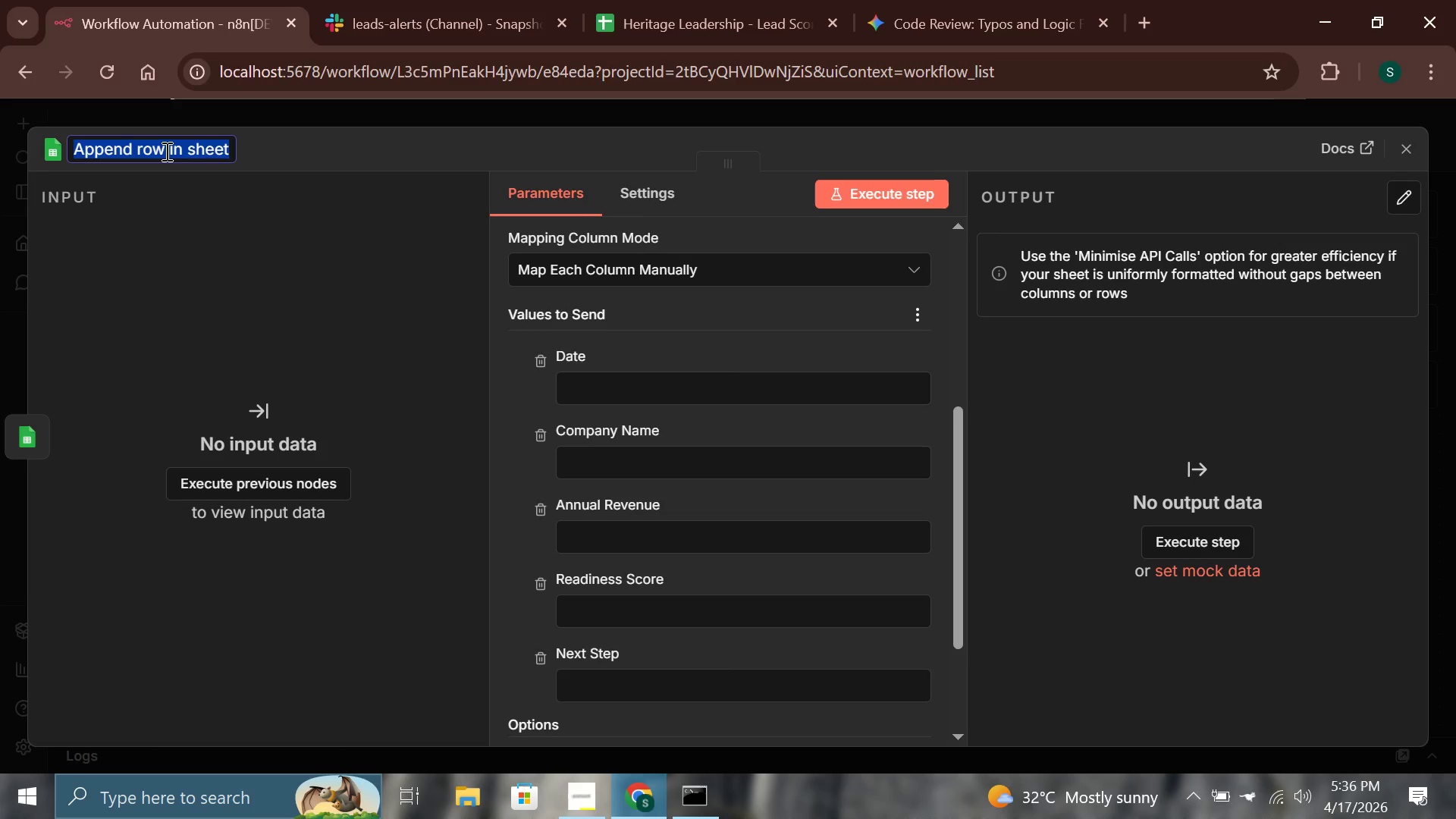 
type(Log Tier 2 to All Leads)
 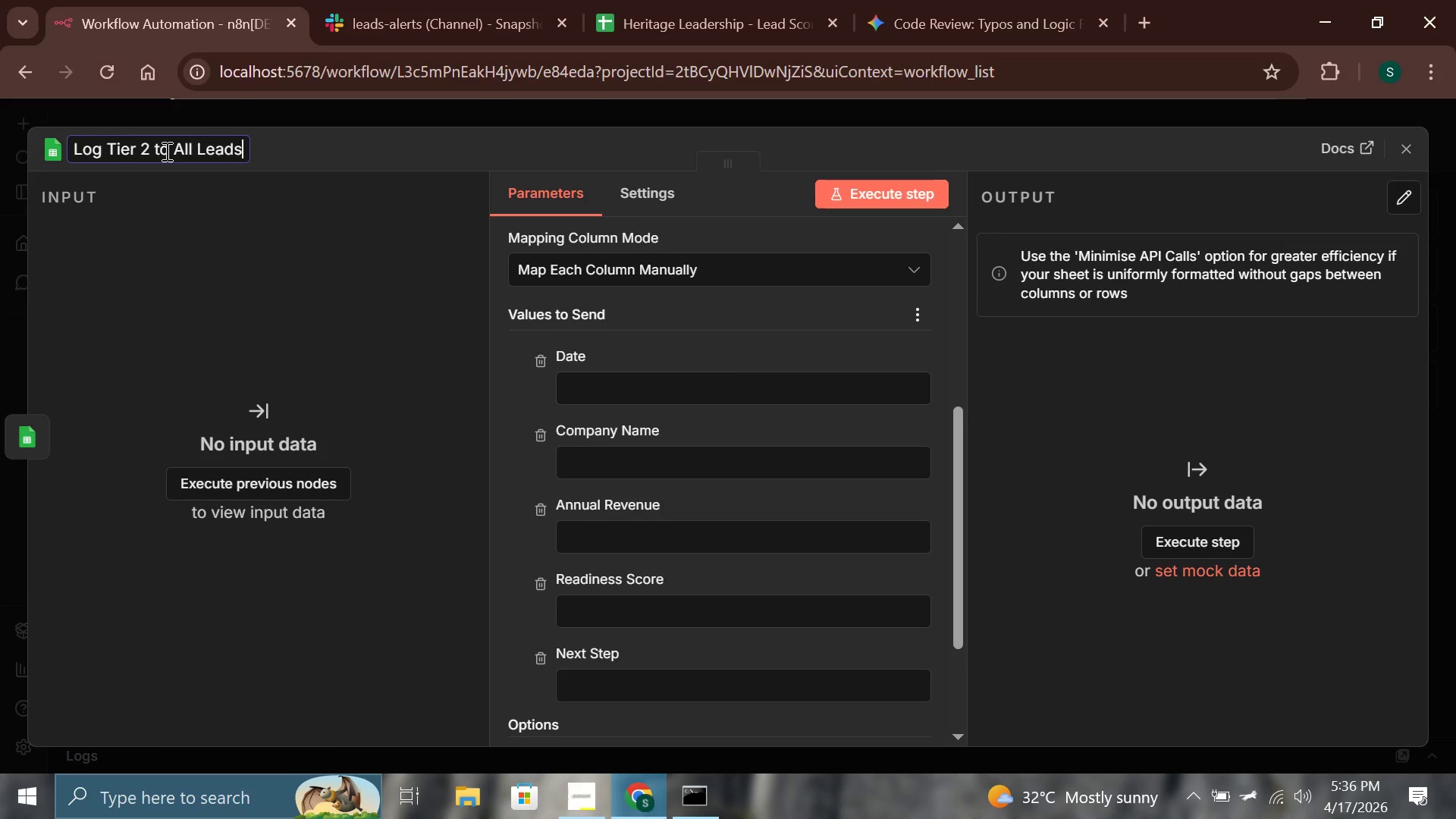 
left_click([434, 292])
 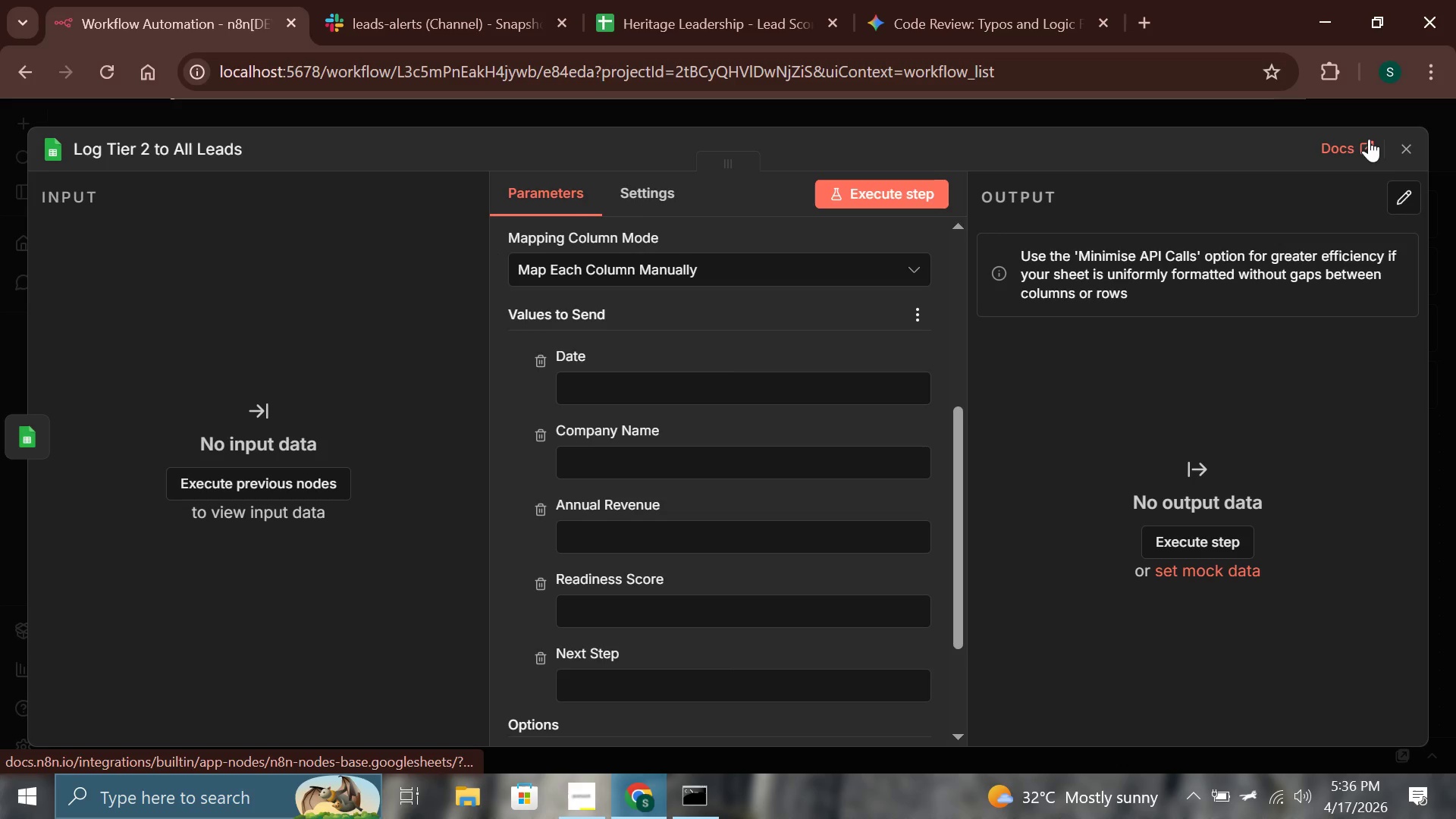 
left_click([1408, 152])
 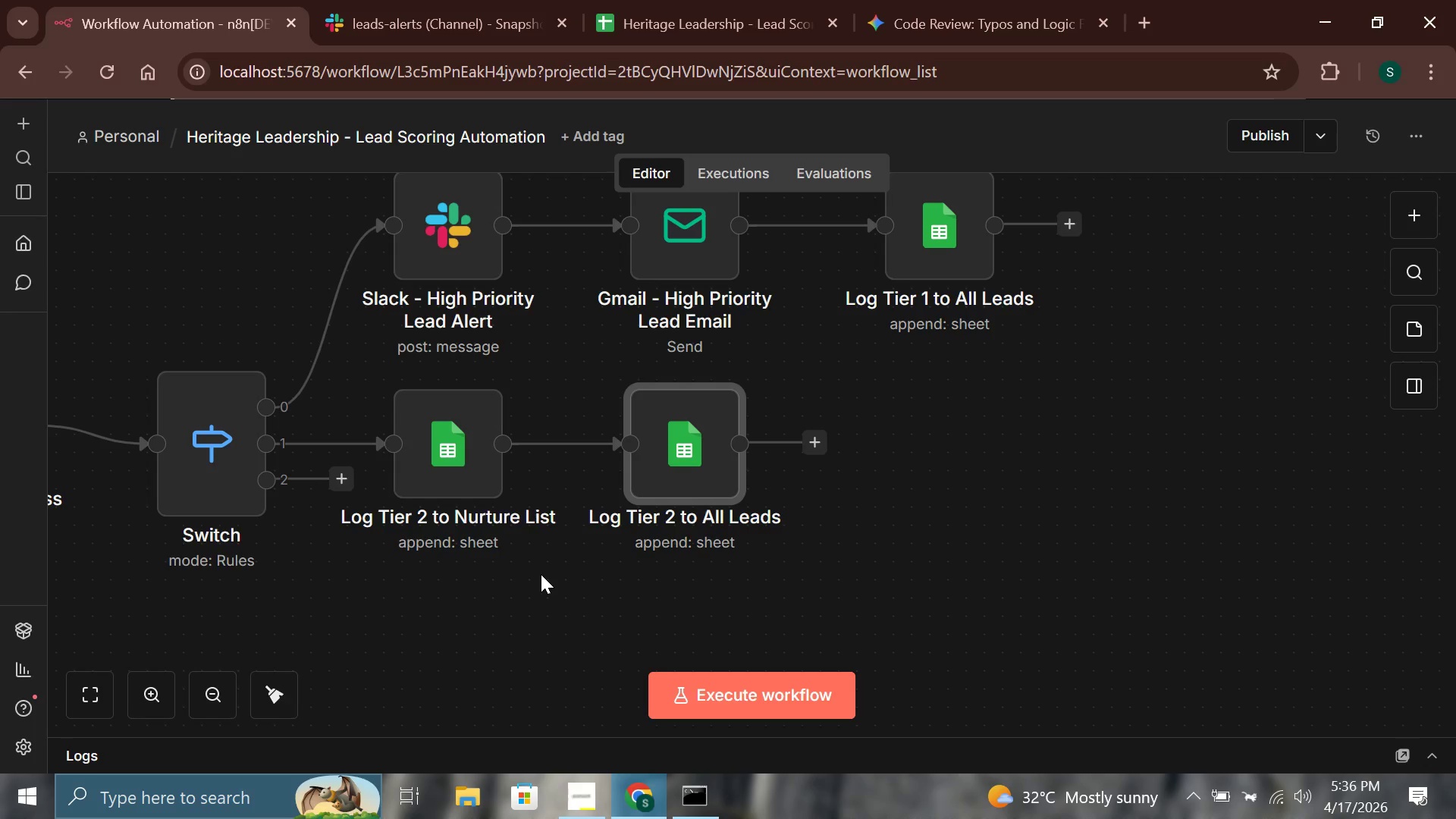 
wait(22.7)
 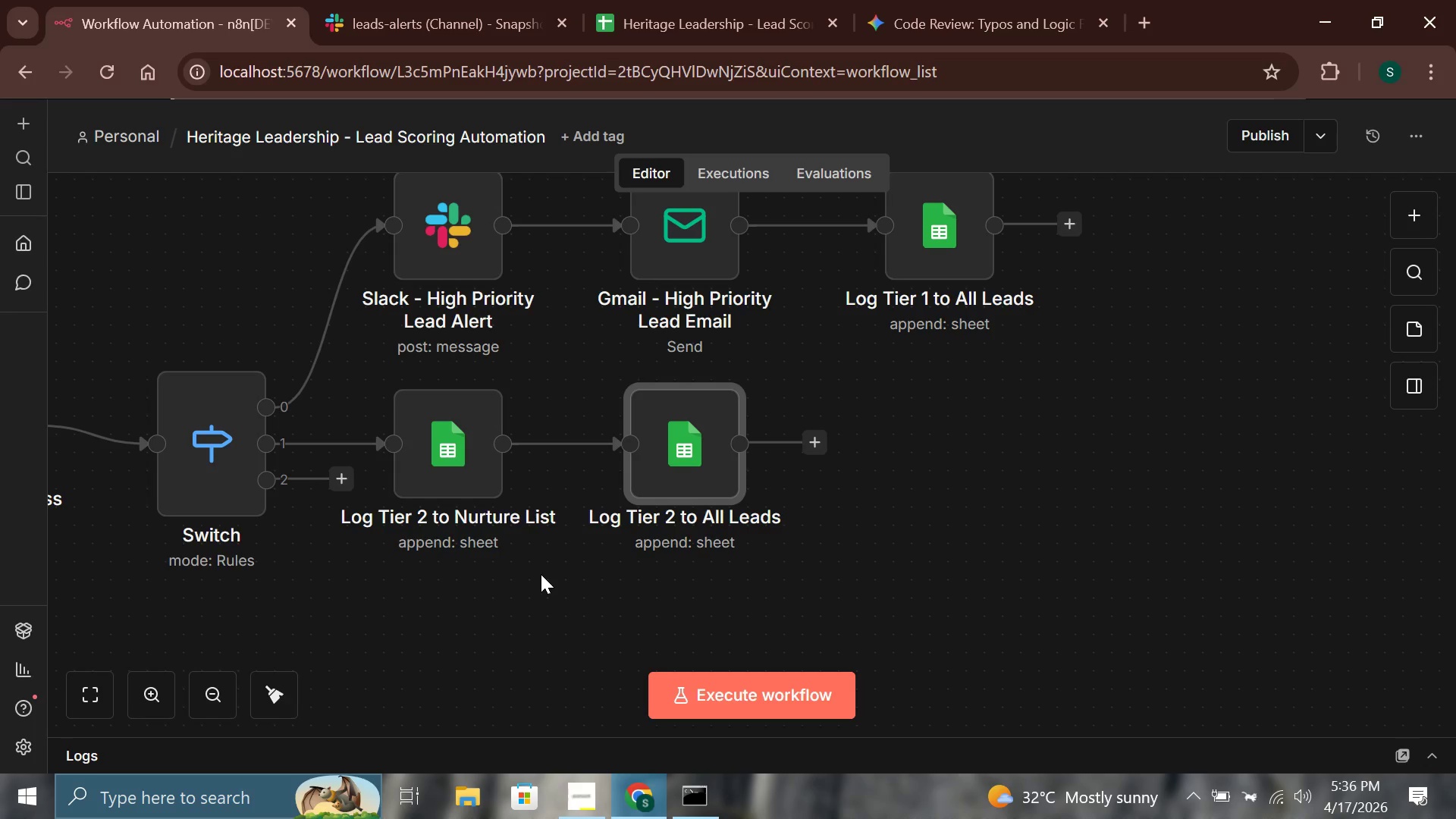 
double_click([659, 453])
 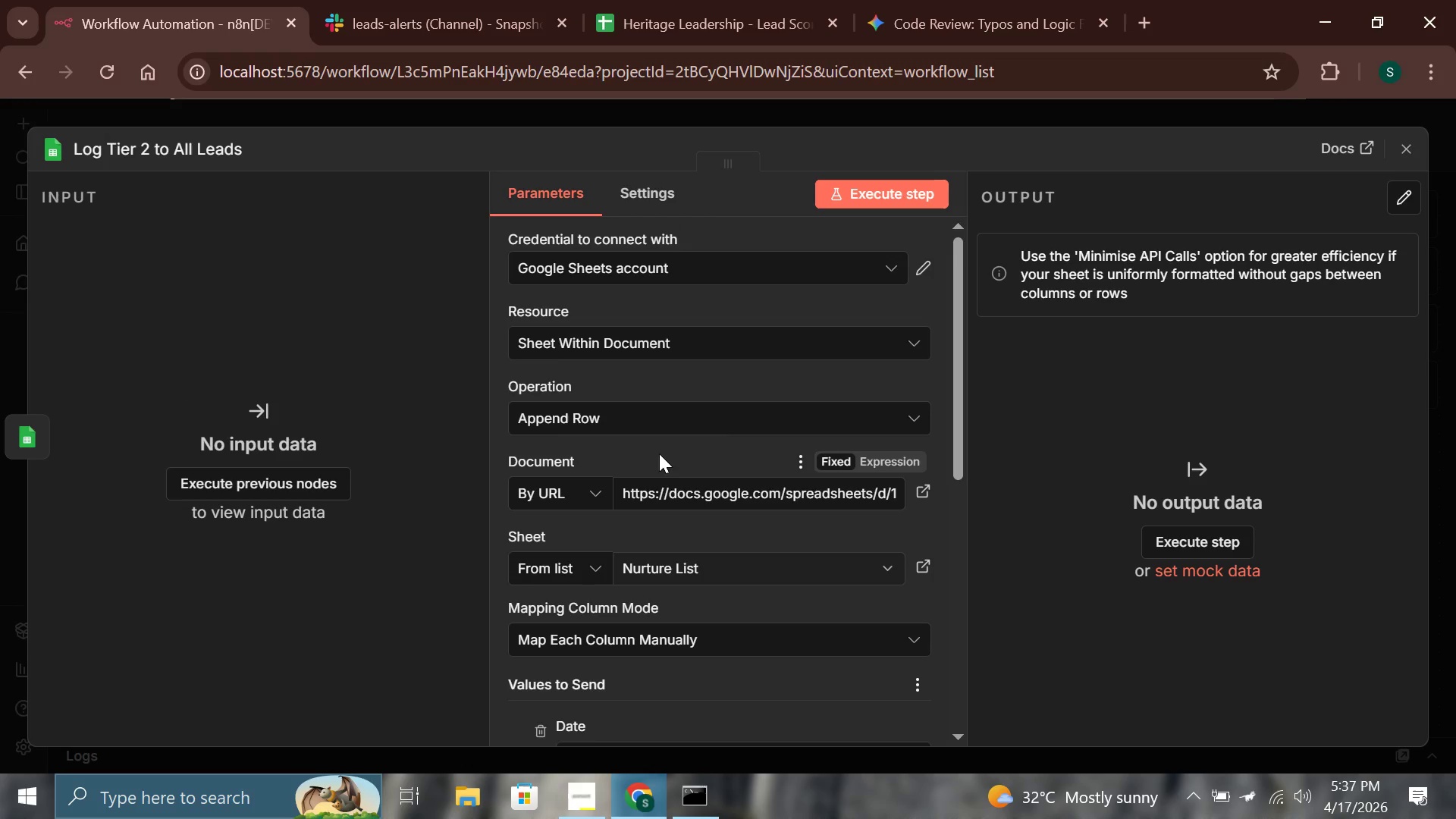 
scroll: coordinate [654, 502], scroll_direction: down, amount: 3.0
 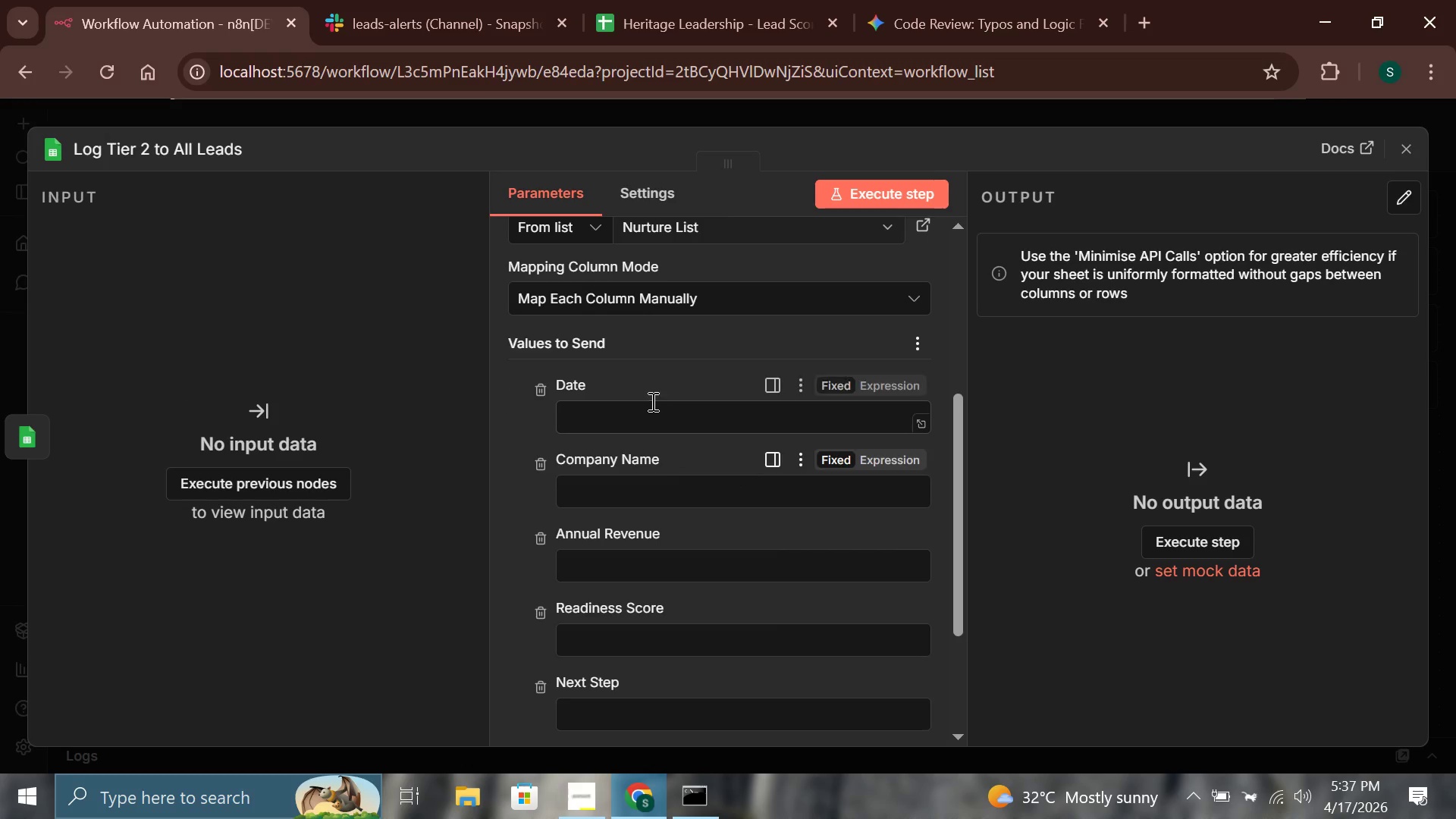 
left_click([658, 419])
 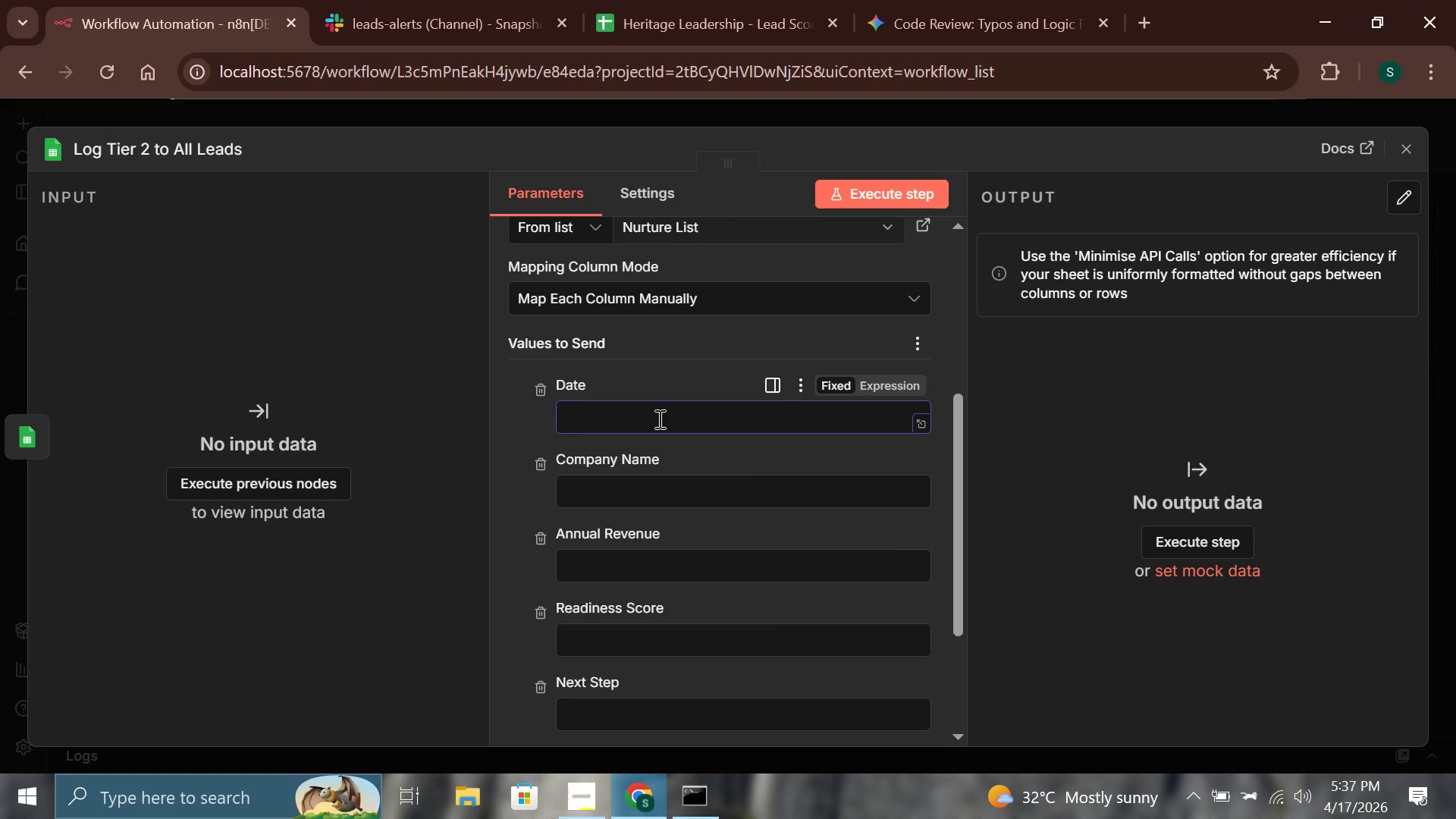 
type({{$json.date)
 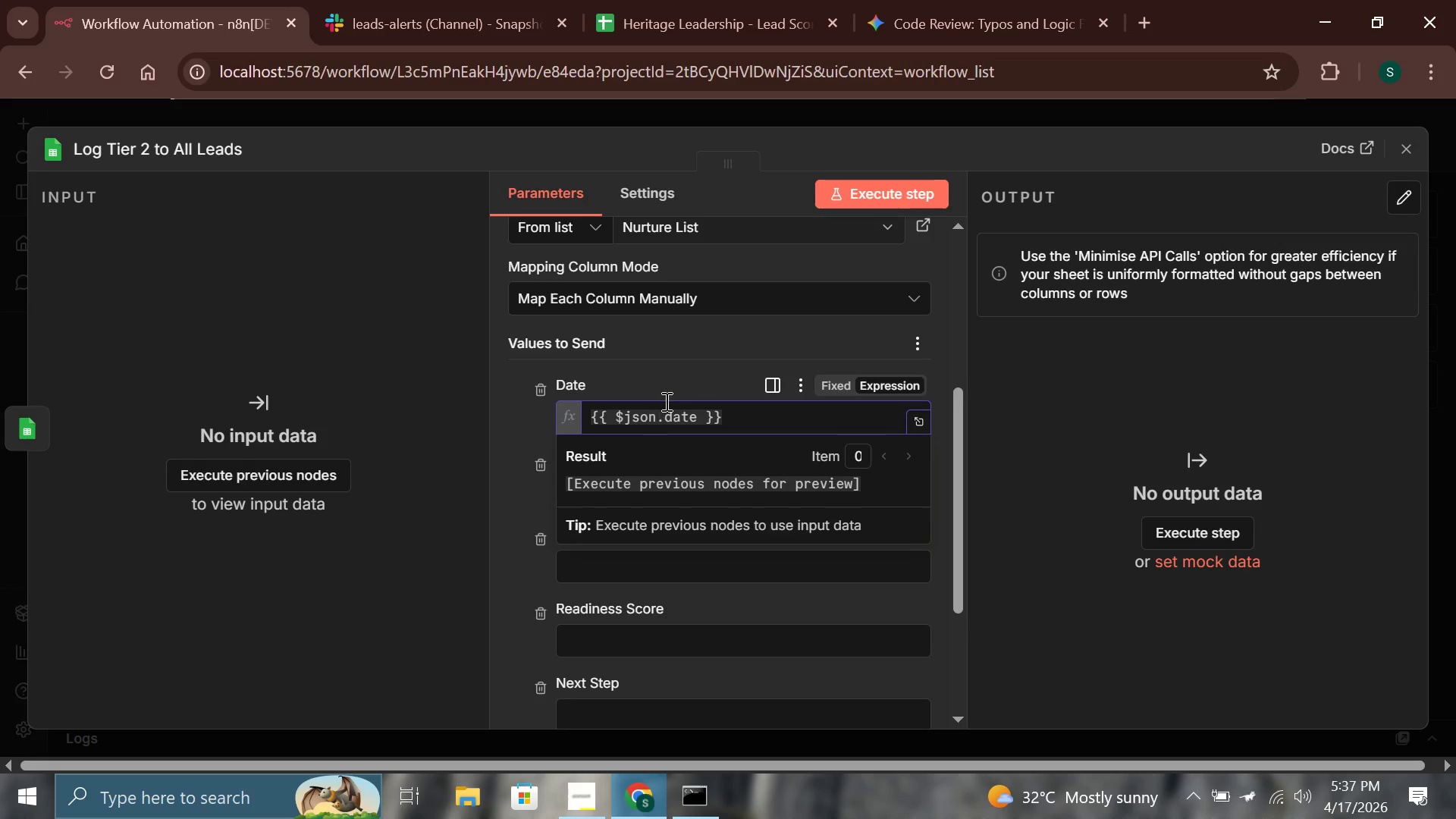 
left_click([672, 391])
 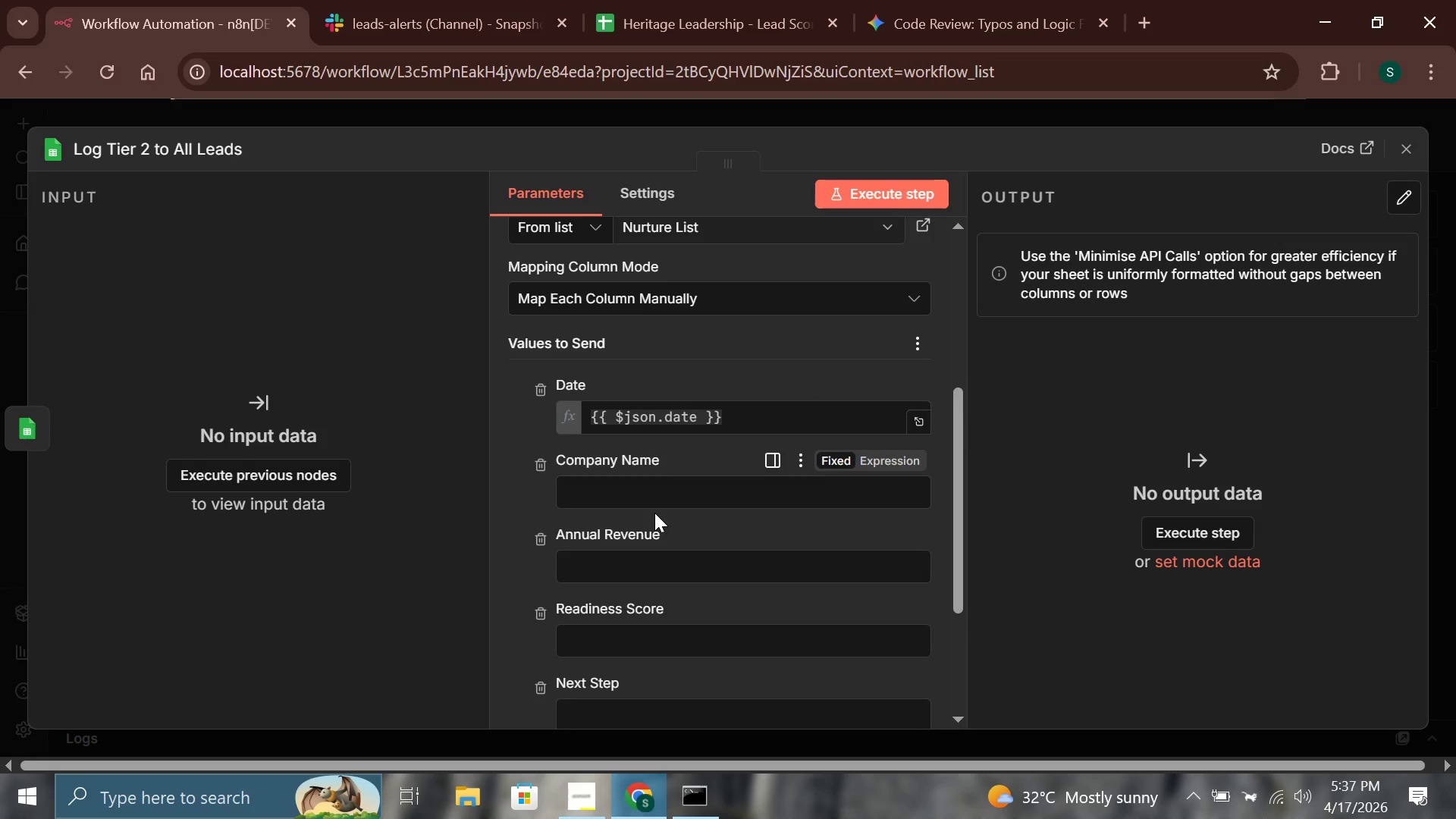 
left_click([658, 489])
 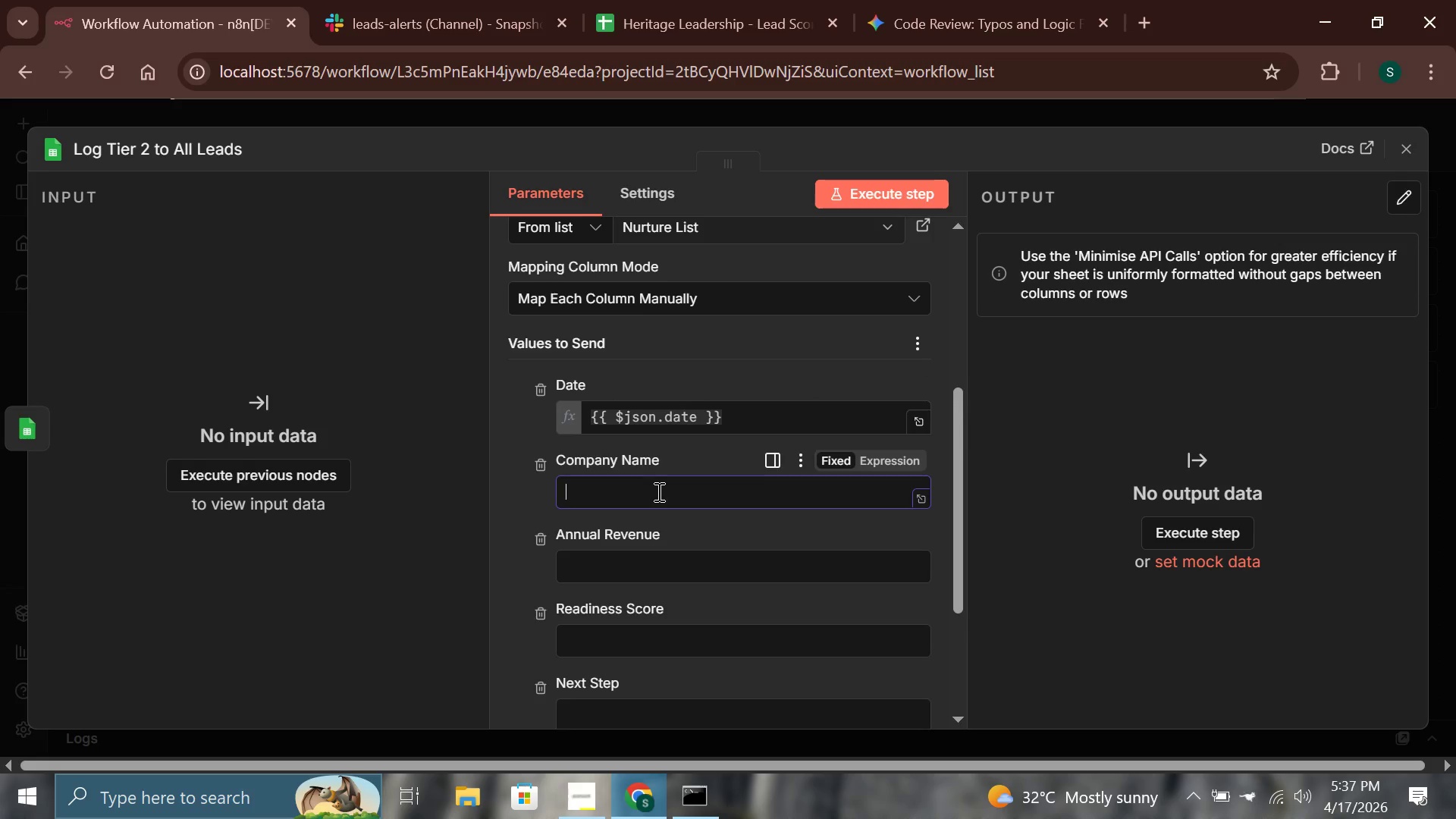 
type({{$json.comap)
key(Backspace)
key(Backspace)
type(pany_name)
 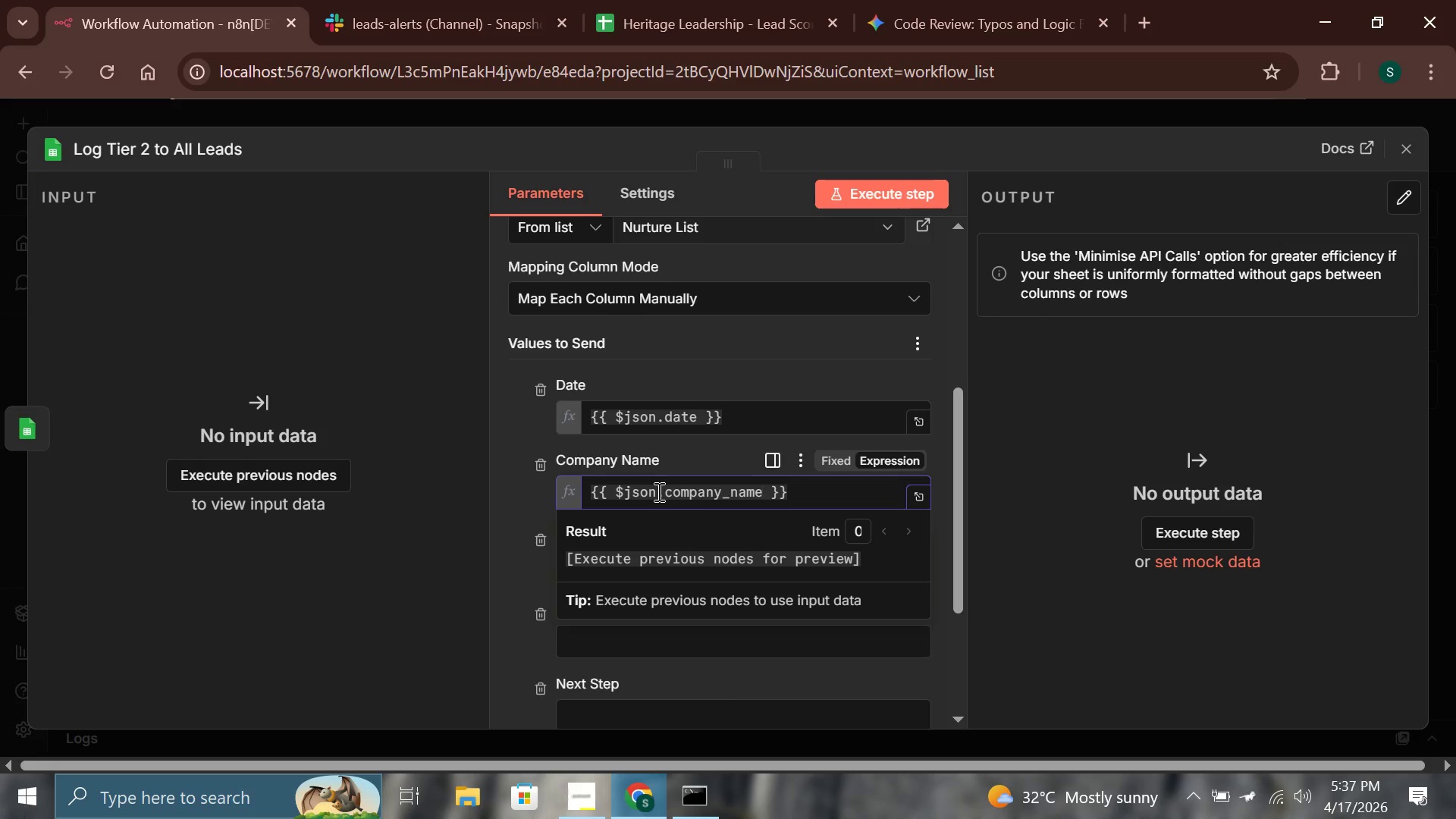 
left_click([681, 452])
 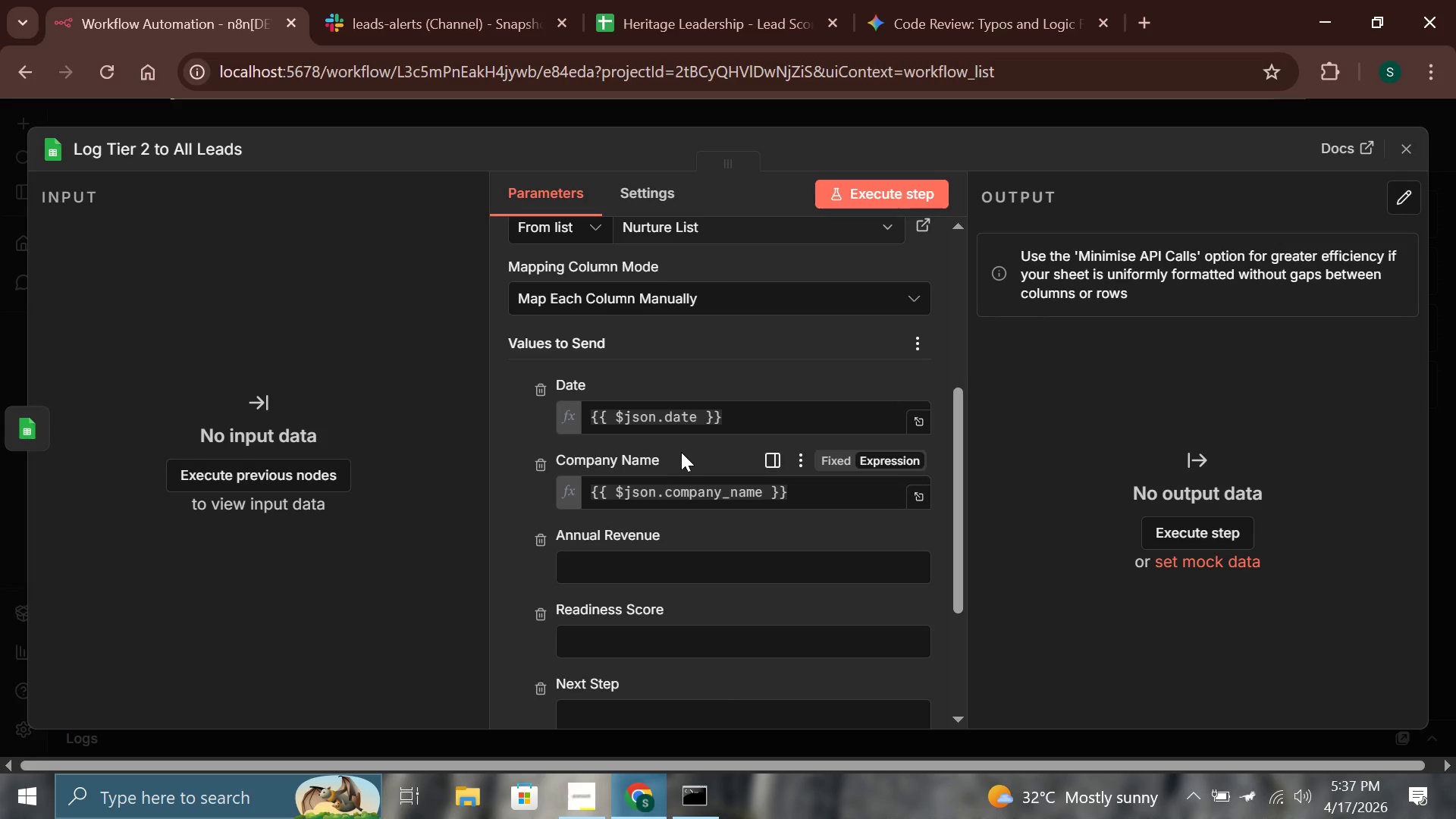 
wait(12.48)
 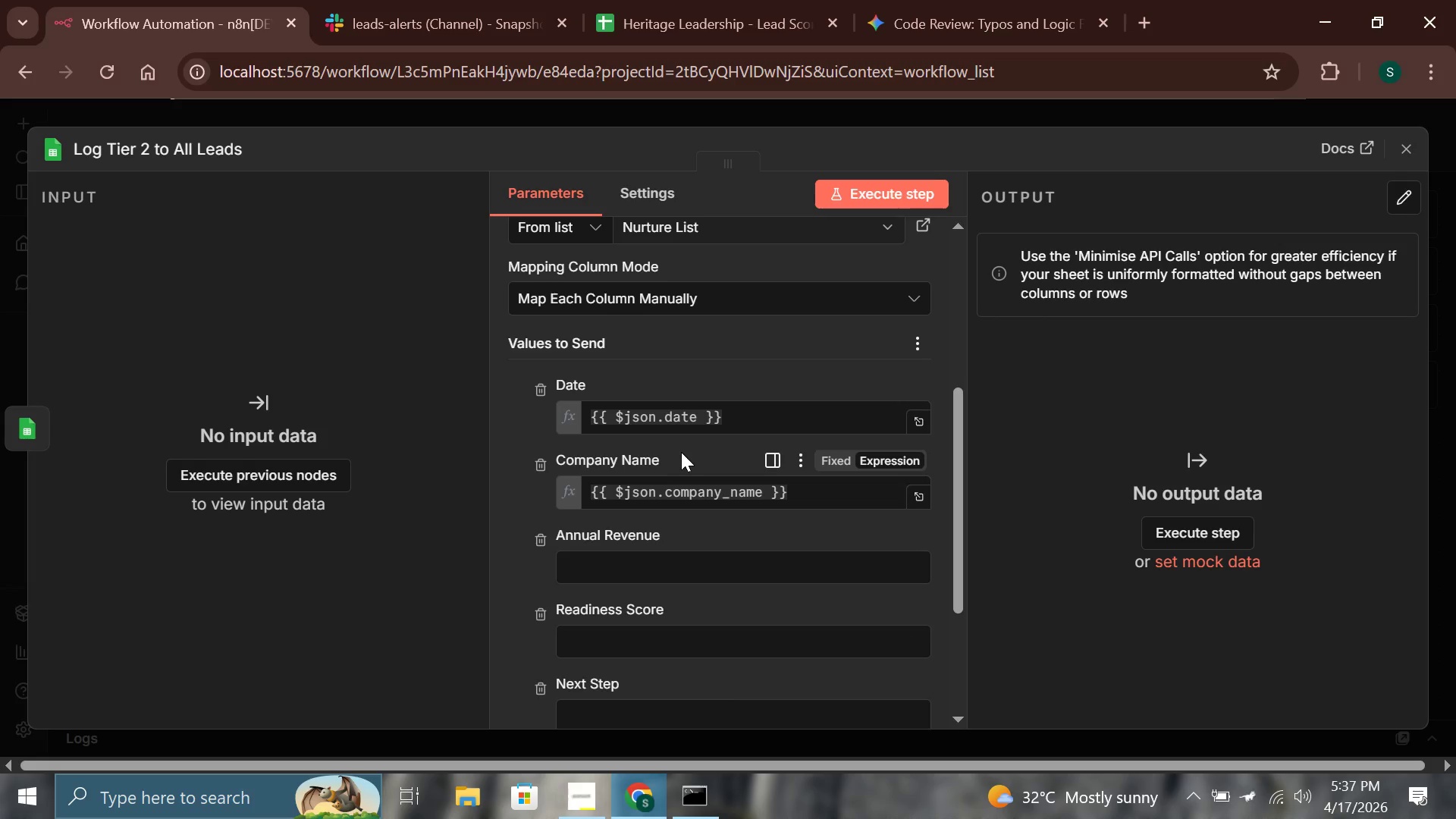 
left_click([692, 565])
 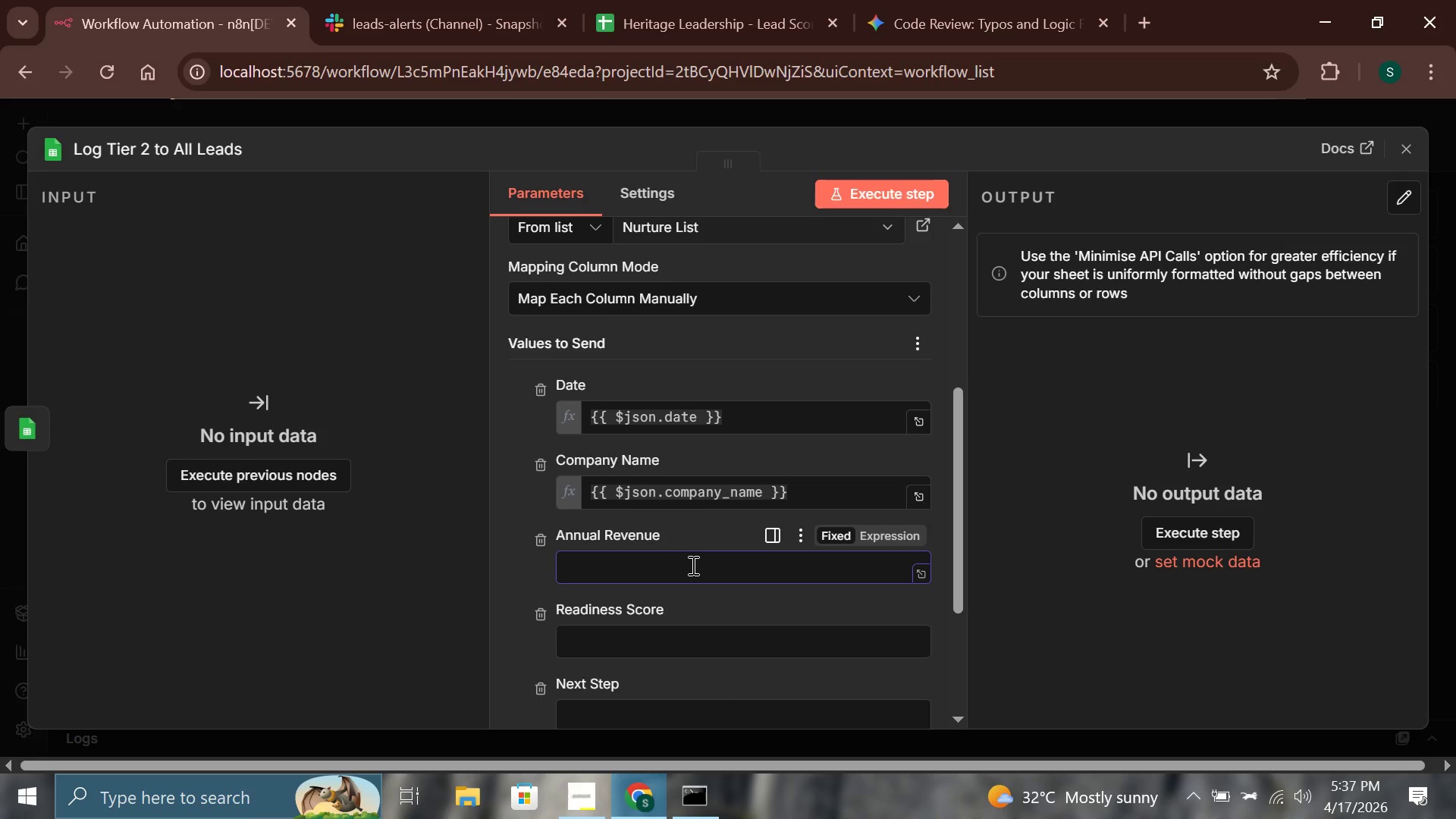 
type({{$json.revenue_formatted)
 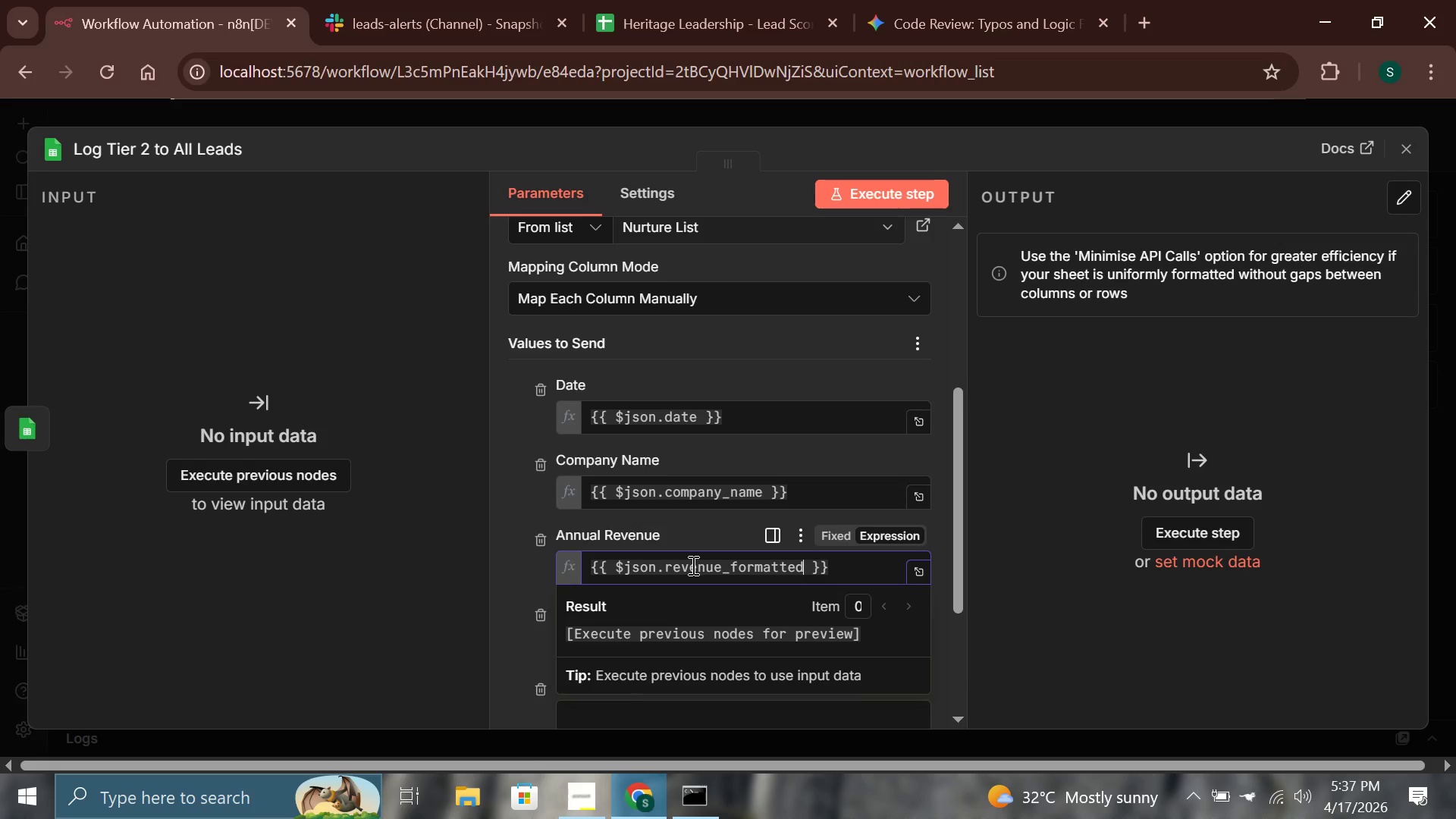 
wait(7.97)
 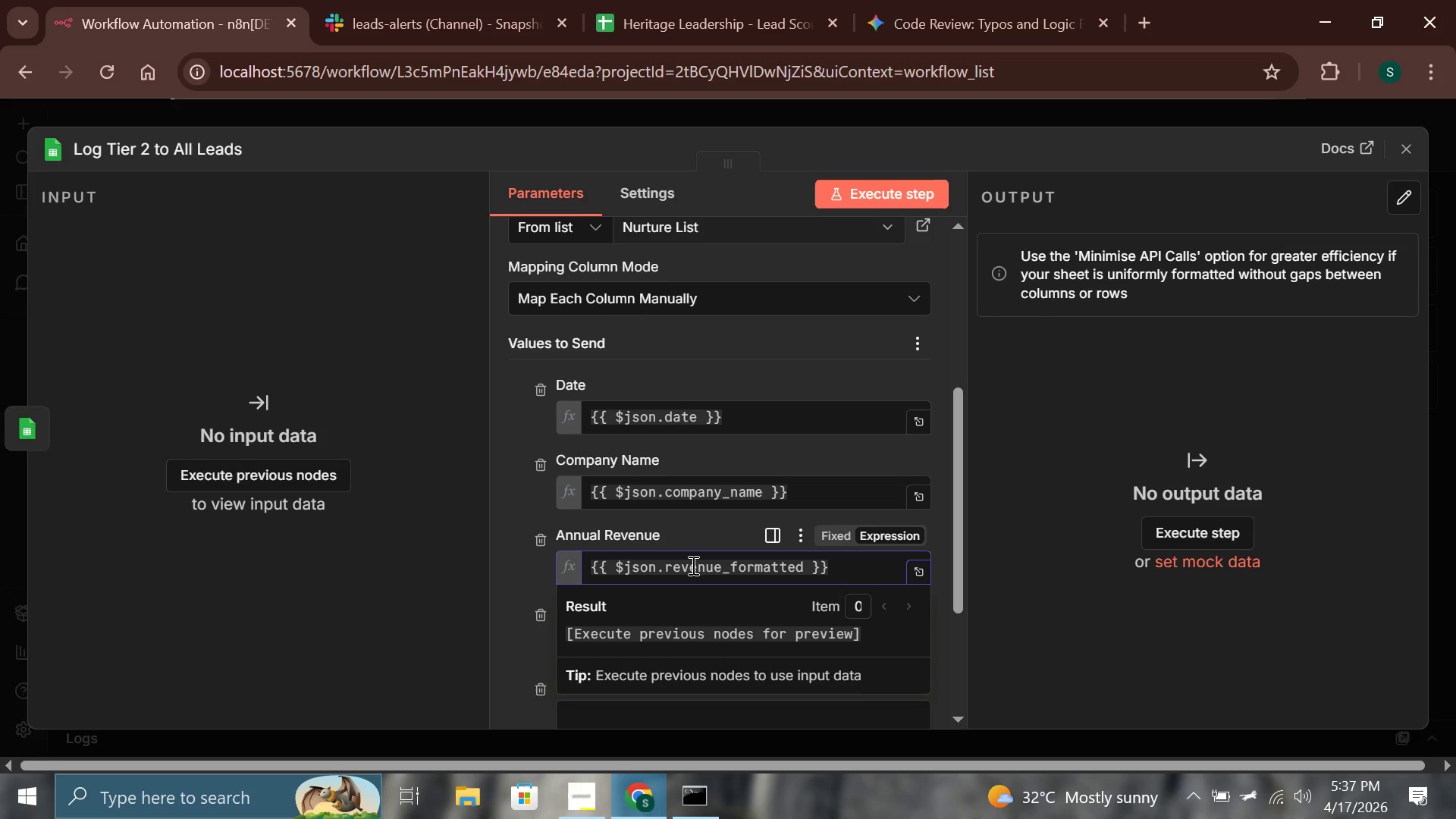 
left_click([695, 537])
 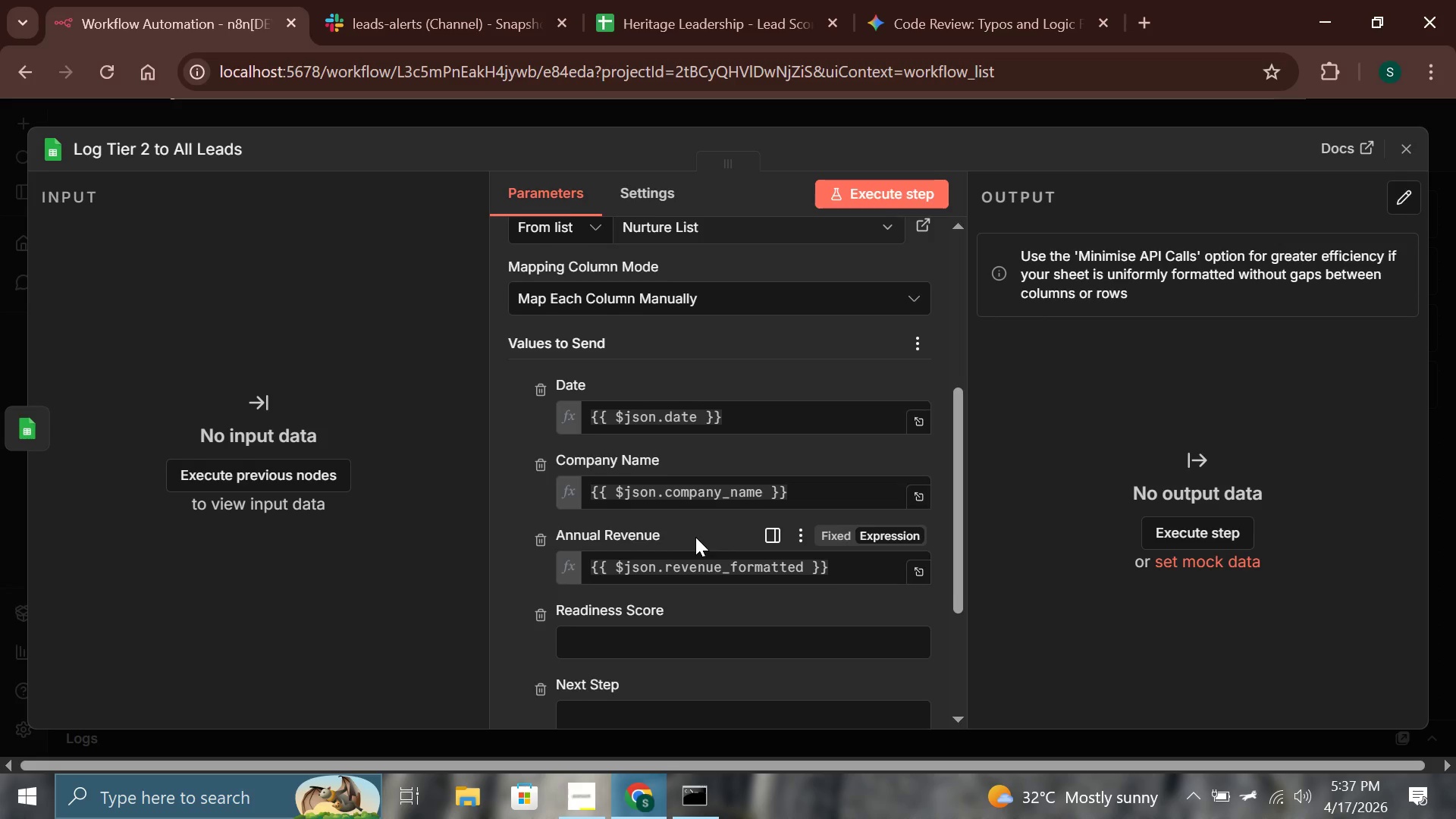 
scroll: coordinate [695, 537], scroll_direction: down, amount: 1.0
 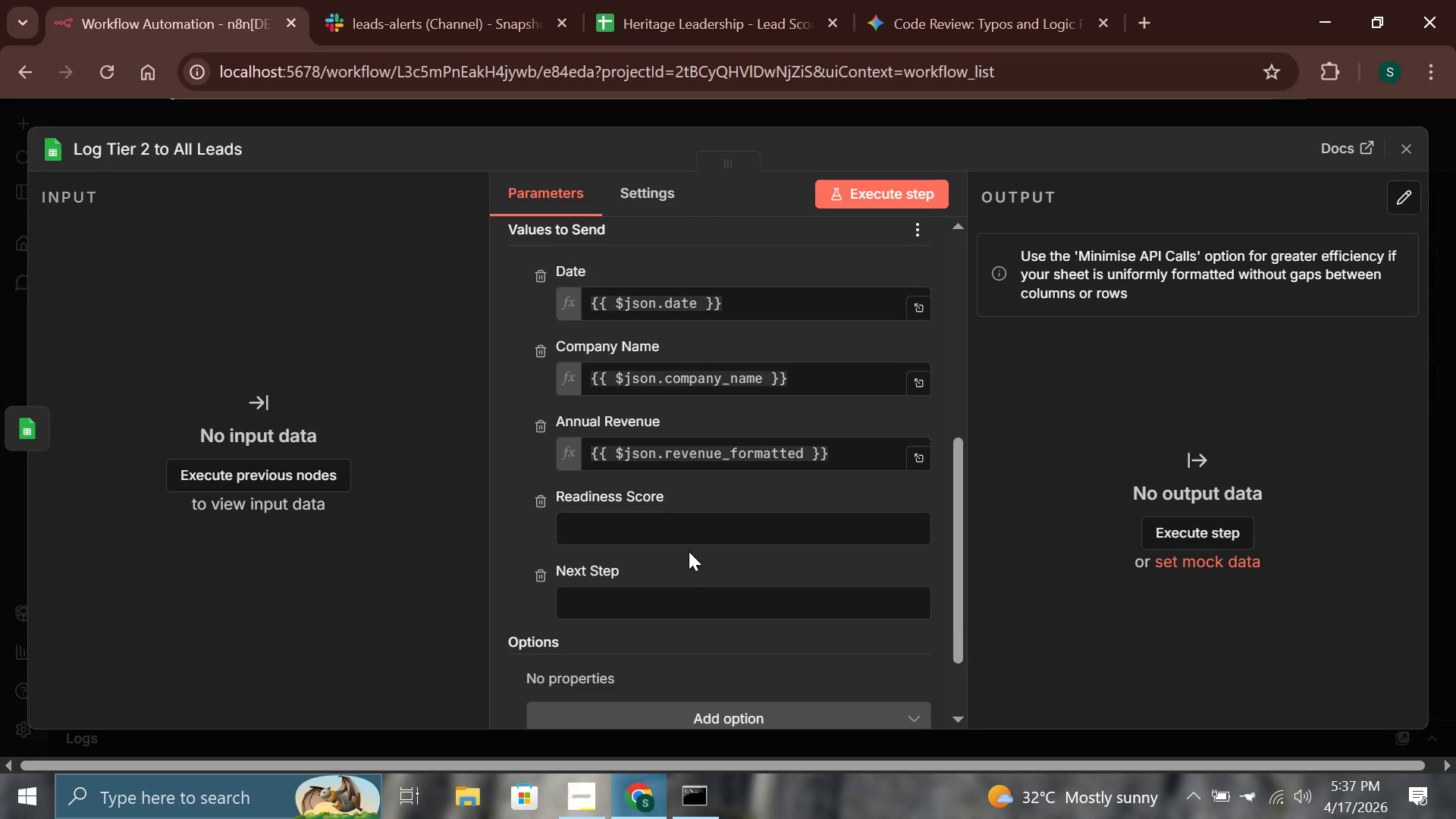 
left_click([694, 529])
 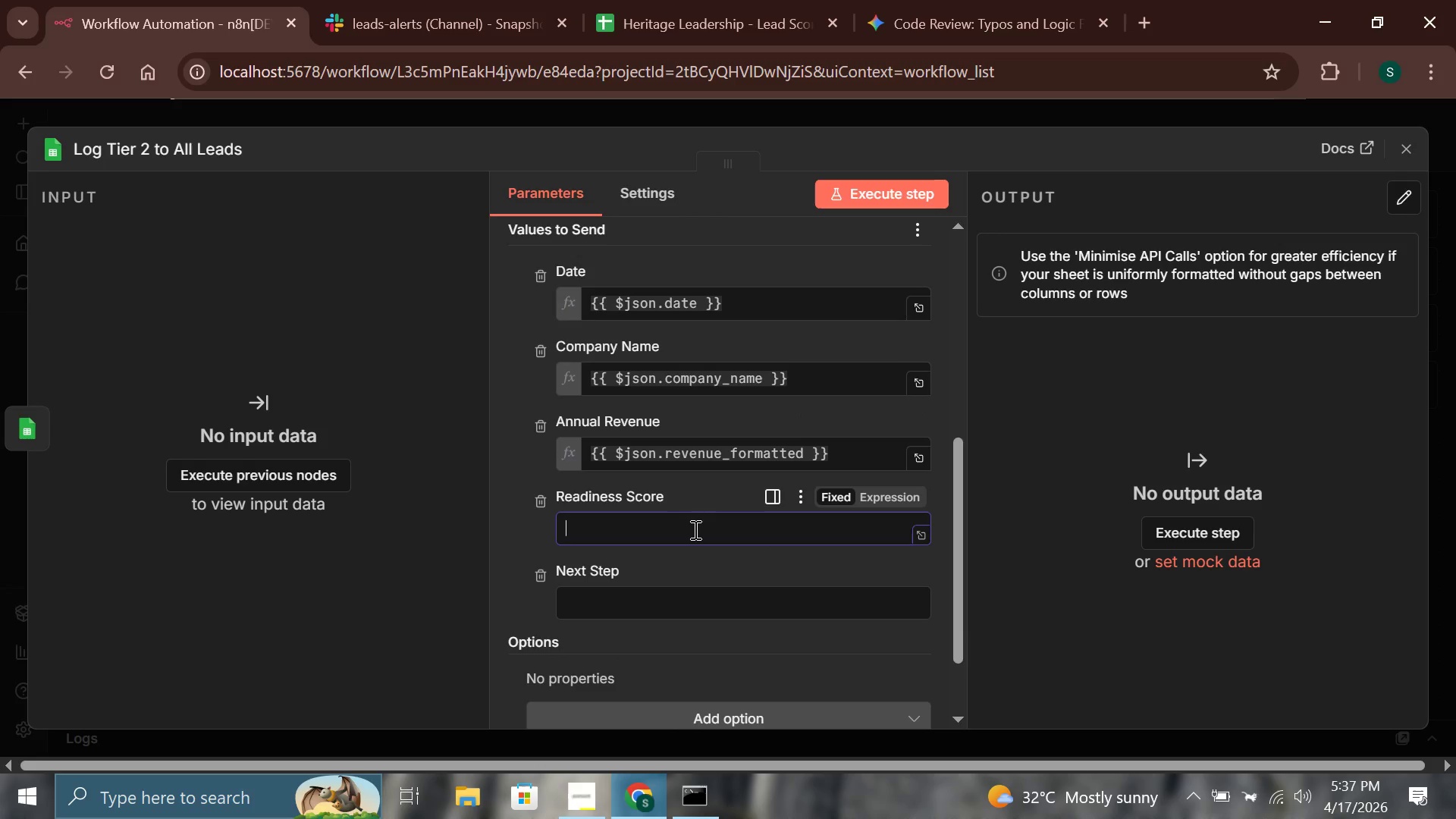 
type({{$json.score)
 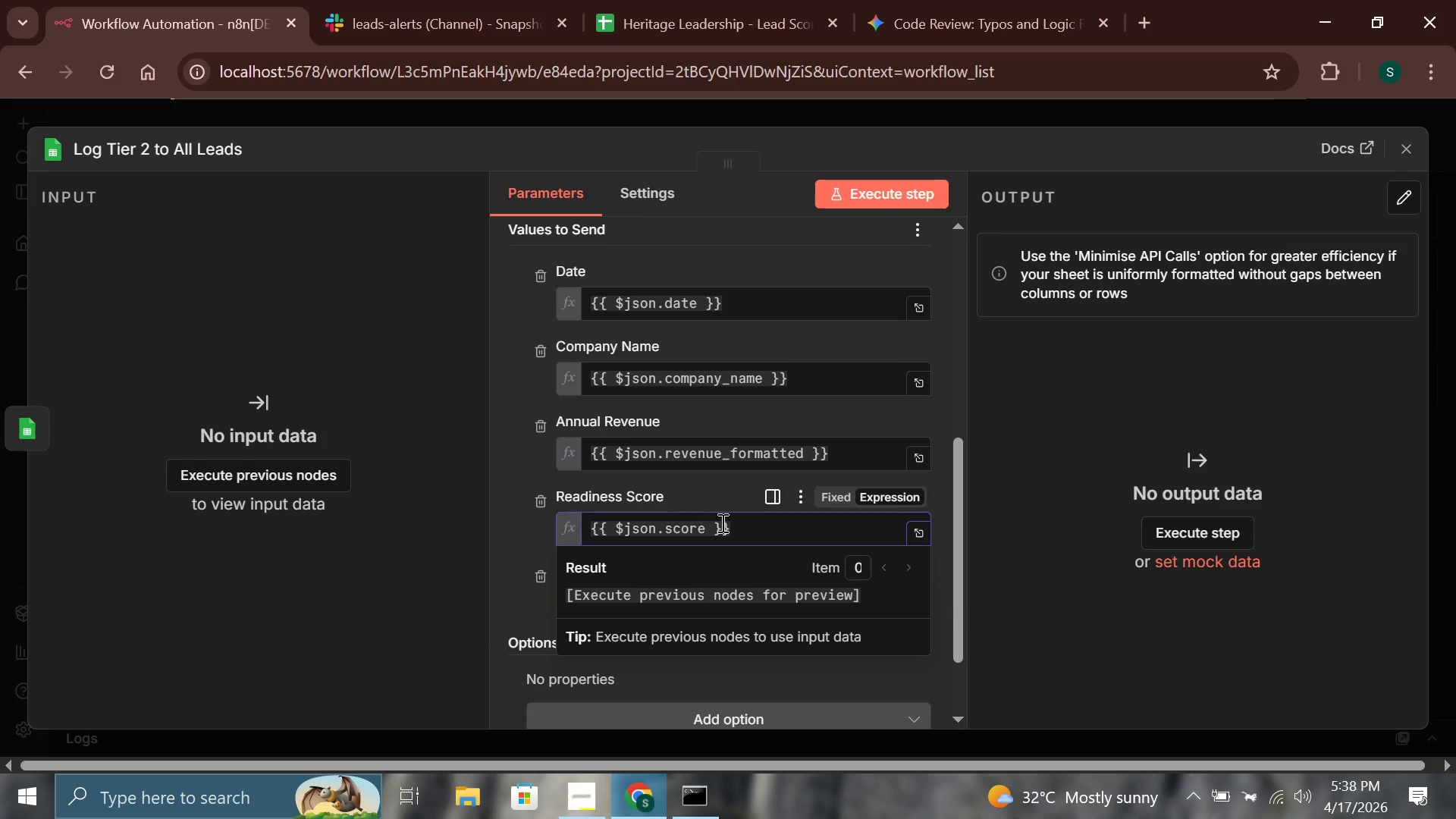 
left_click([726, 494])
 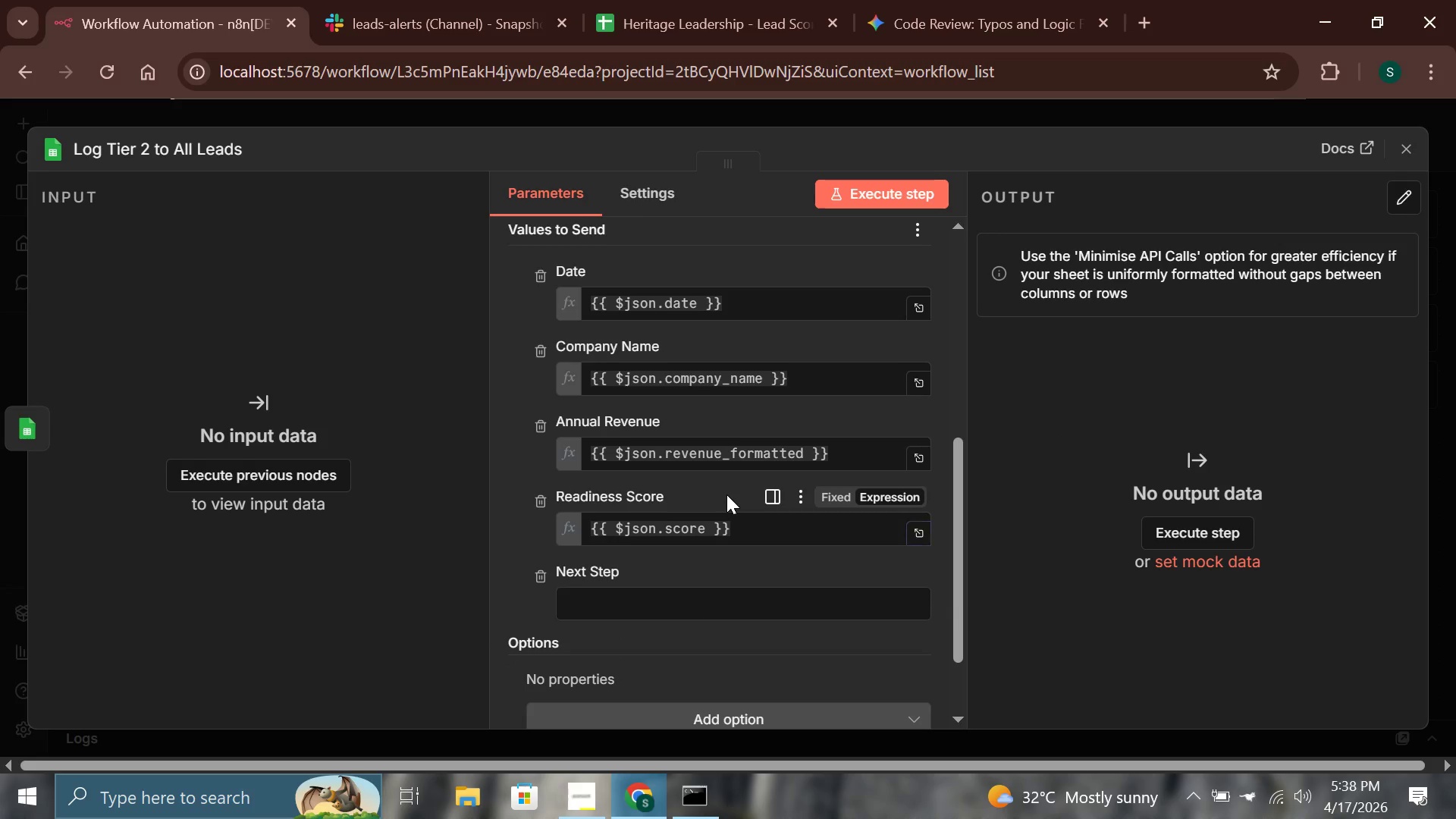 
scroll: coordinate [726, 494], scroll_direction: down, amount: 1.0
 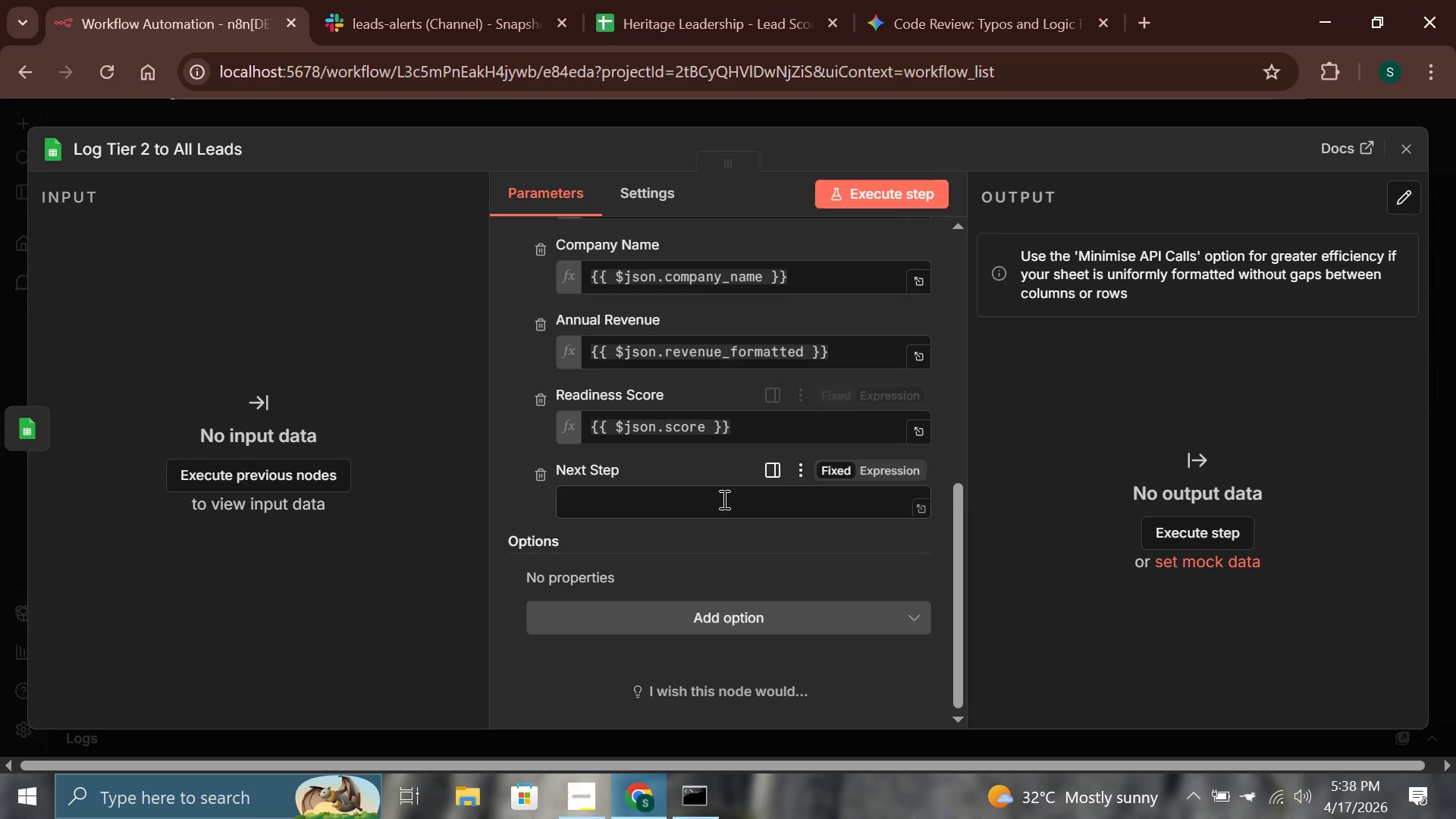 
left_click([723, 499])
 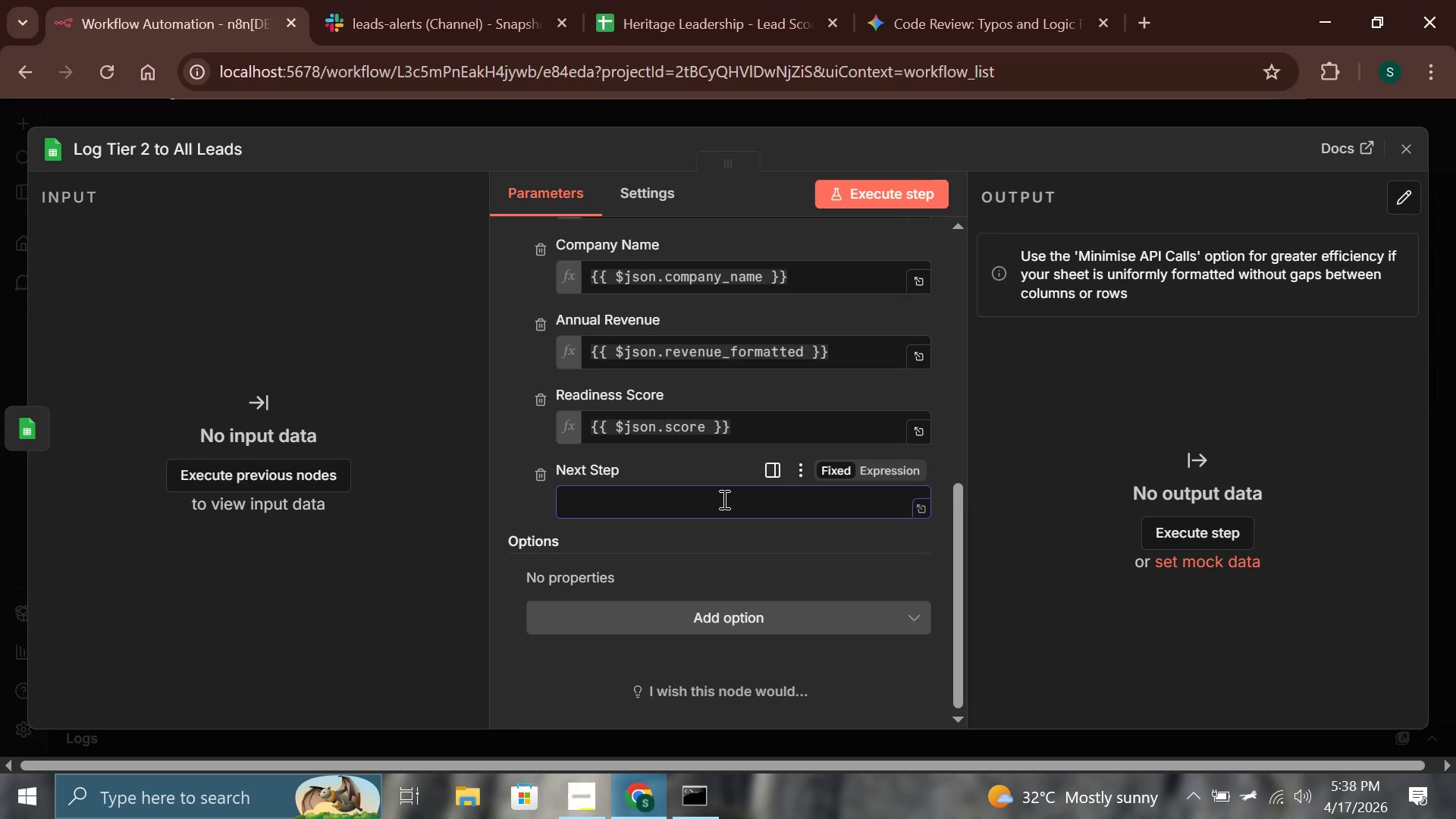 
wait(5.78)
 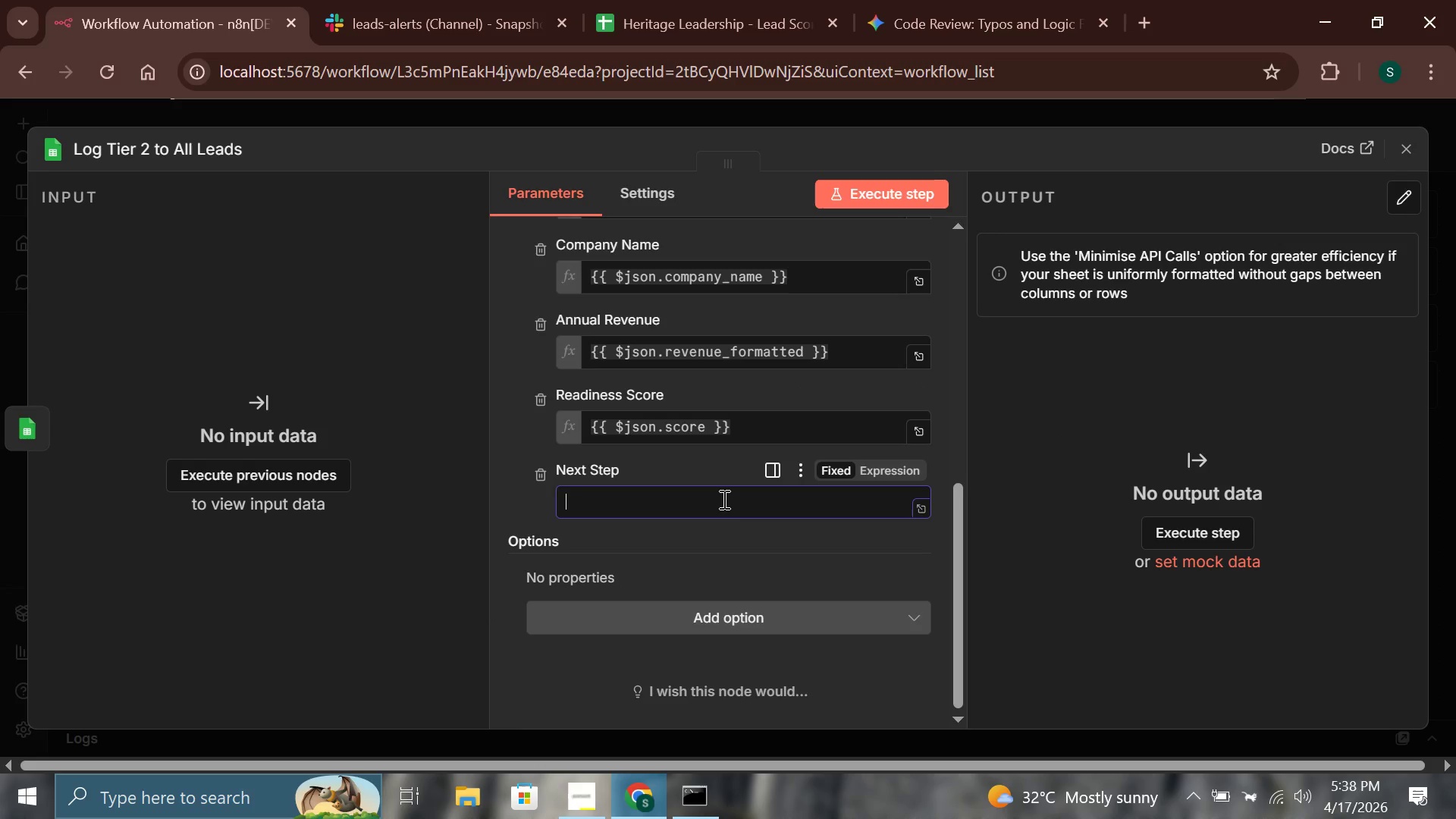 
type(Review successio)
 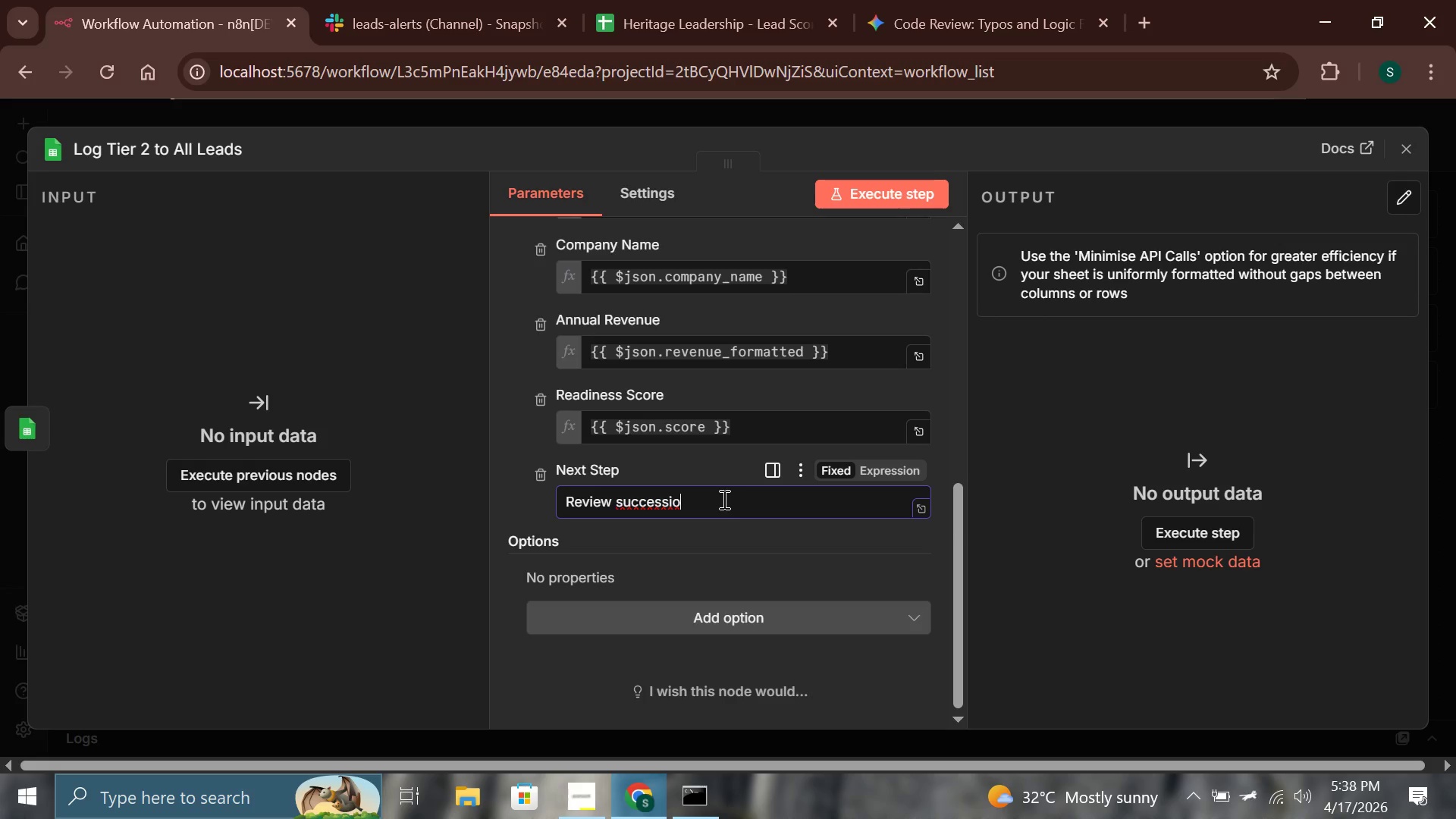 
wait(18.14)
 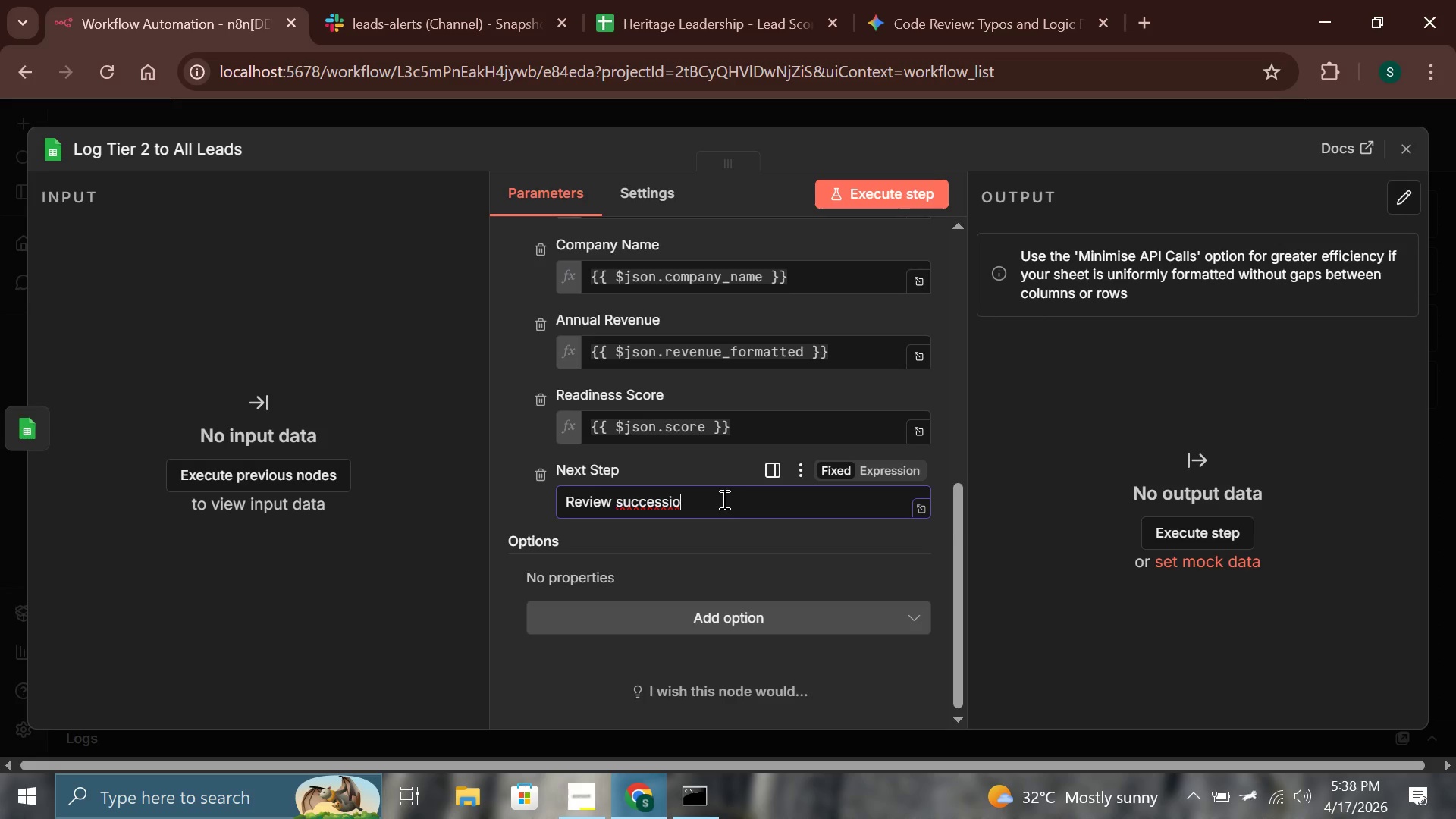 
type(n checklist: htps://)
 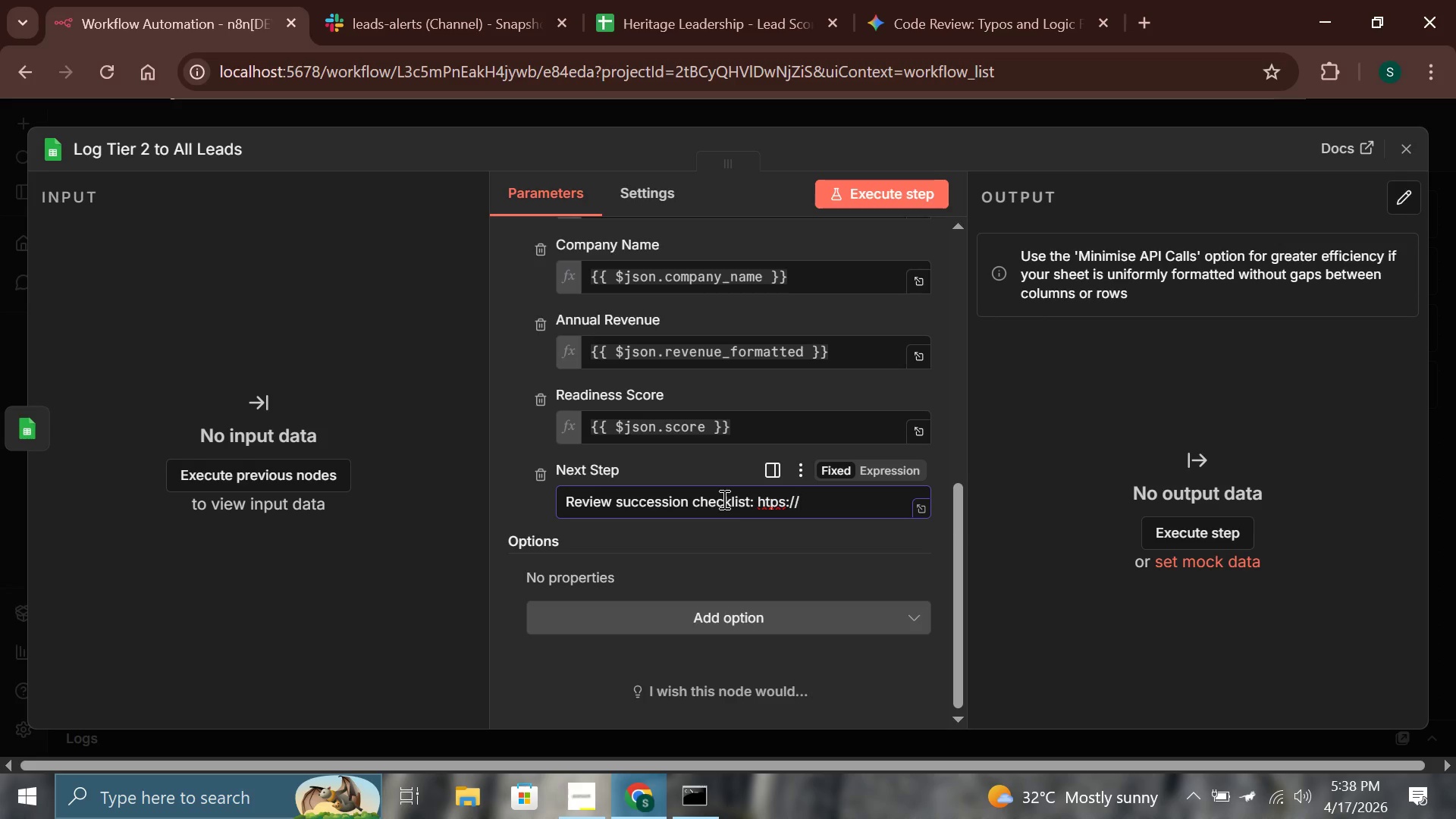 
wait(12.03)
 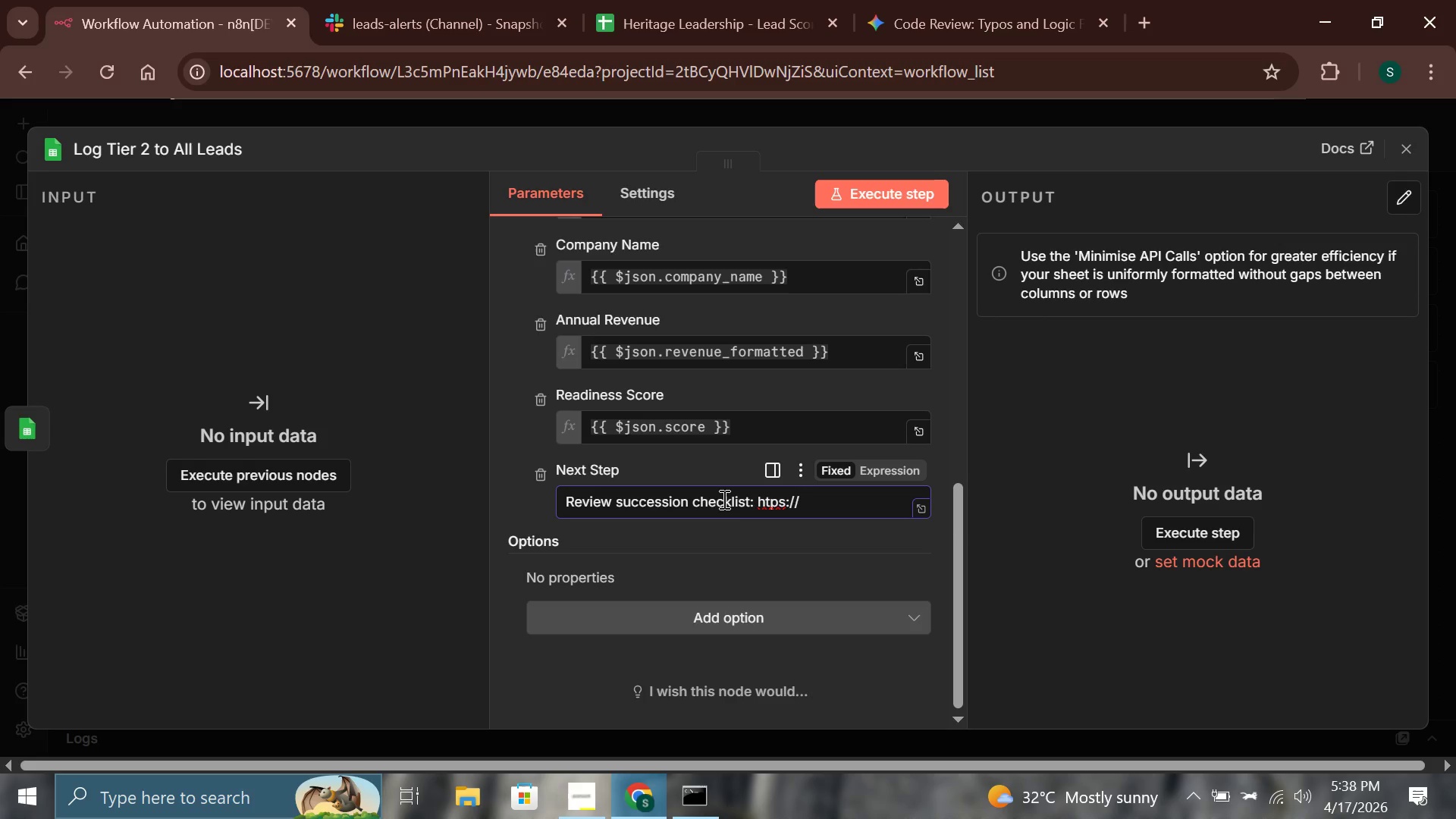 
type(heritage-leadership.com/checkls)
key(Backspace)
type(ist)
 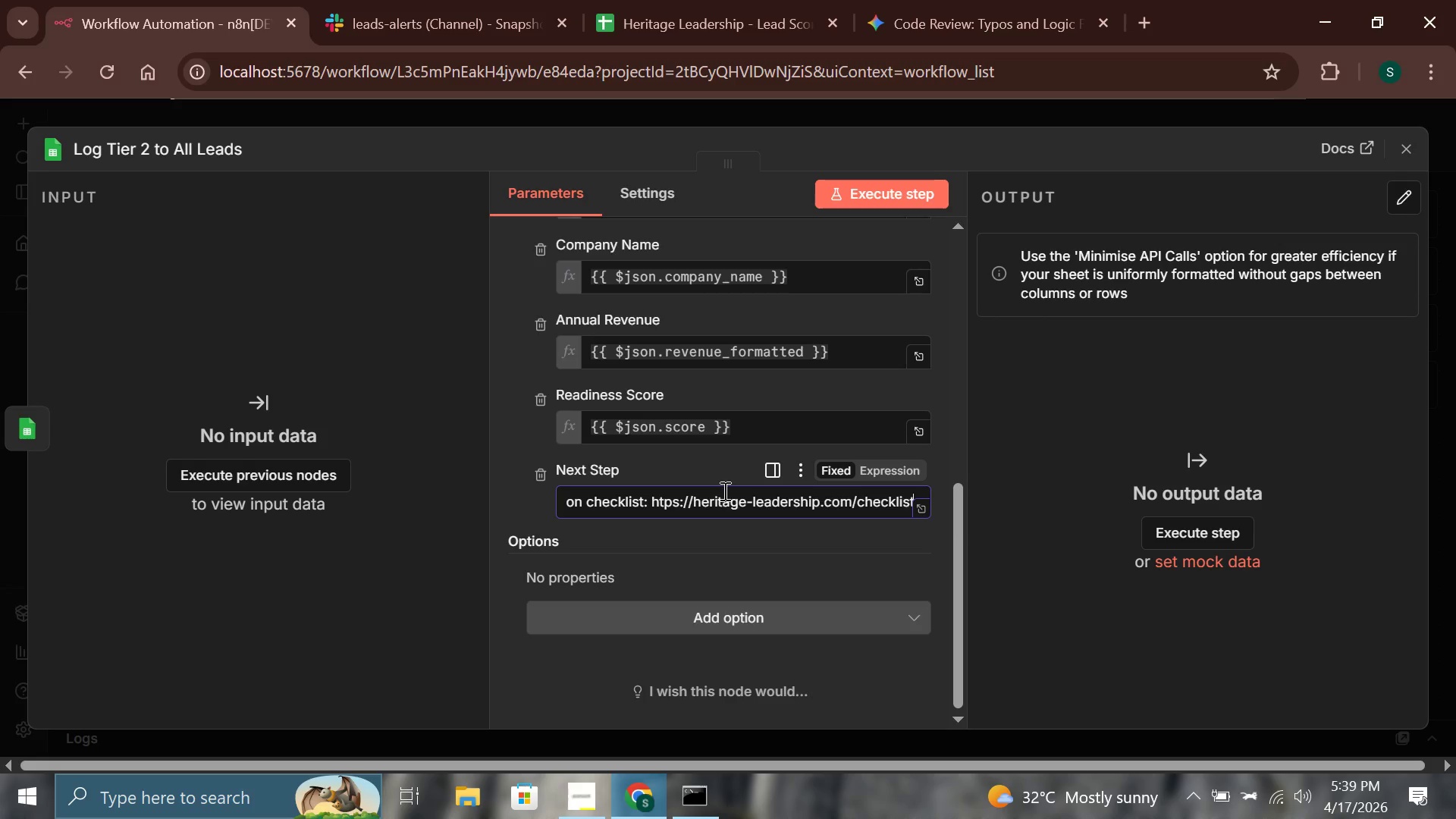 
left_click([730, 464])
 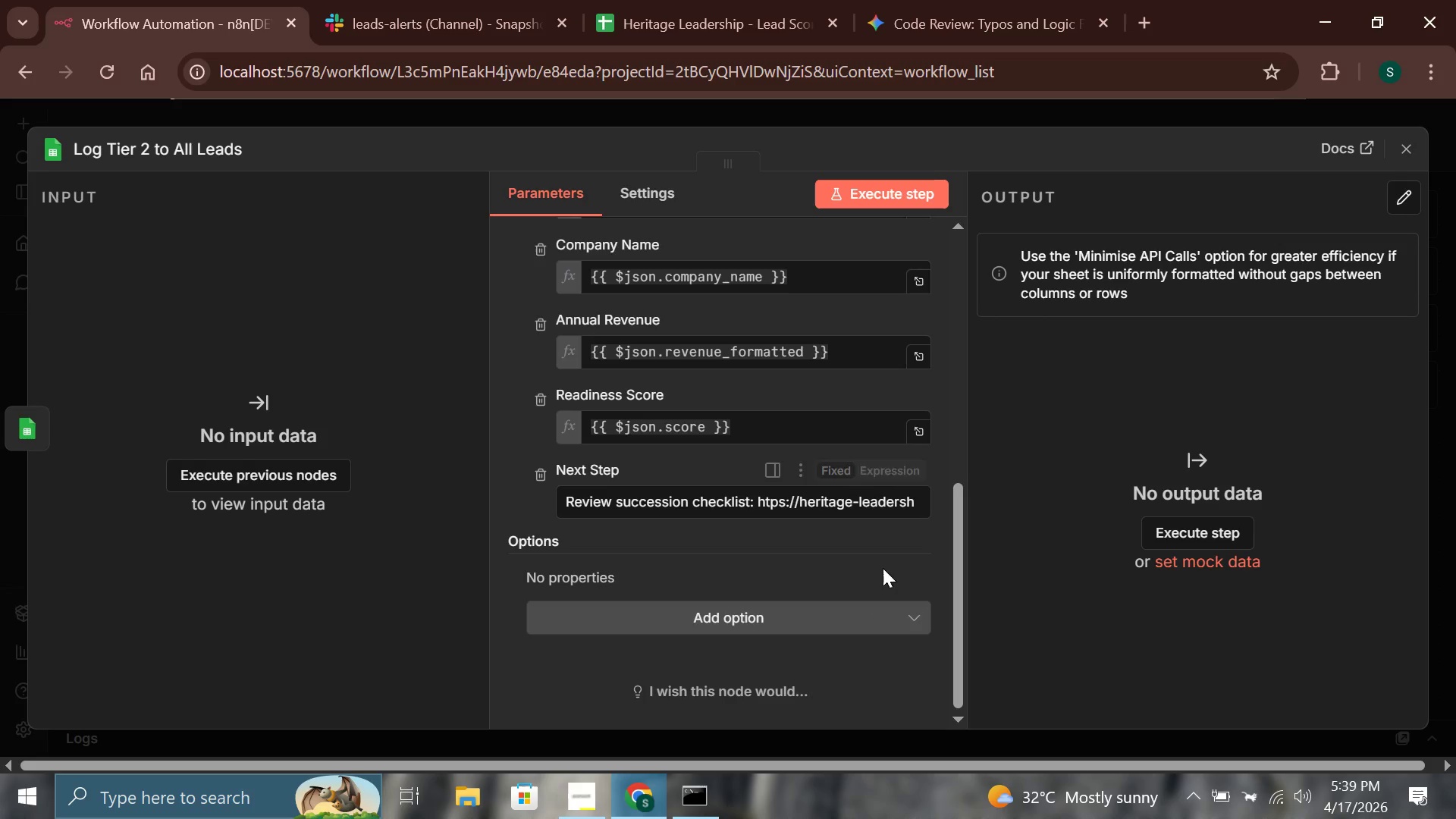 
left_click([891, 511])
 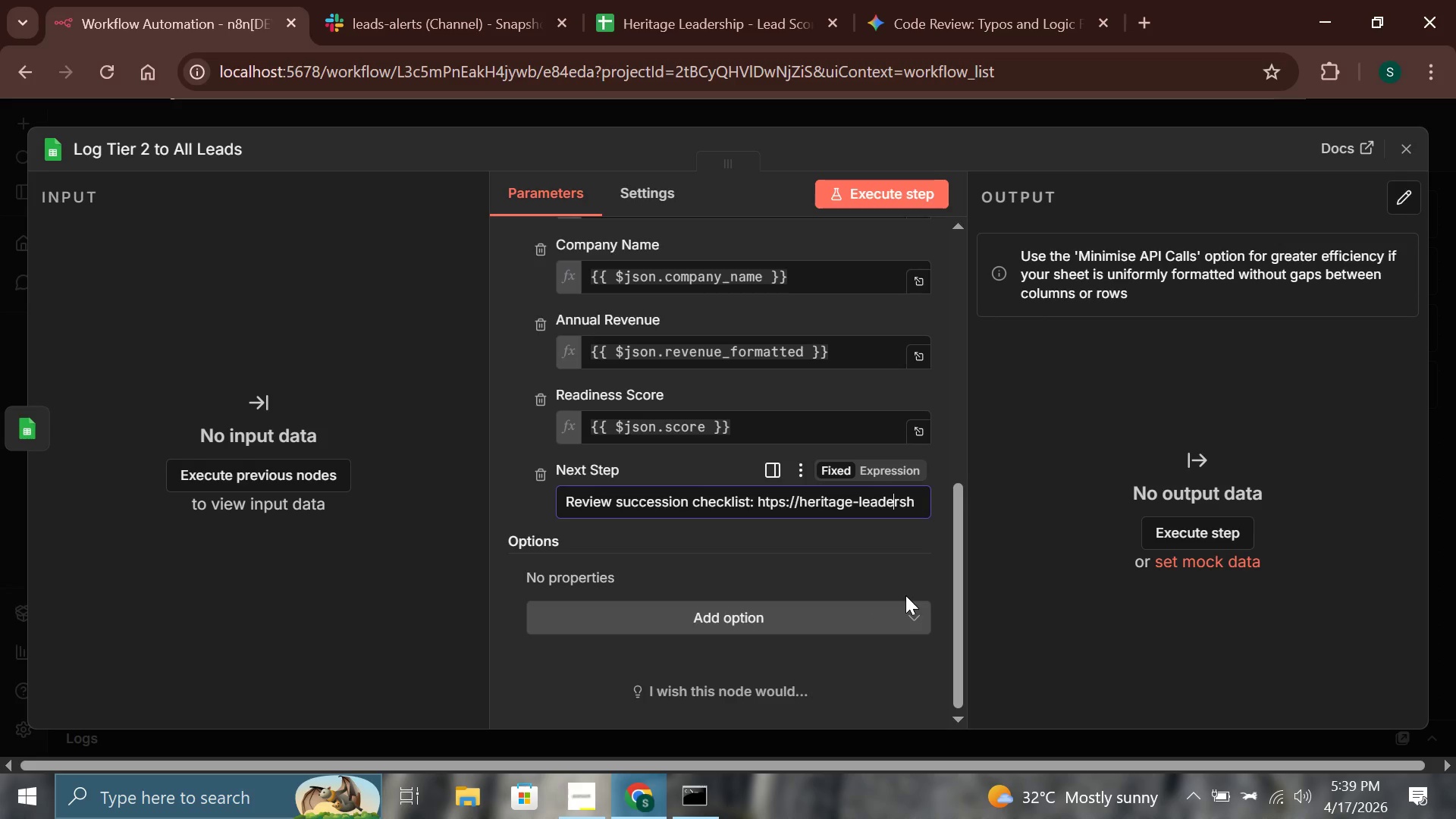 
hold_key(key=ArrowRight, duration=1.19)
 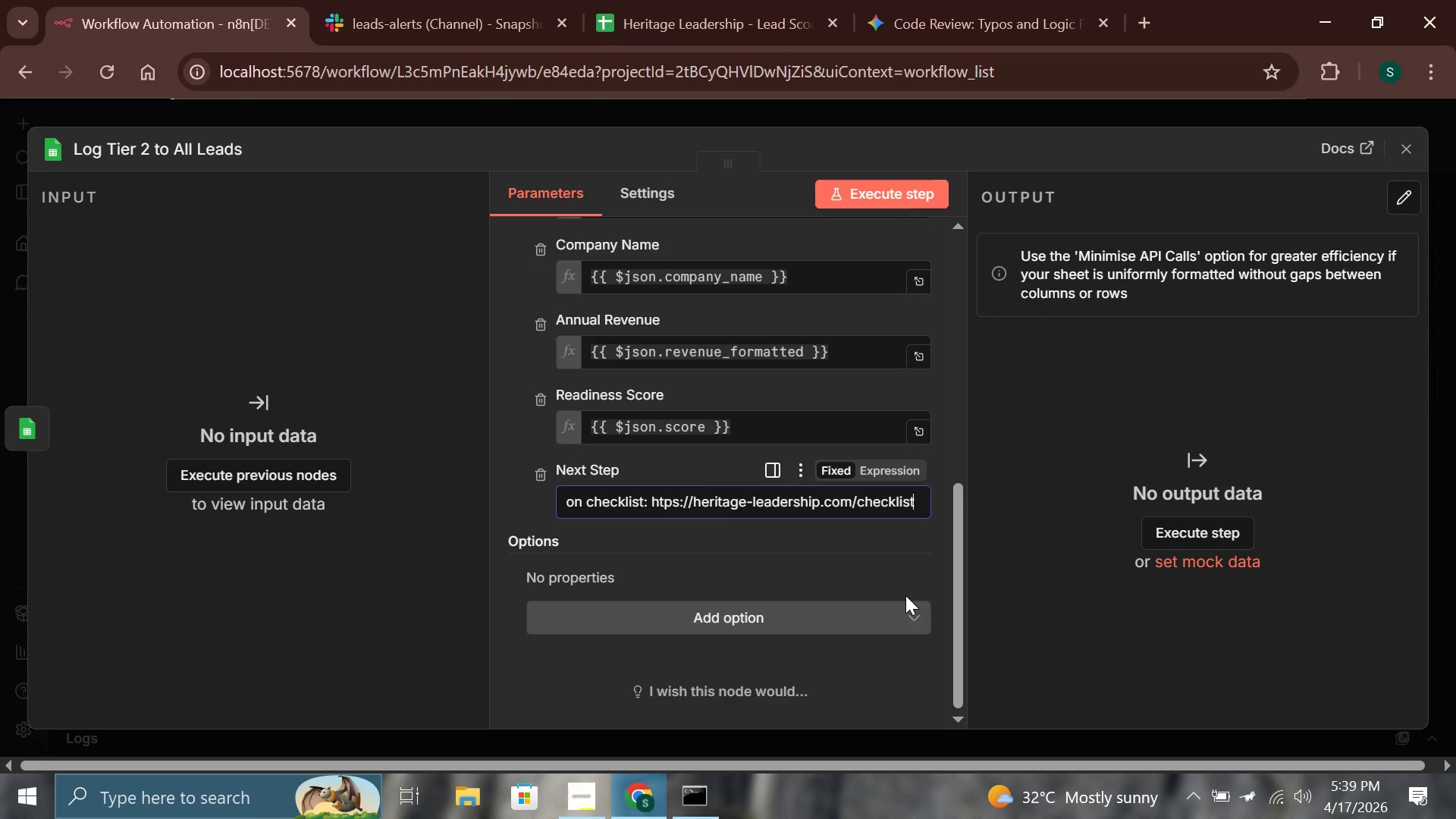 
key(ArrowRight)
 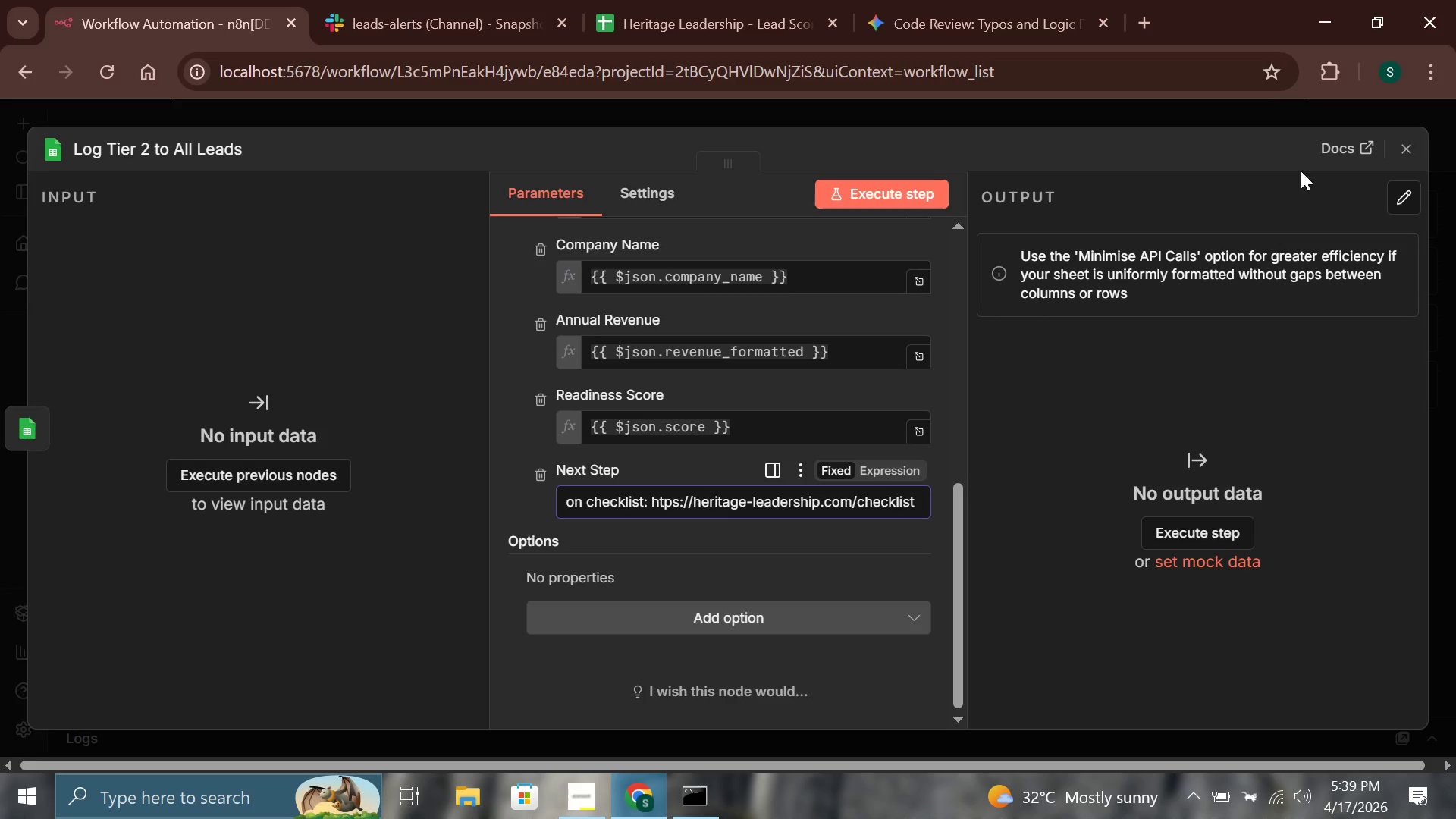 
left_click([1397, 153])
 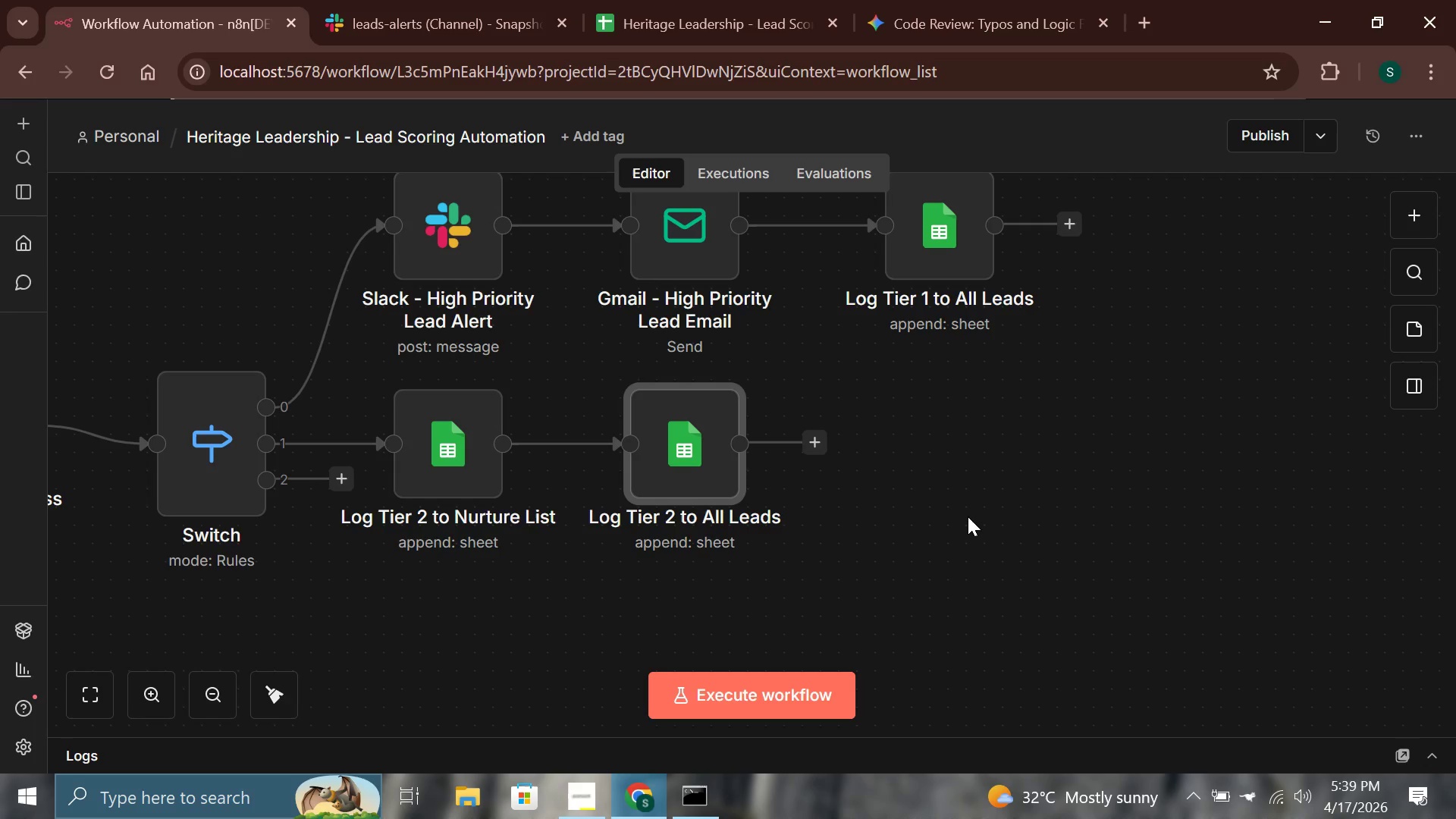 
wait(30.58)
 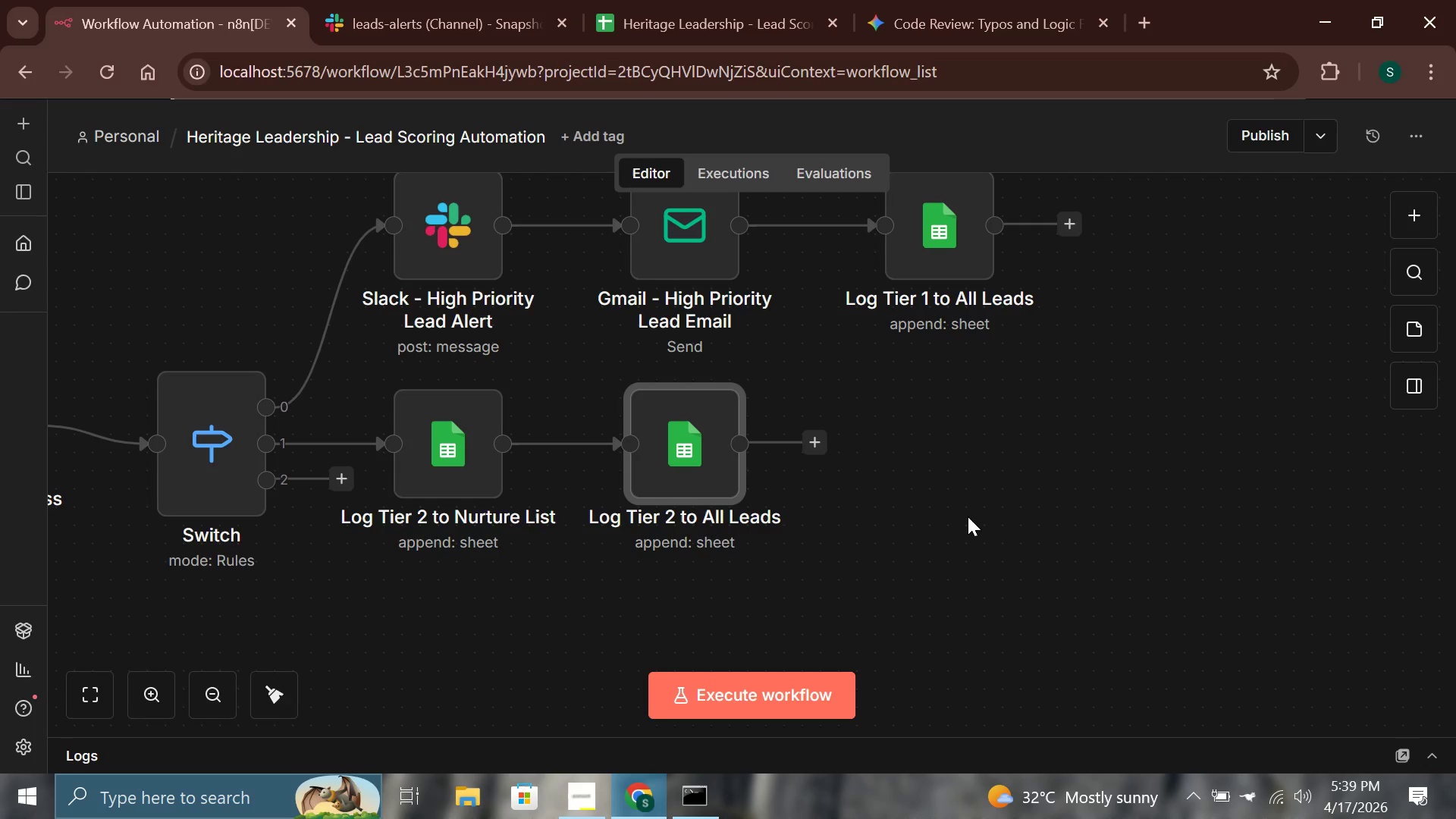 
left_click([347, 472])
 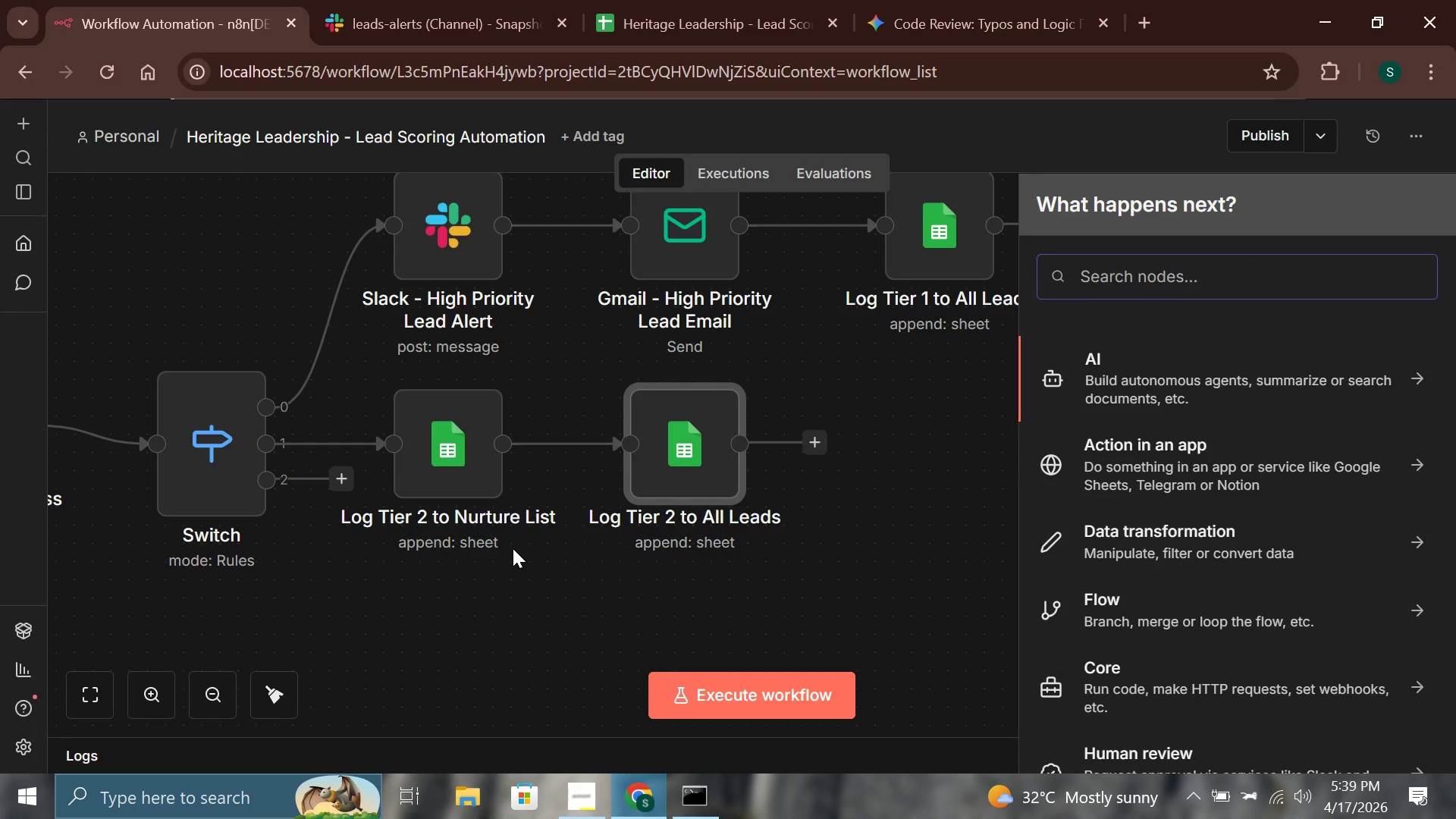 
type(google)
 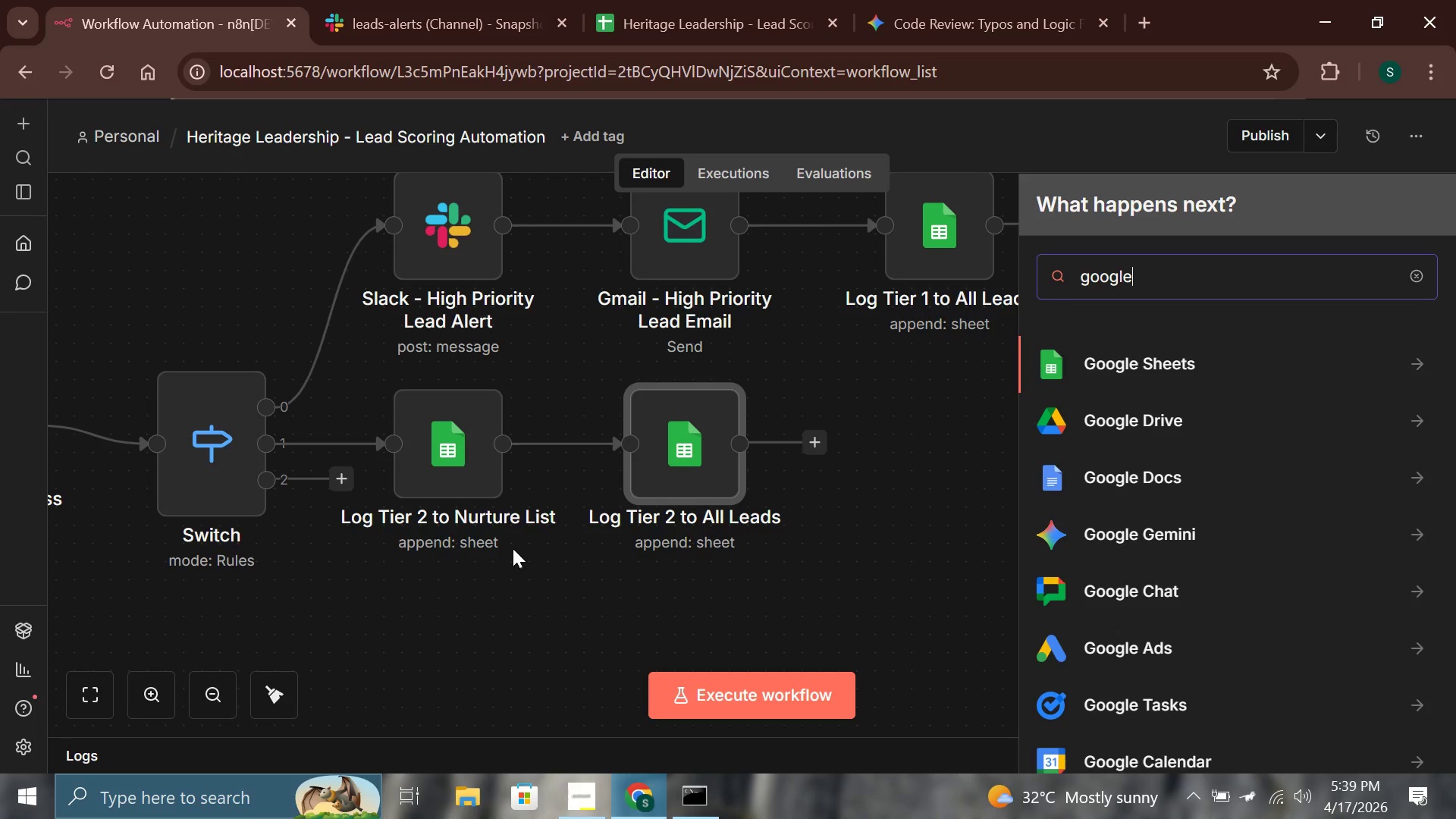 
key(Enter)
 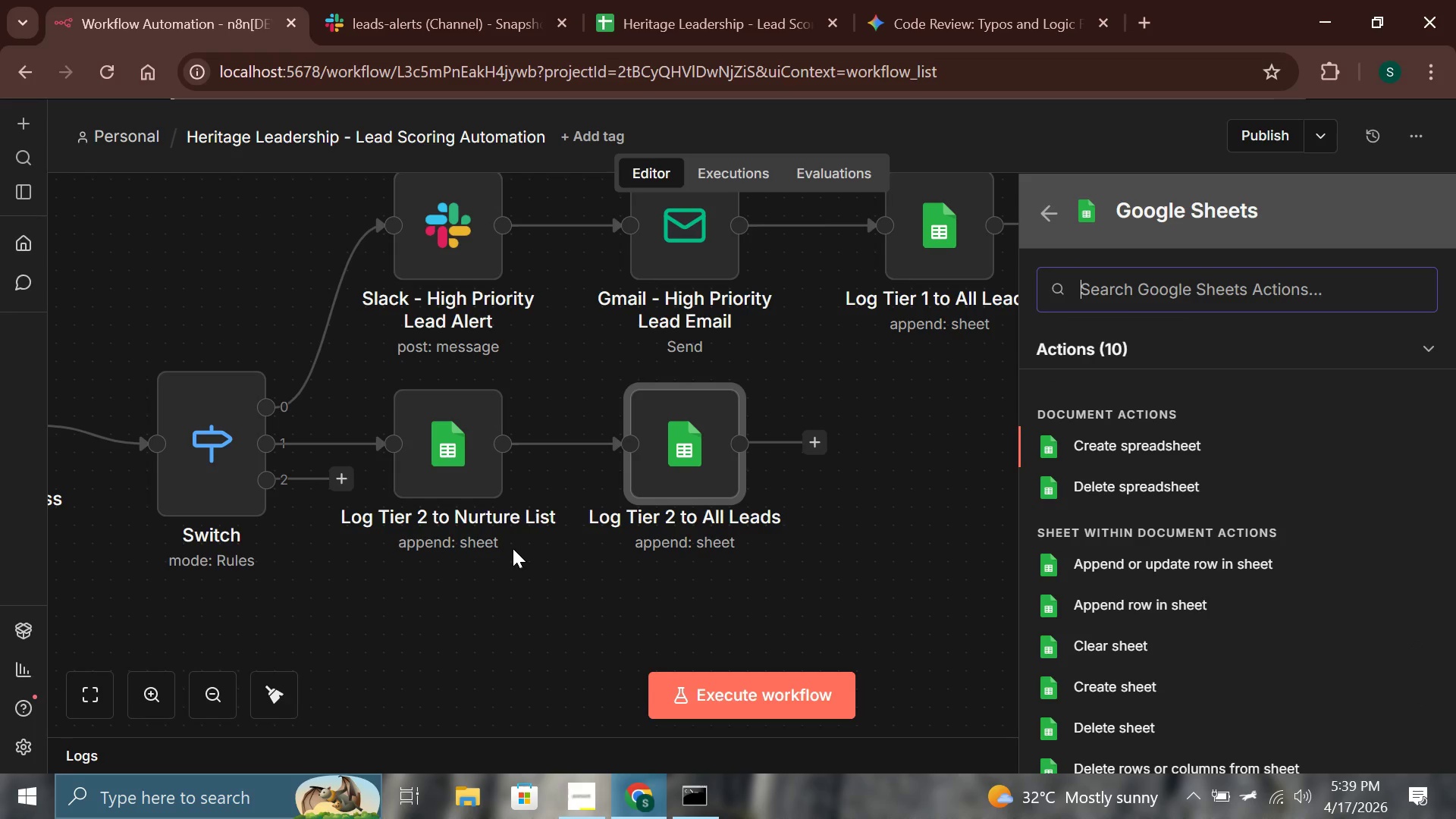 
key(ArrowDown)
 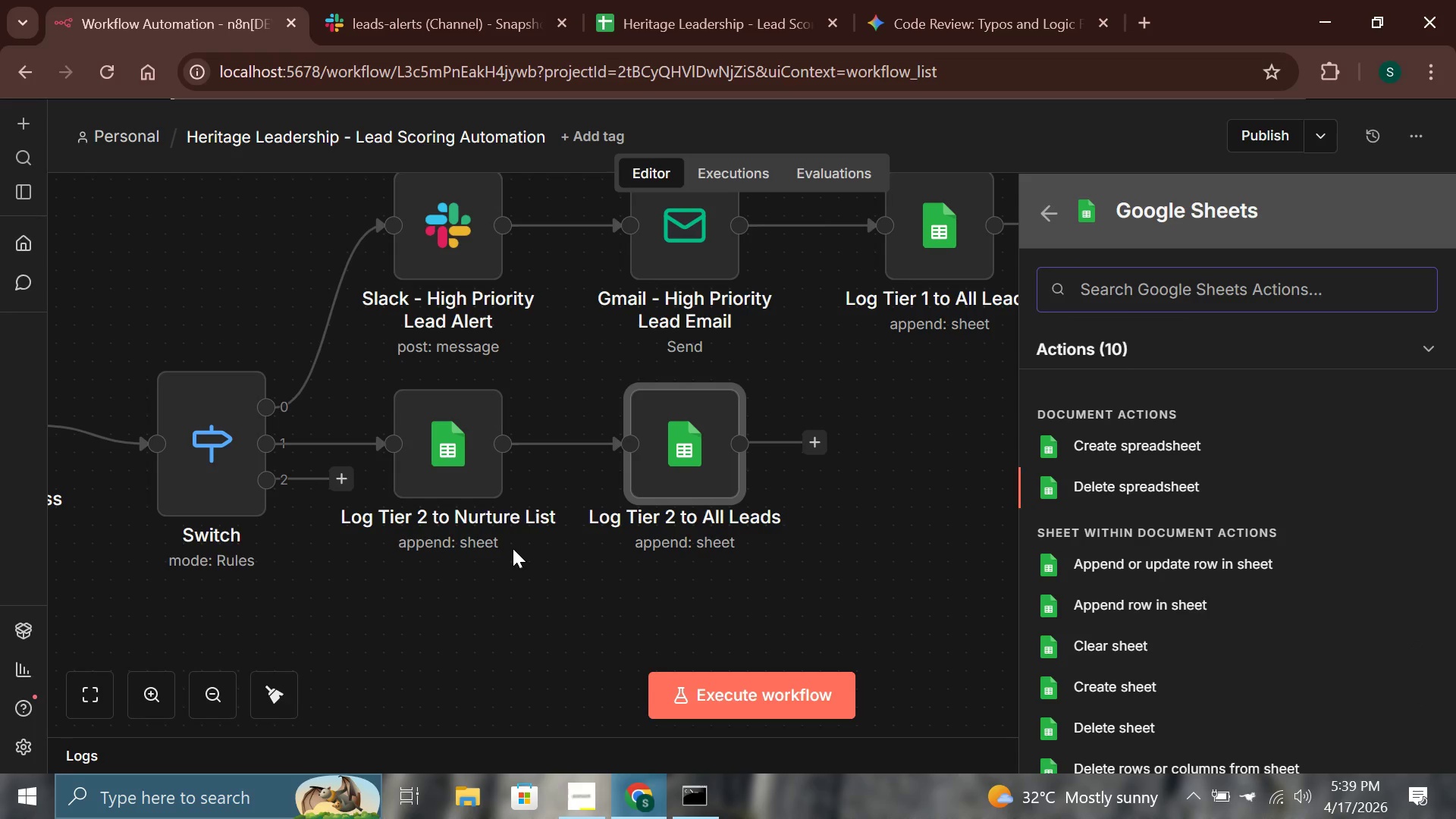 
key(ArrowDown)
 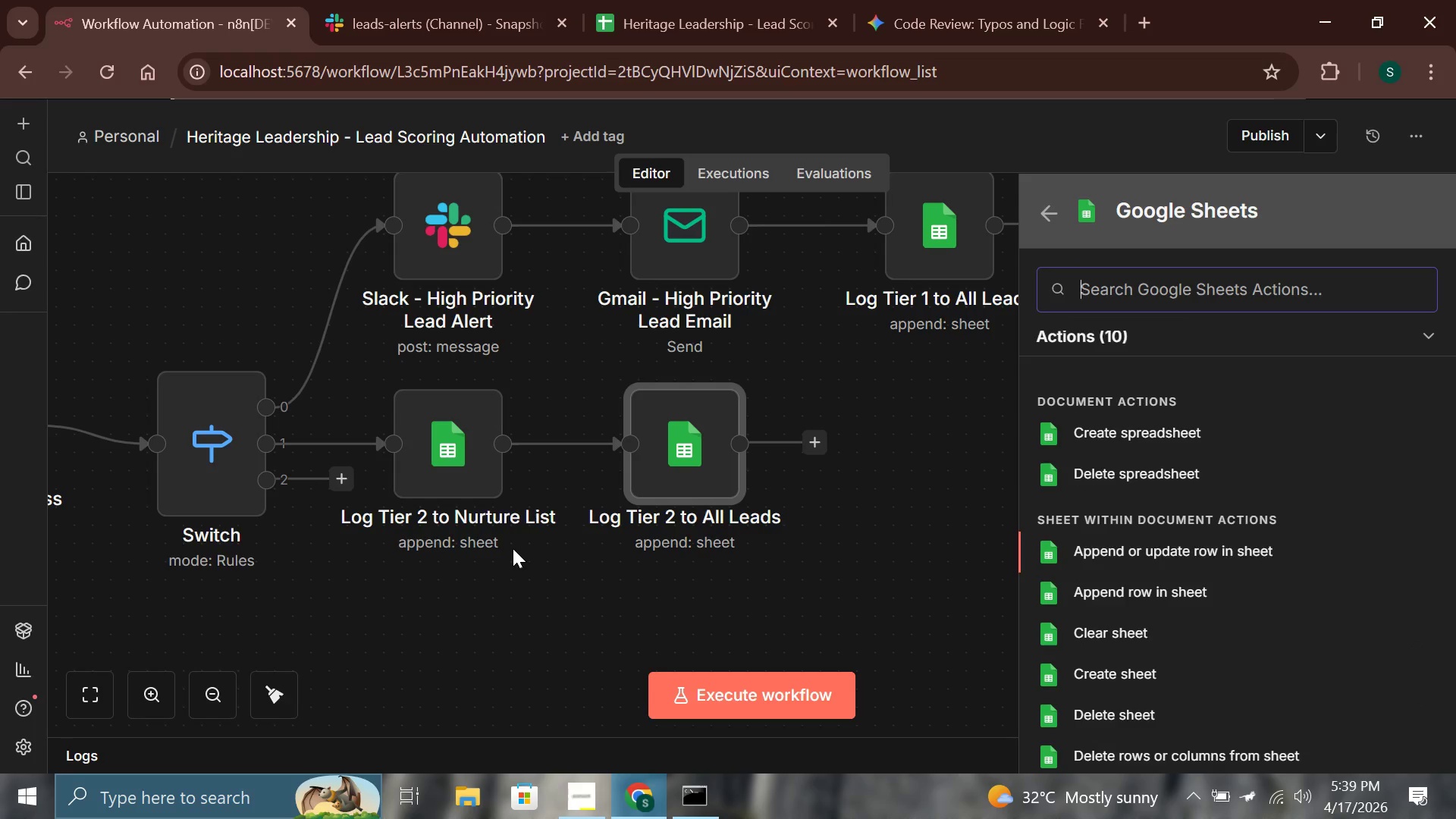 
key(ArrowDown)
 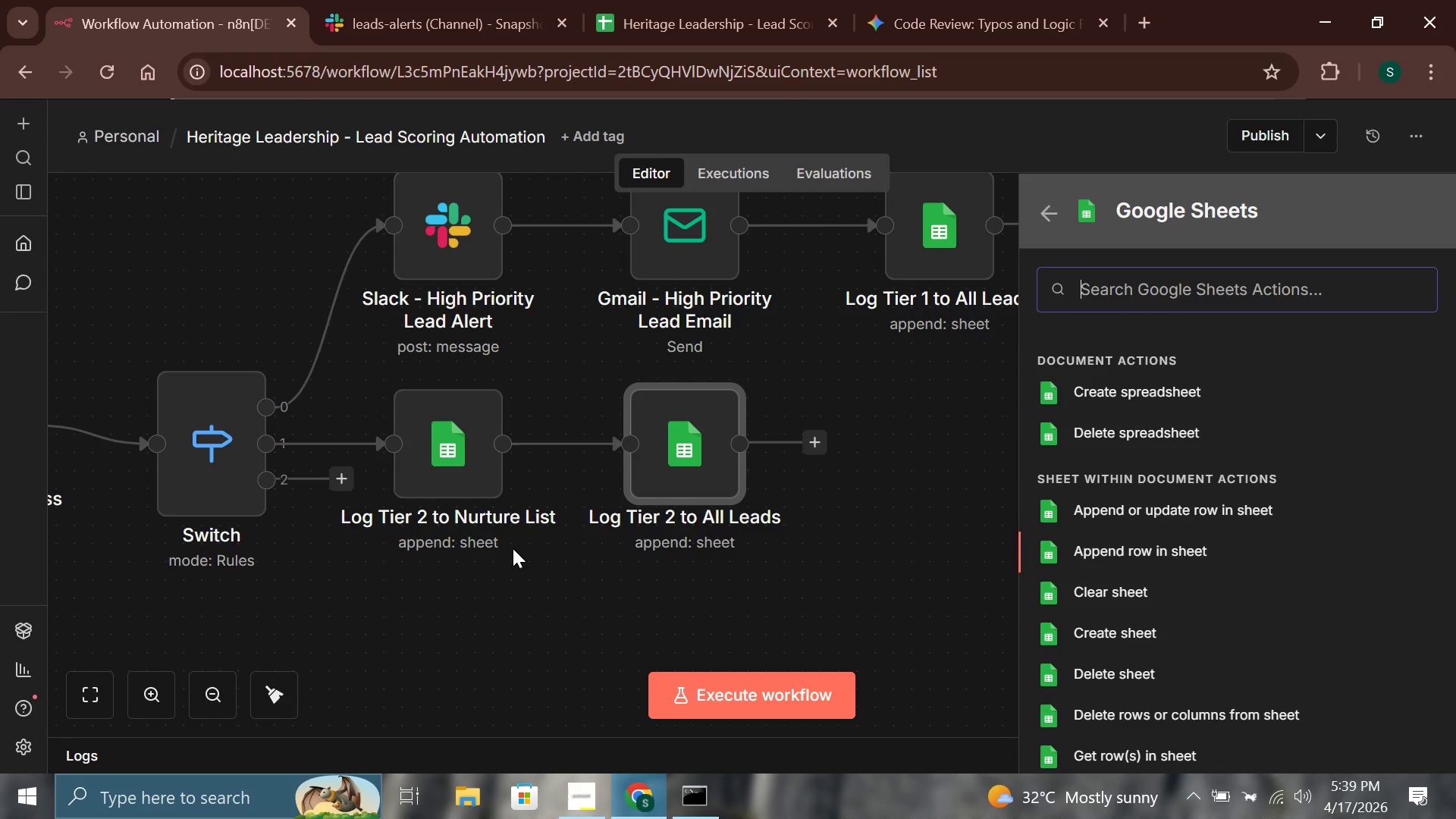 
key(Enter)
 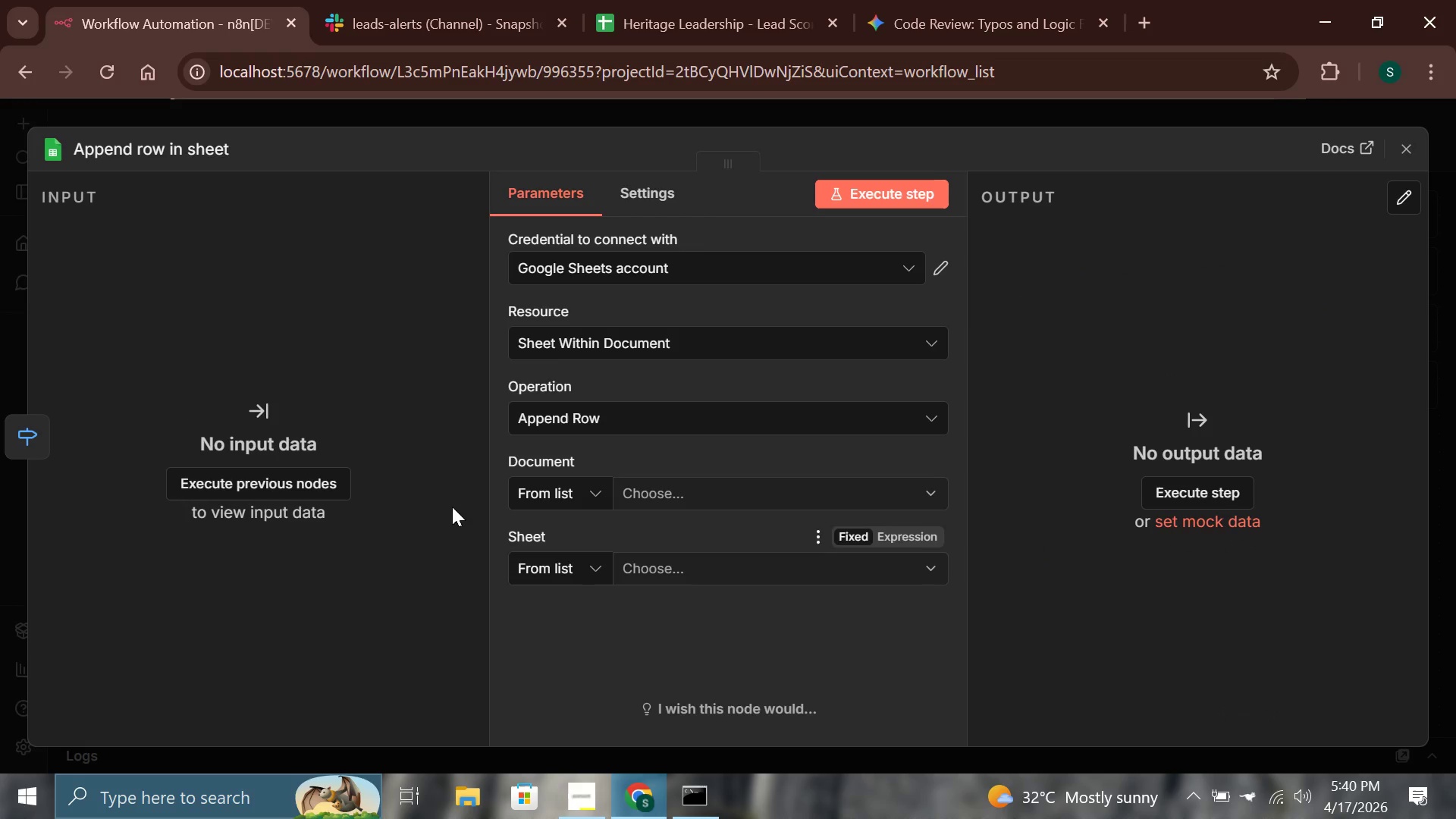 
left_click([153, 158])
 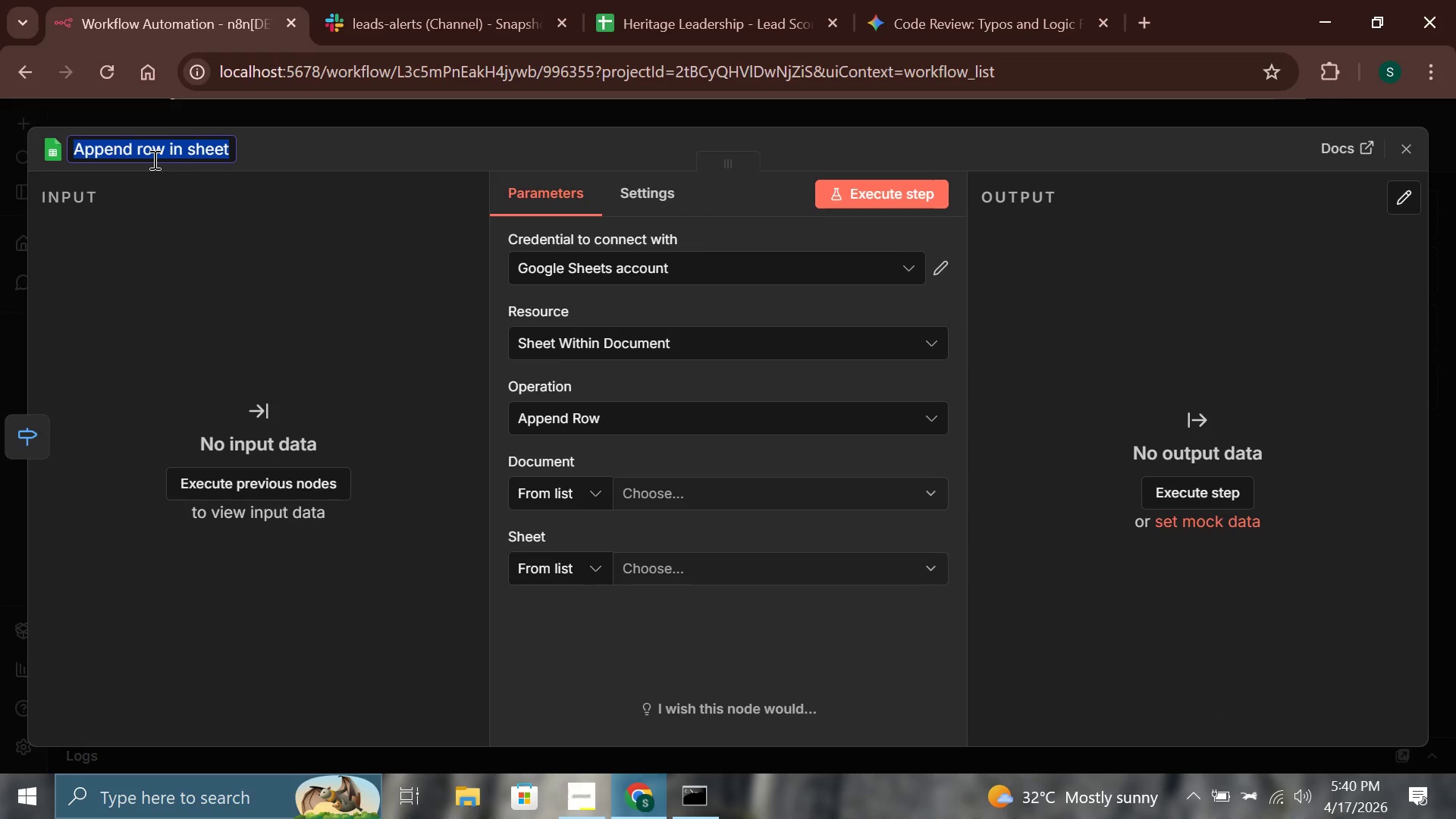 
type(Log tie)
key(Backspace)
key(Backspace)
key(Backspace)
type(Tier 3 to All Lads)
 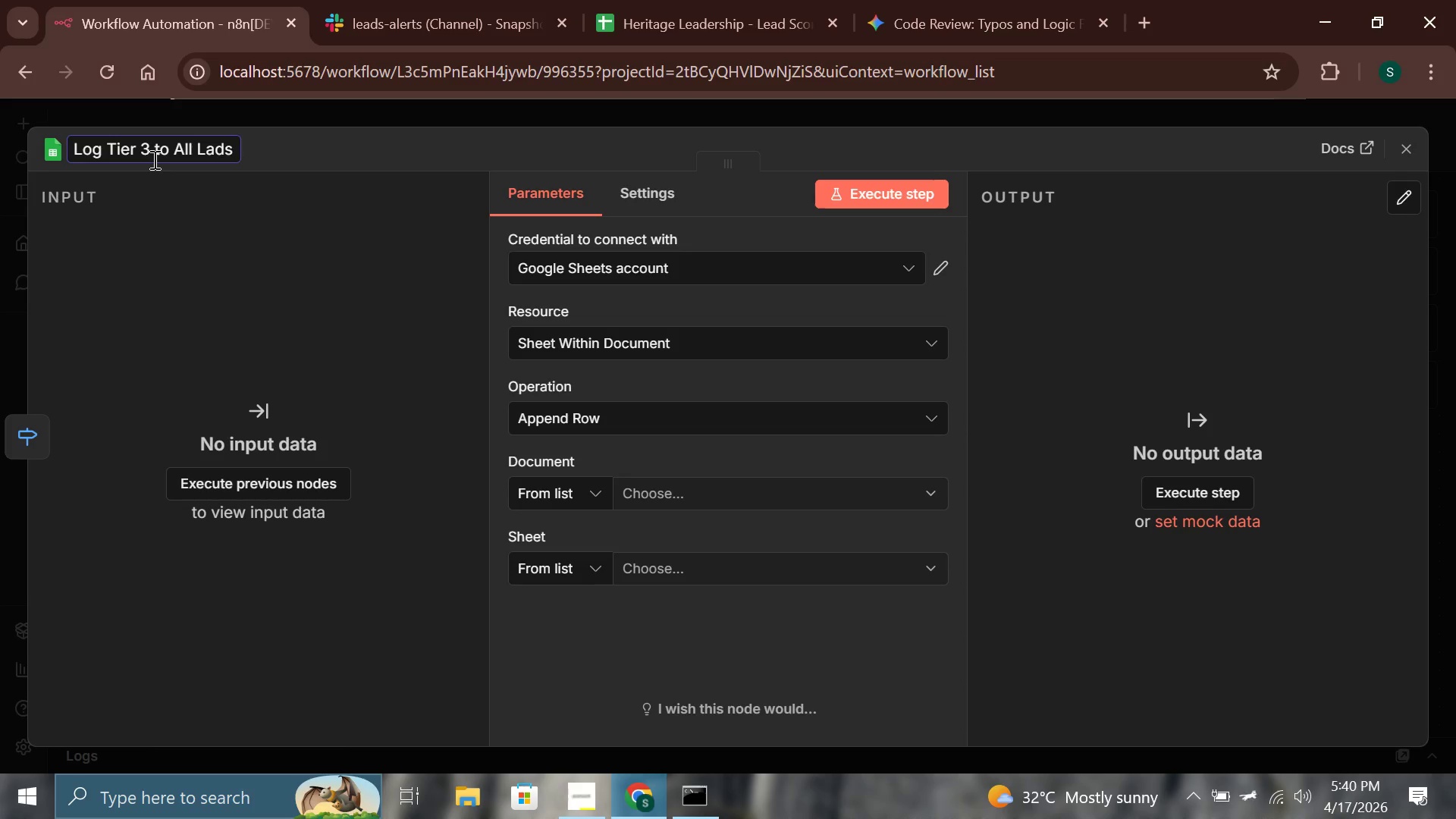 
wait(6.44)
 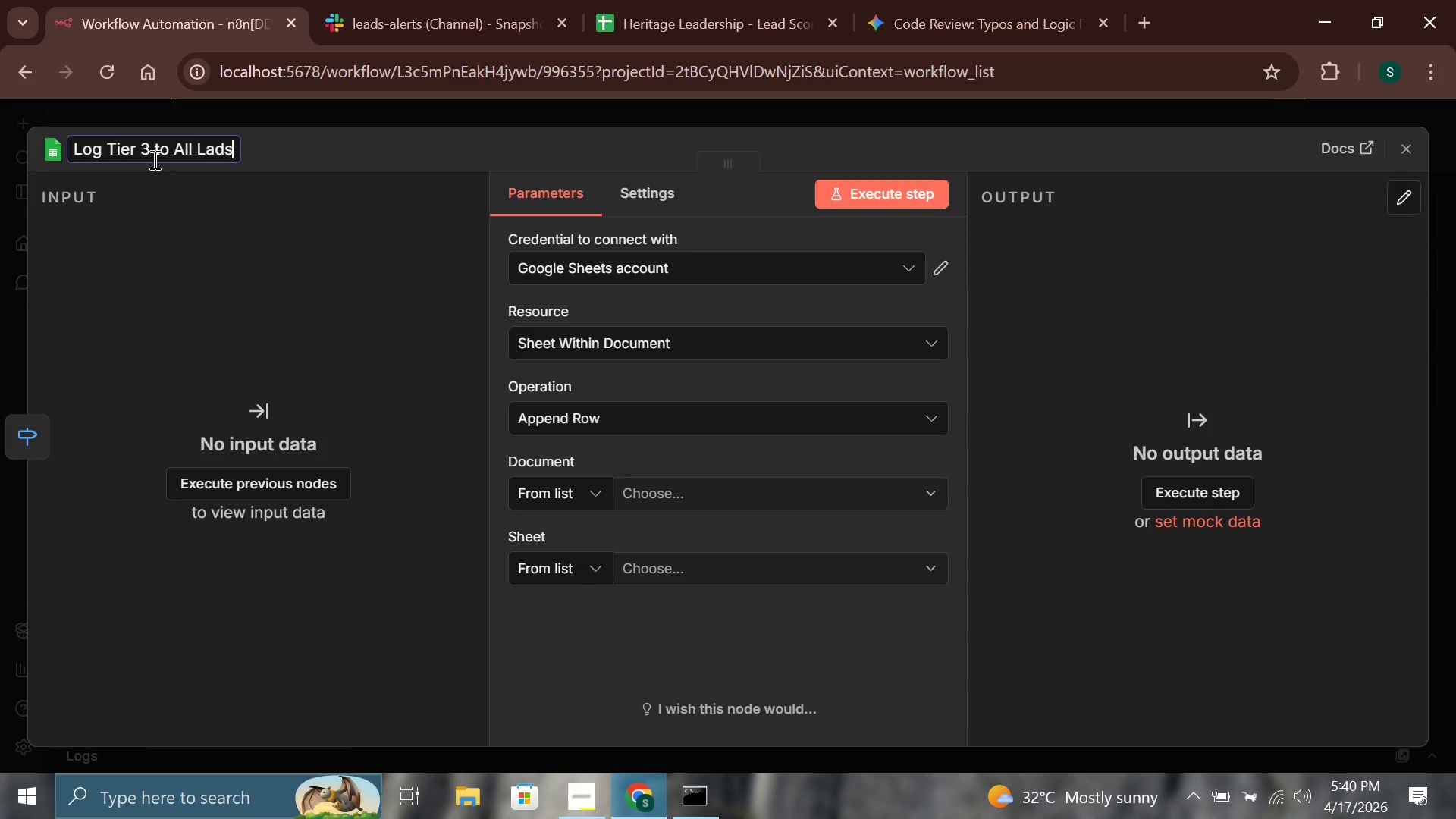 
left_click([572, 501])
 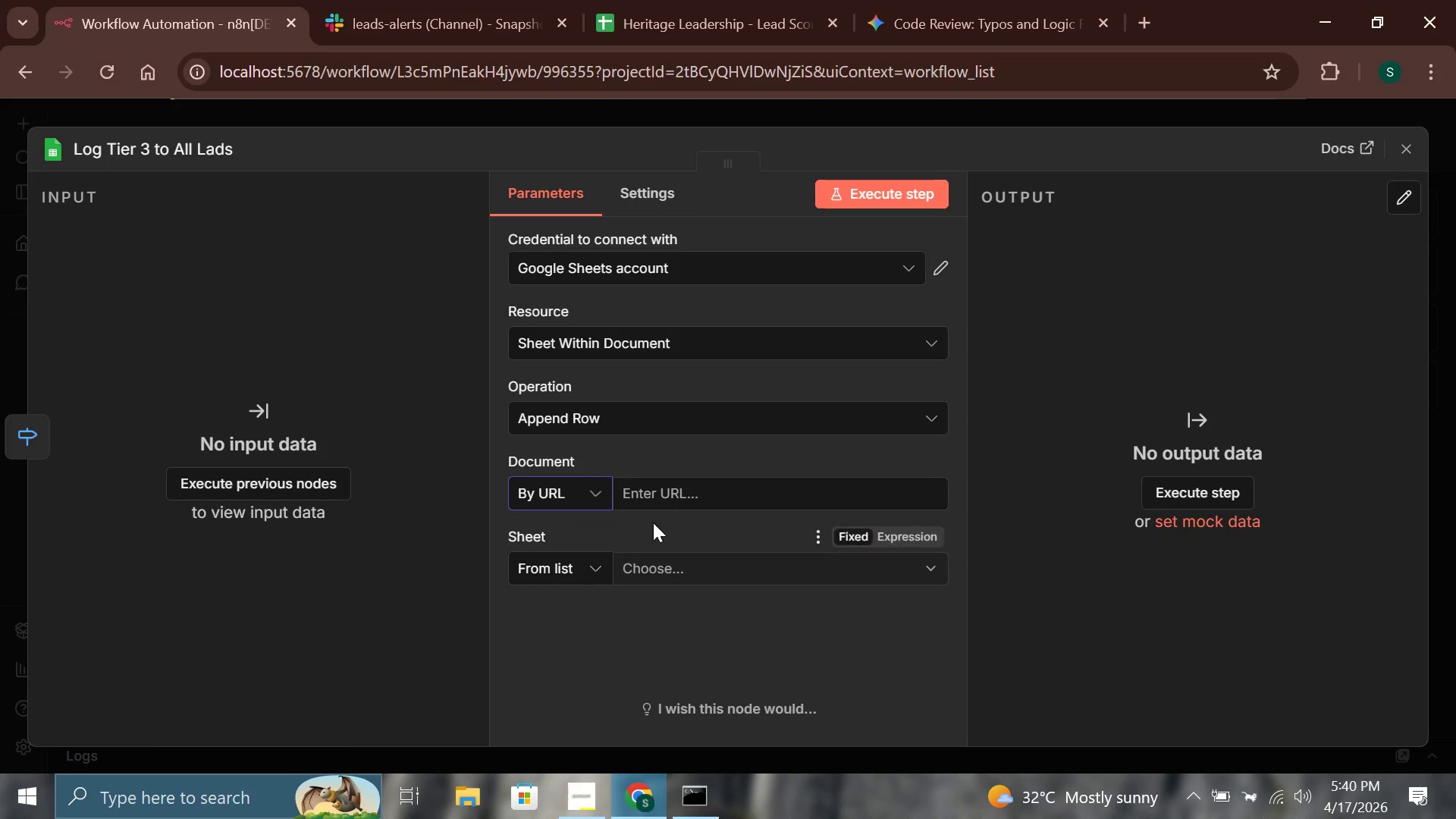 
left_click([658, 505])
 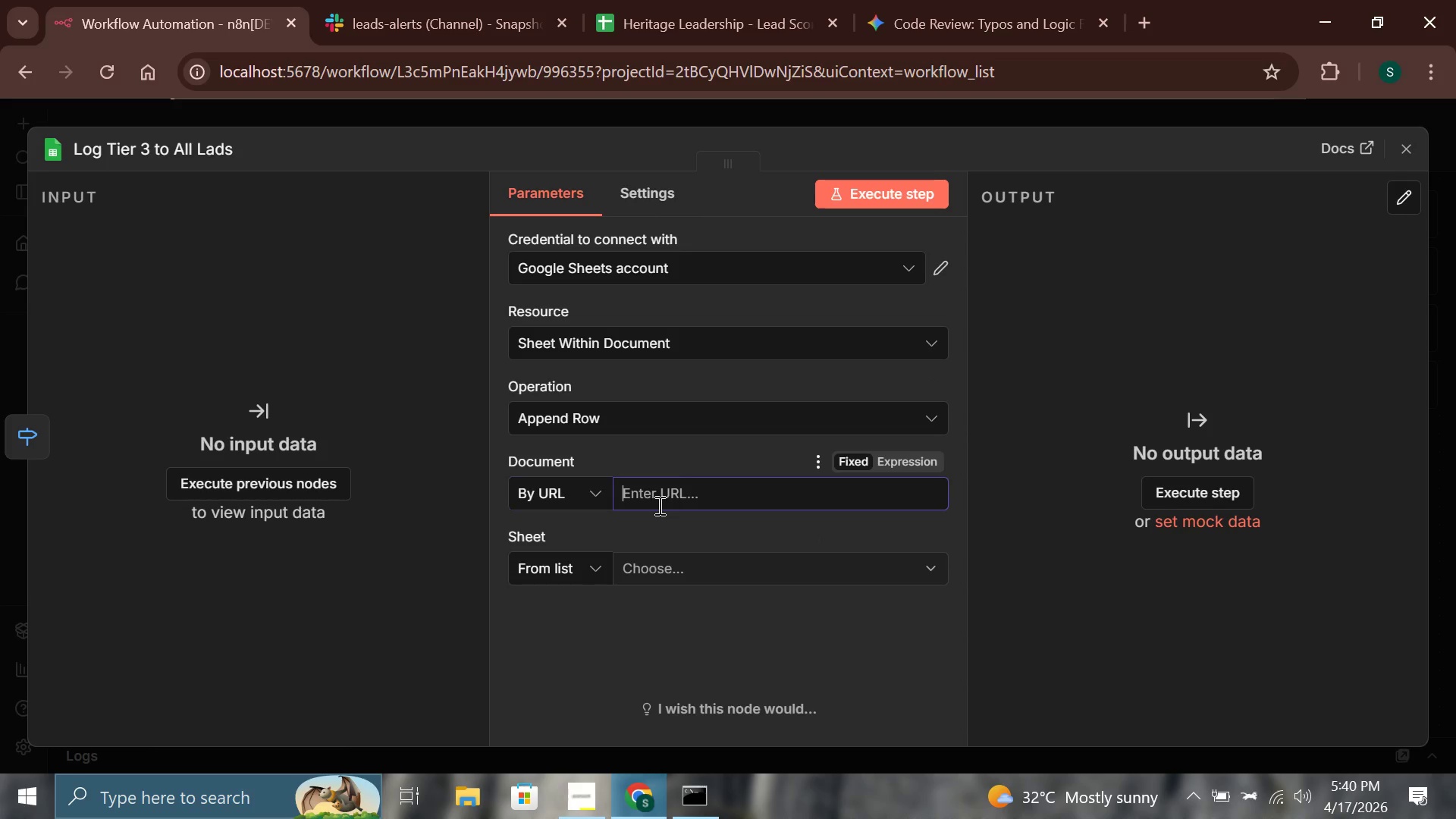 
key(Control+V)
 